 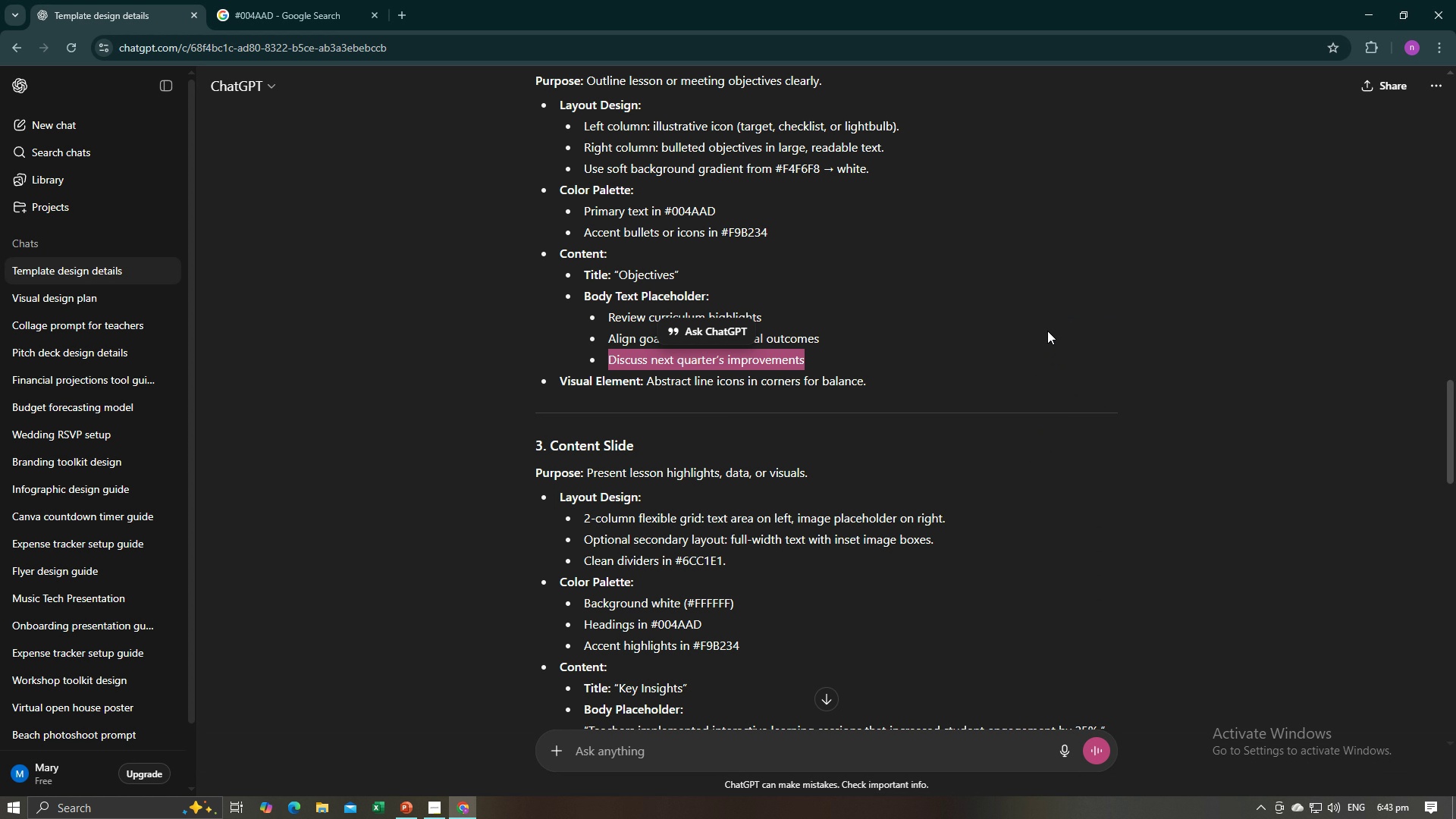 
key(Alt+Tab)
 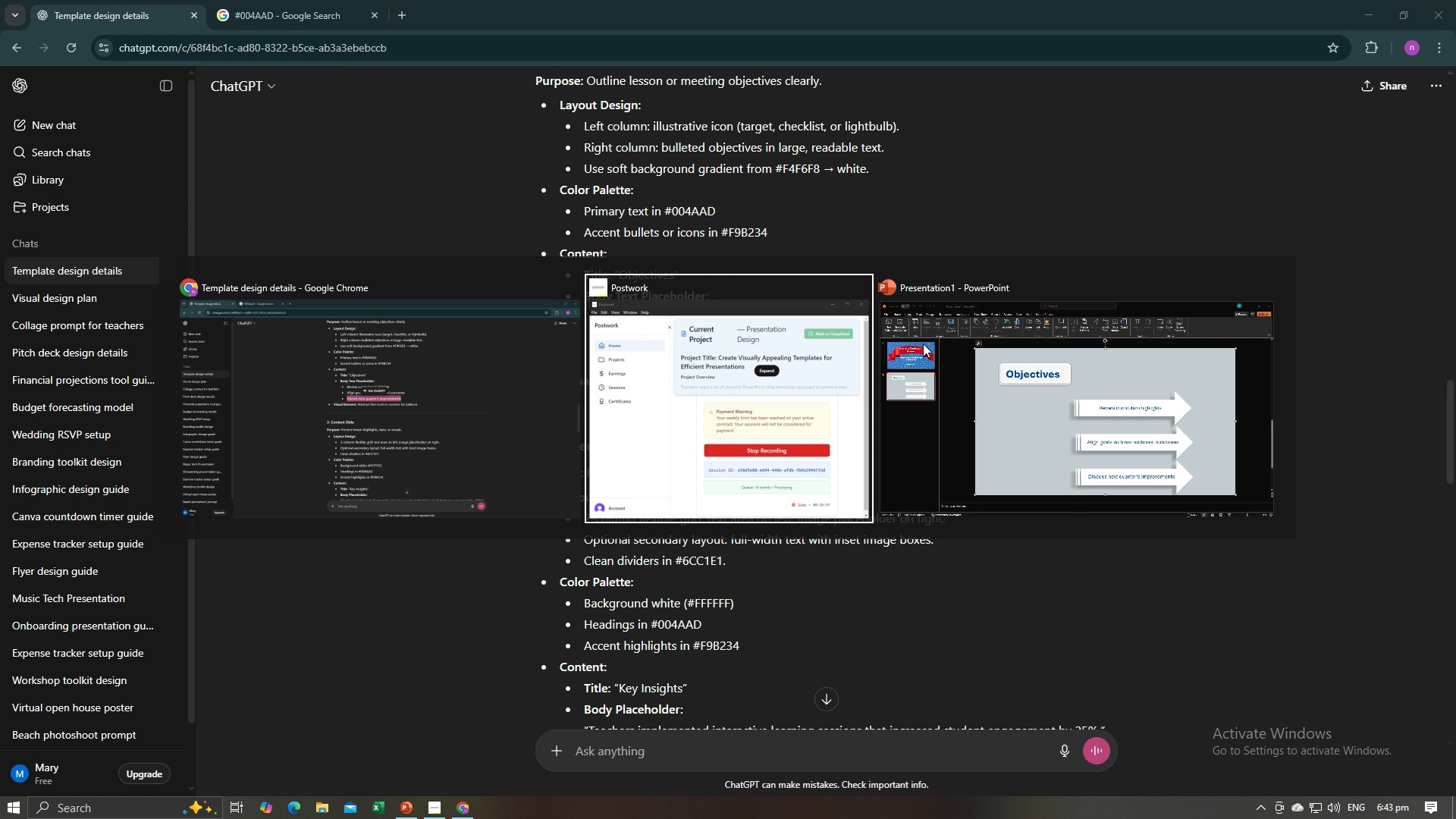 
key(Alt+Tab)
 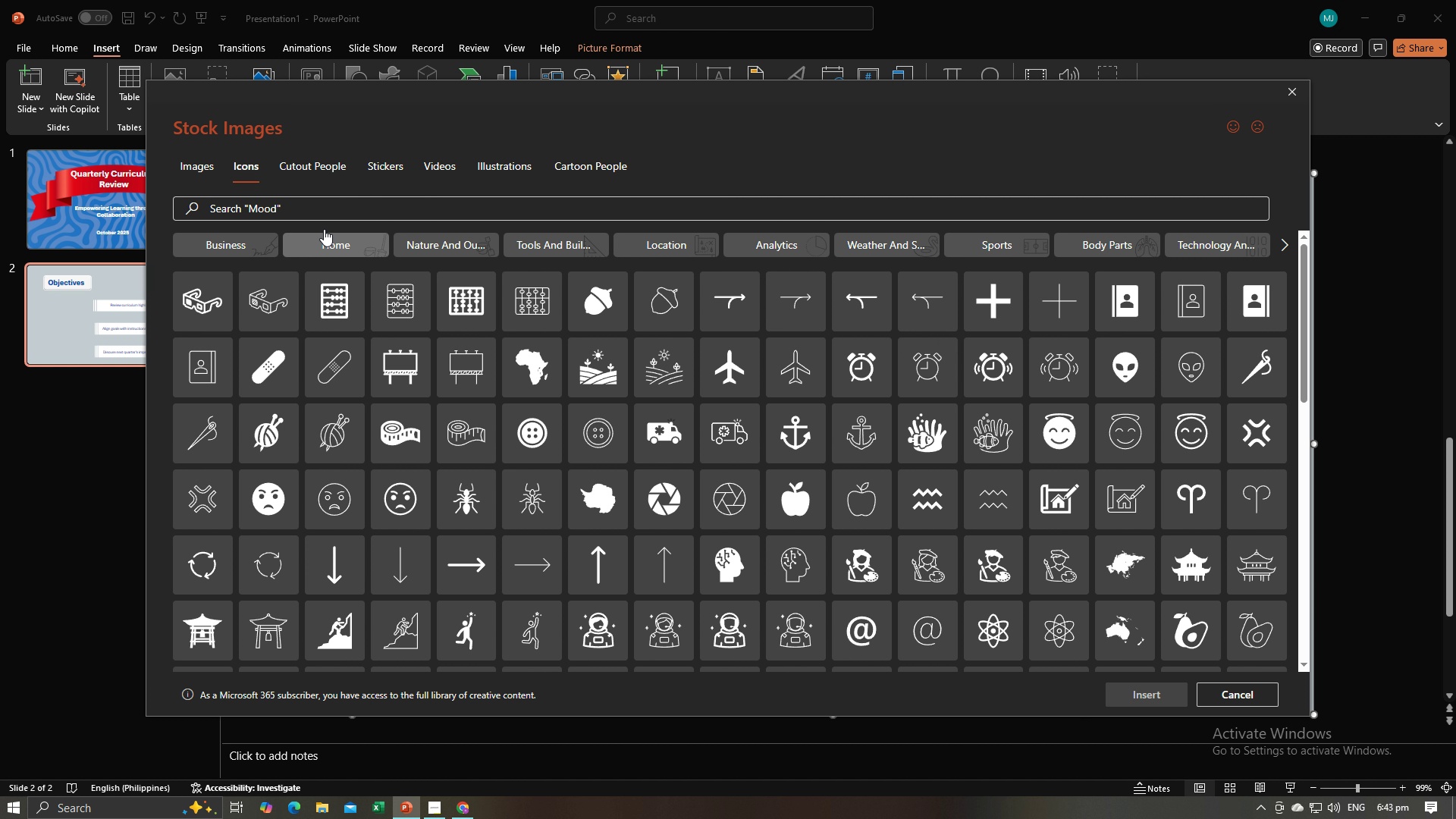 
left_click([314, 207])
 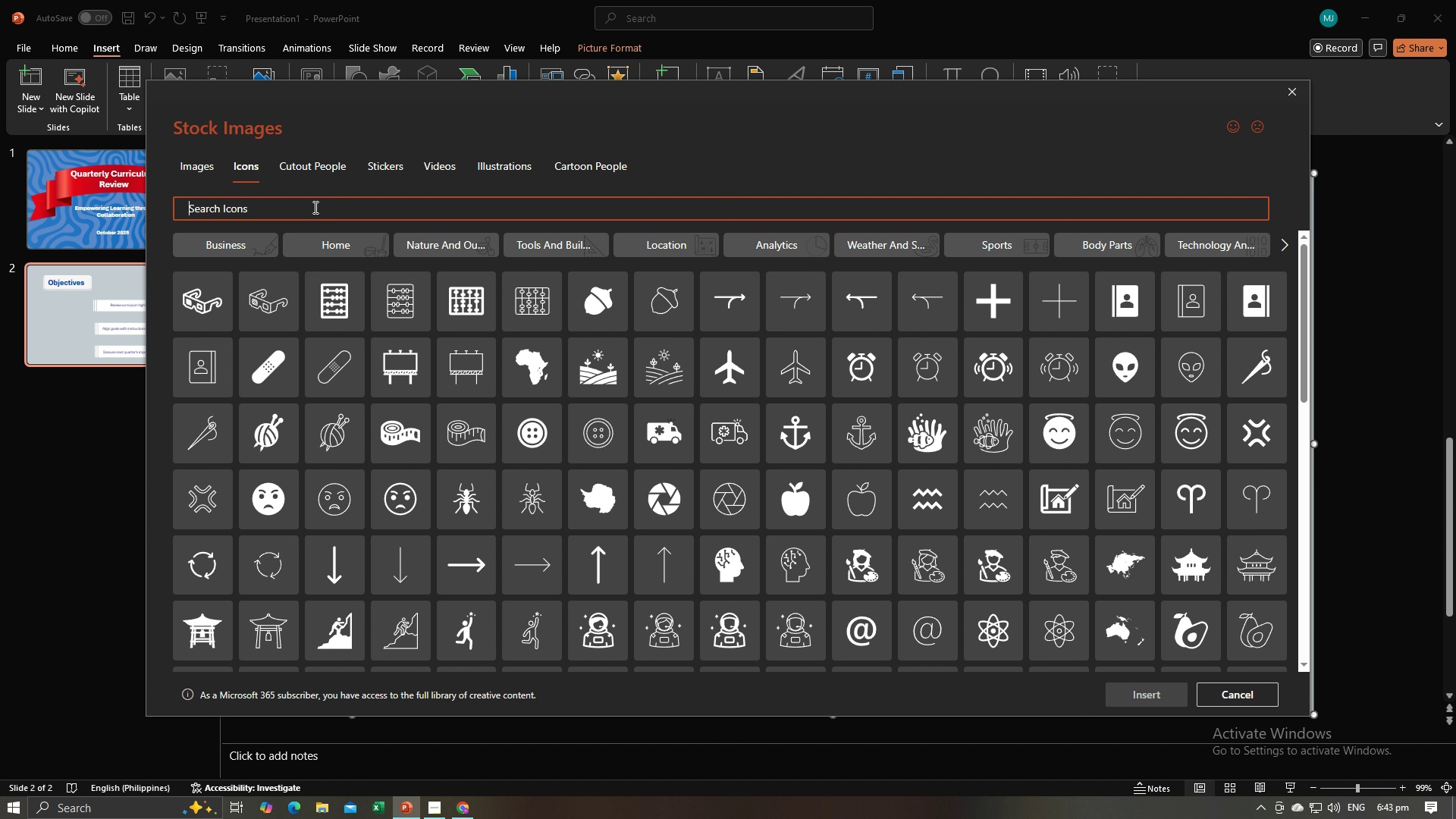 
left_click([314, 207])
 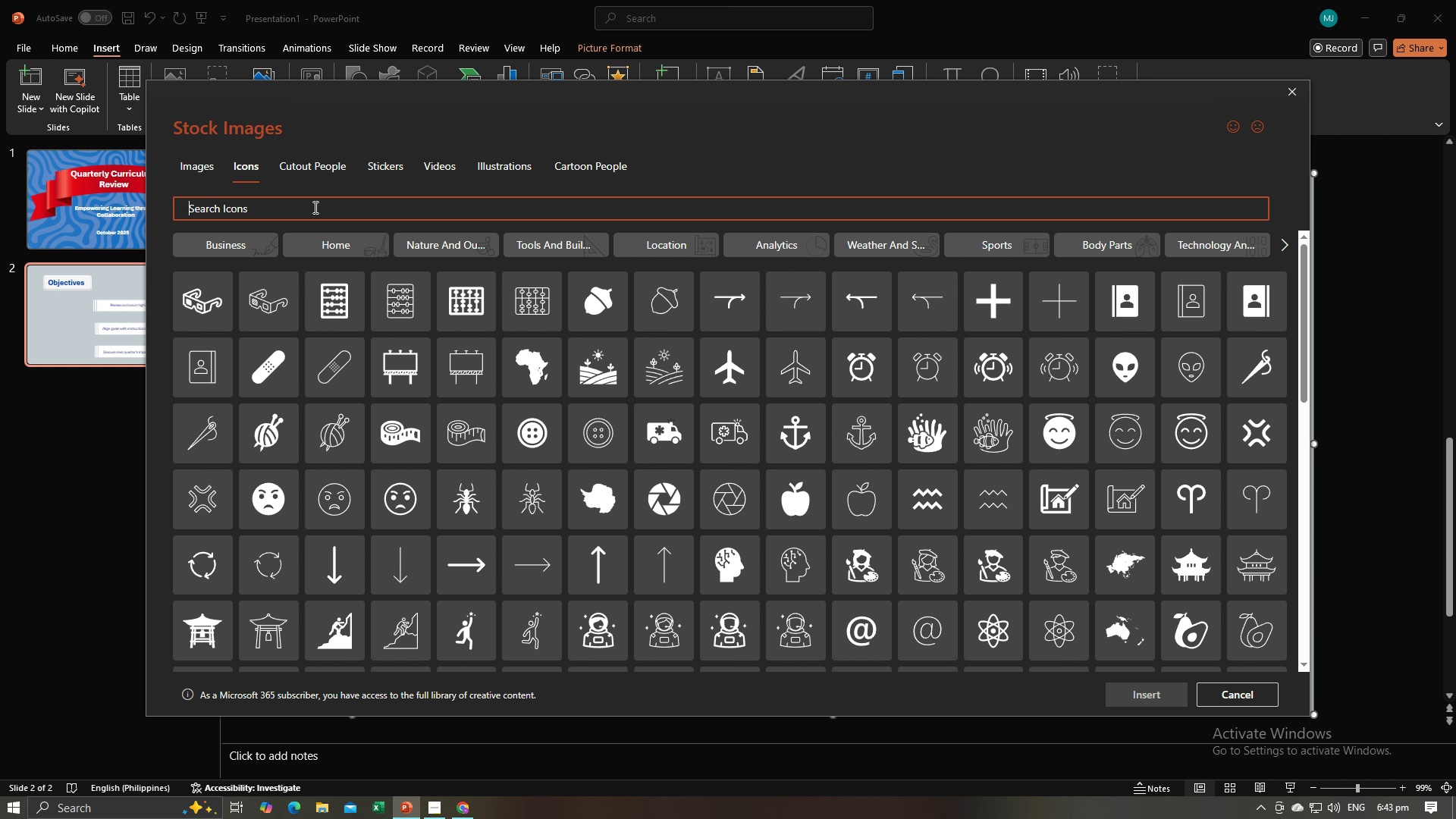 
type(target)
 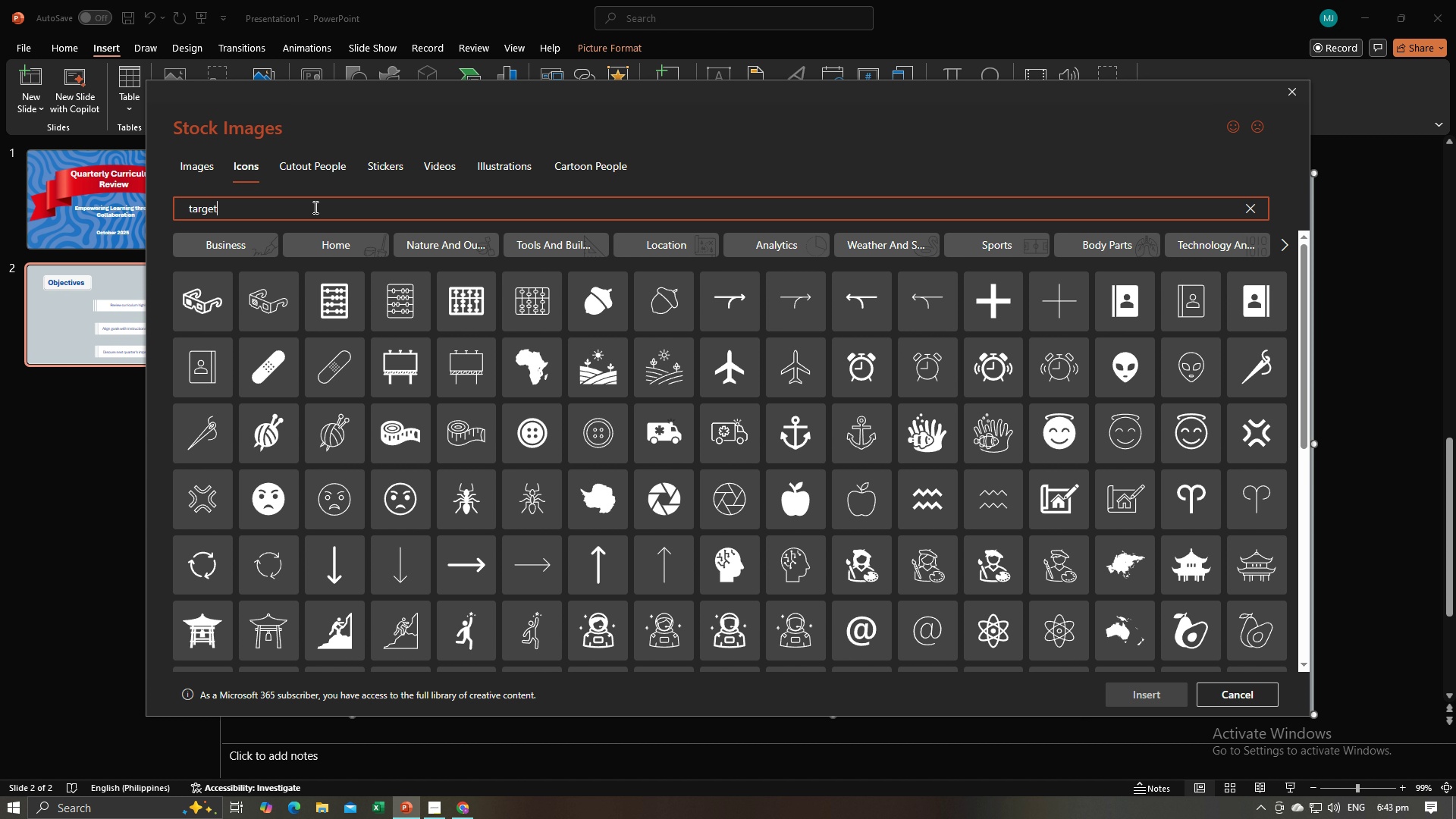 
key(Enter)
 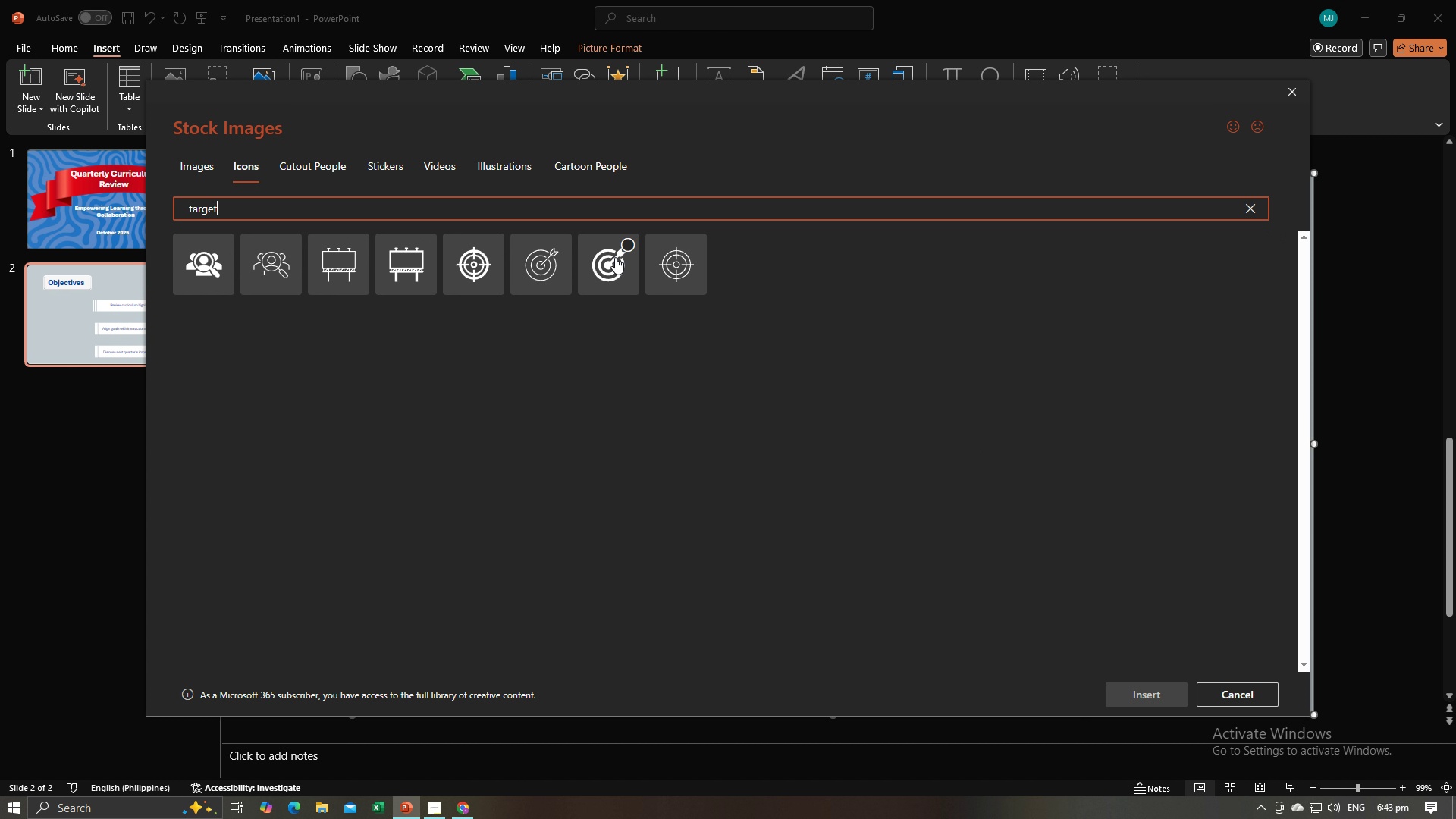 
left_click([626, 244])
 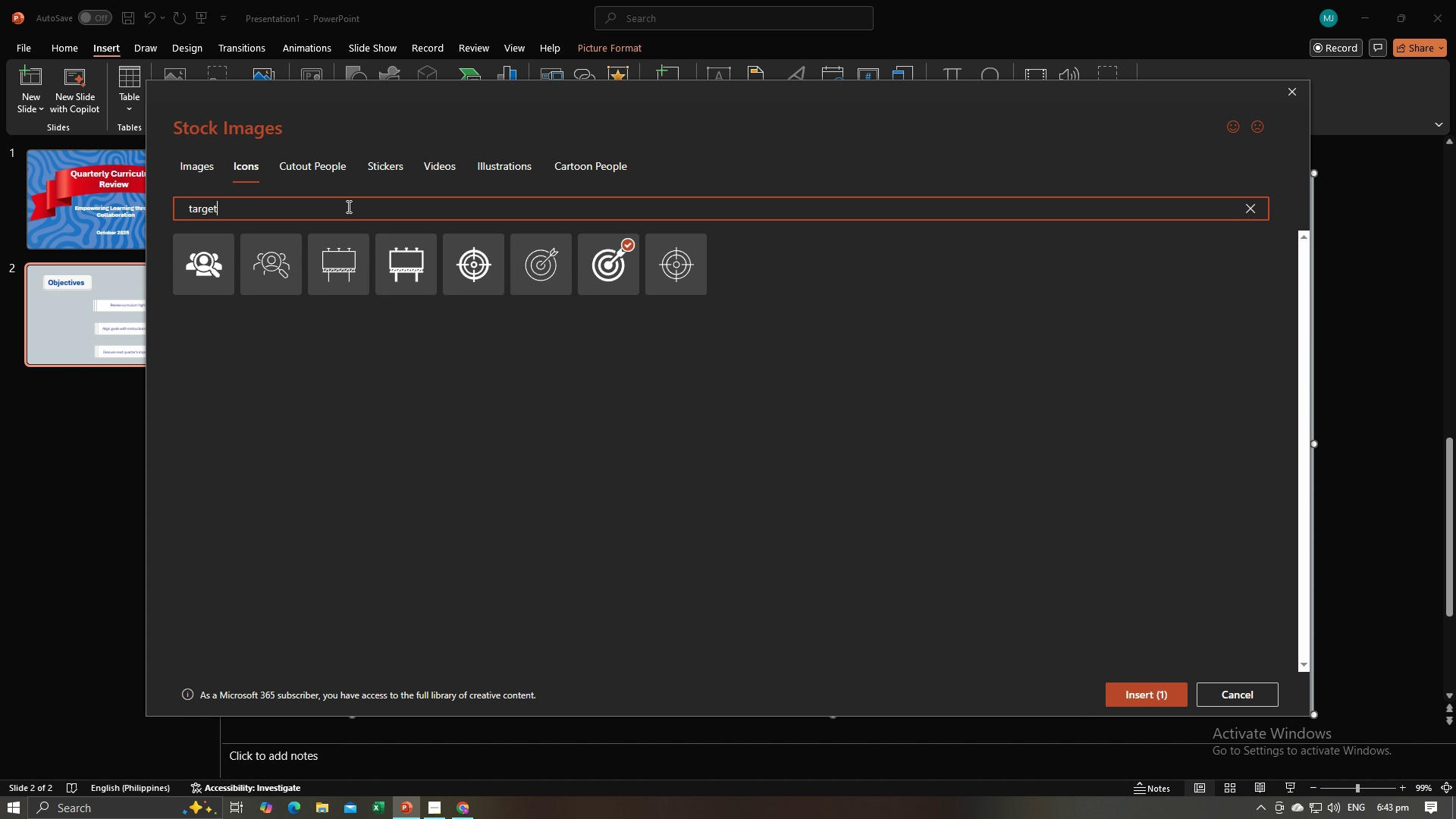 
left_click([347, 206])
 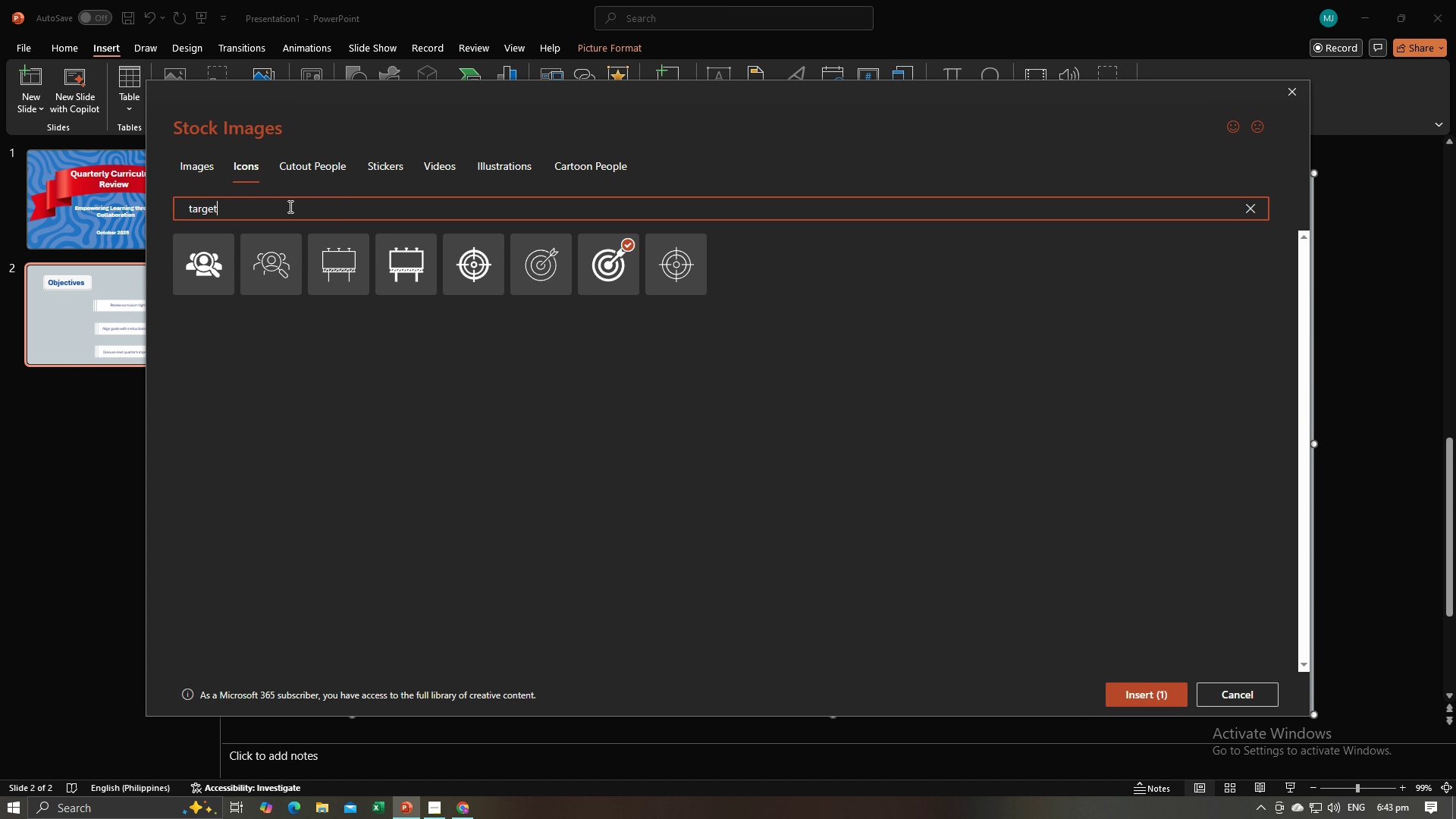 
left_click_drag(start_coordinate=[293, 206], to_coordinate=[185, 206])
 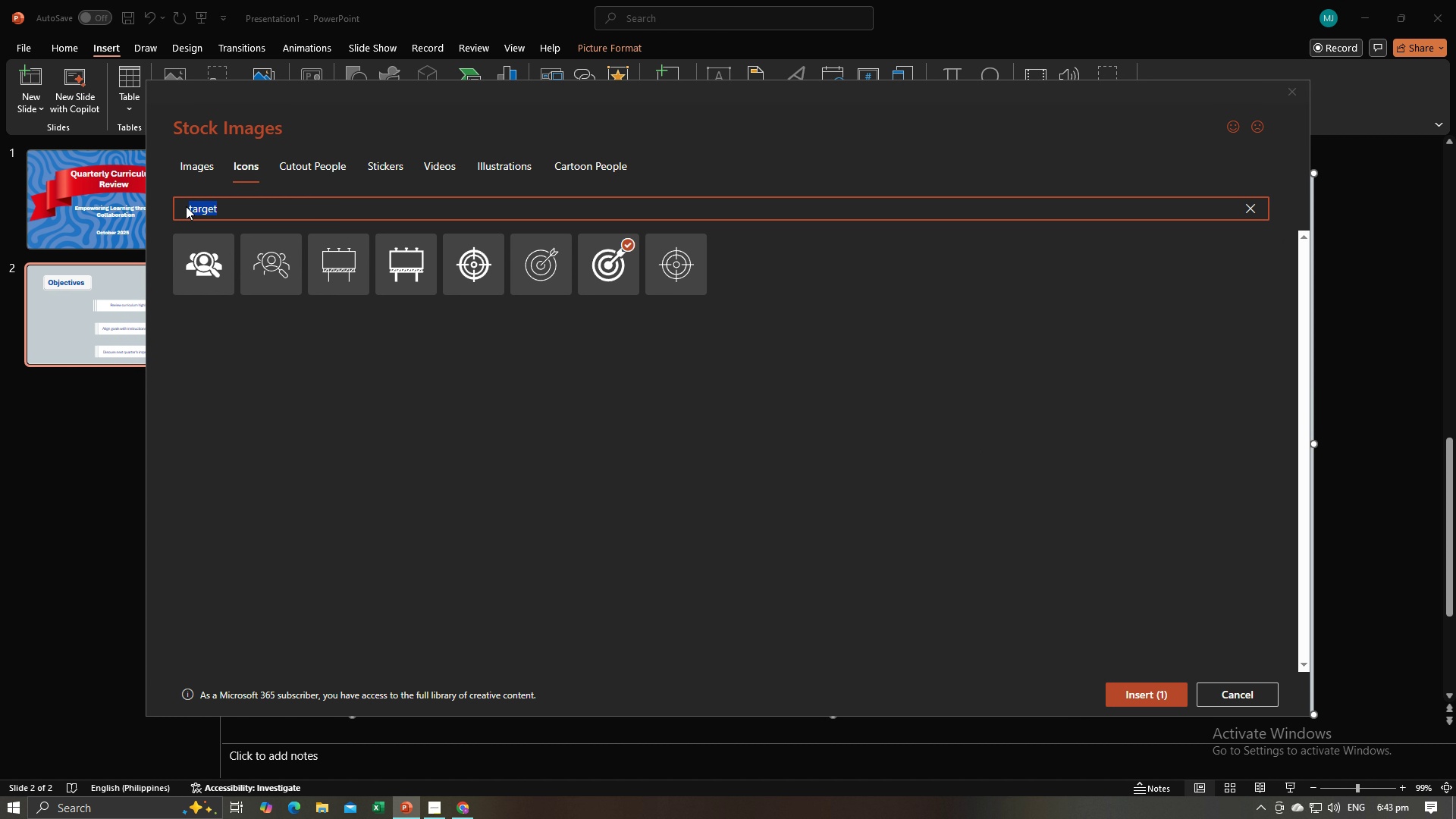 
key(Backspace)
 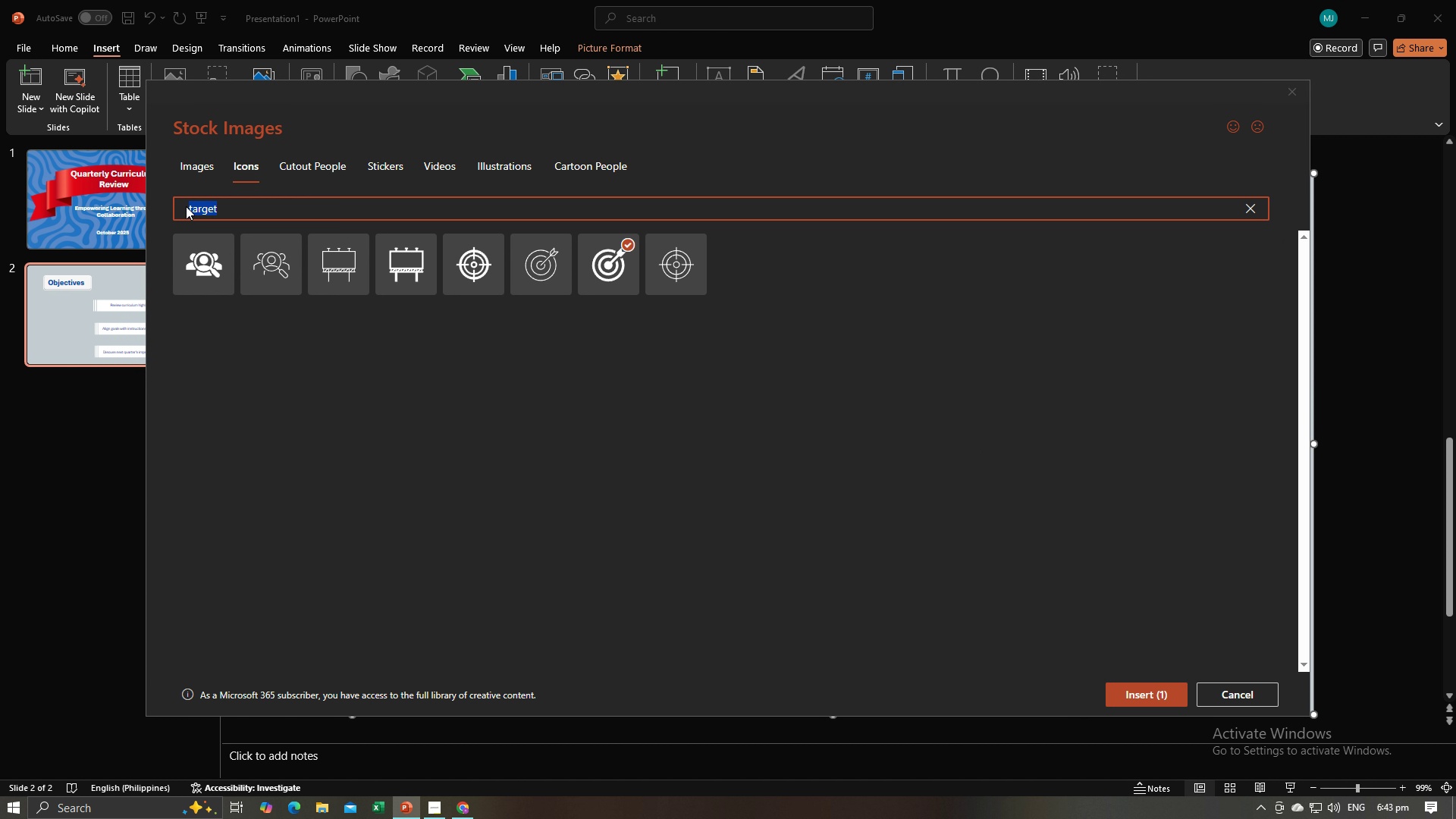 
key(Alt+Tab)
 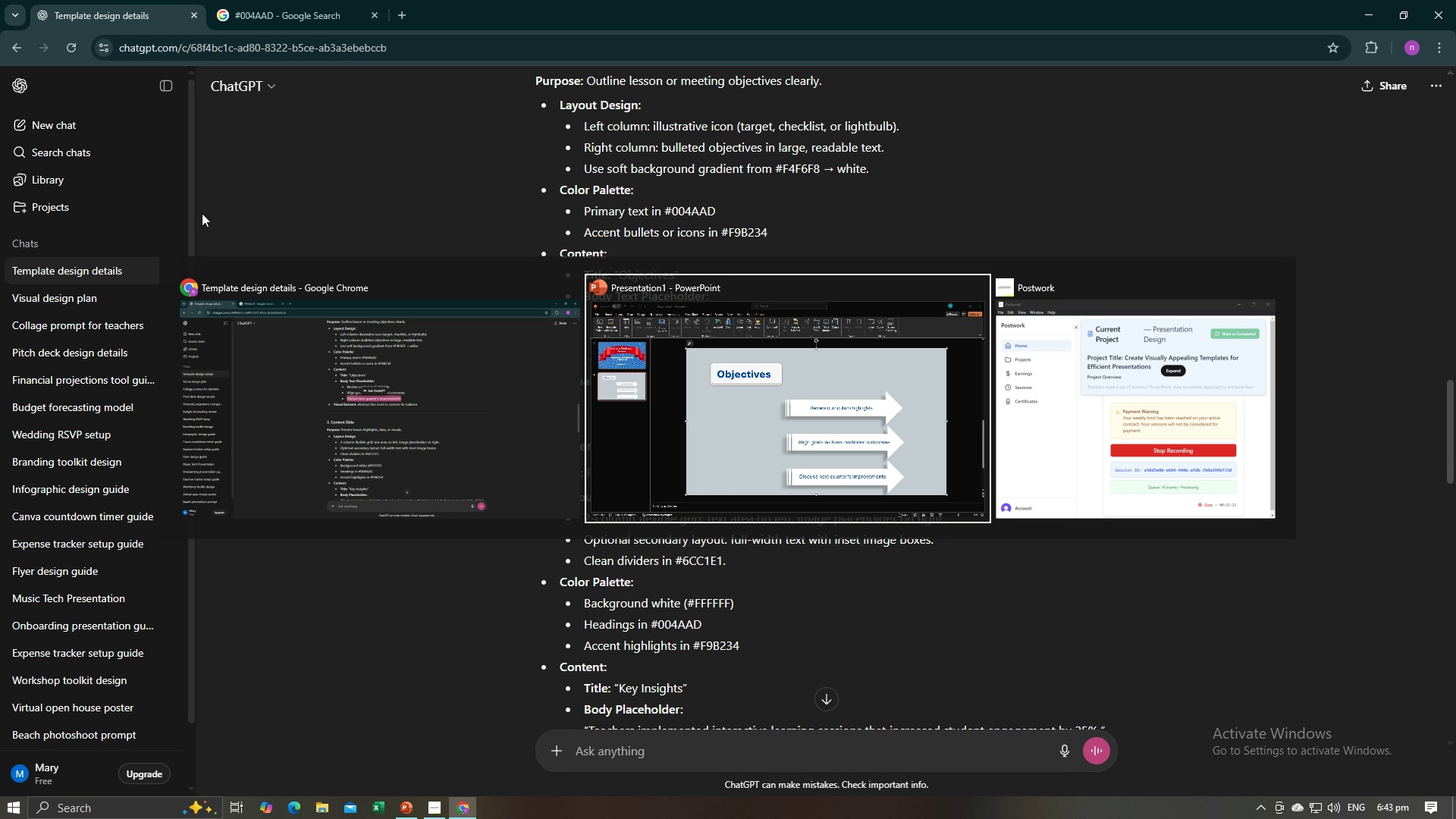 
key(Alt+AltLeft)
 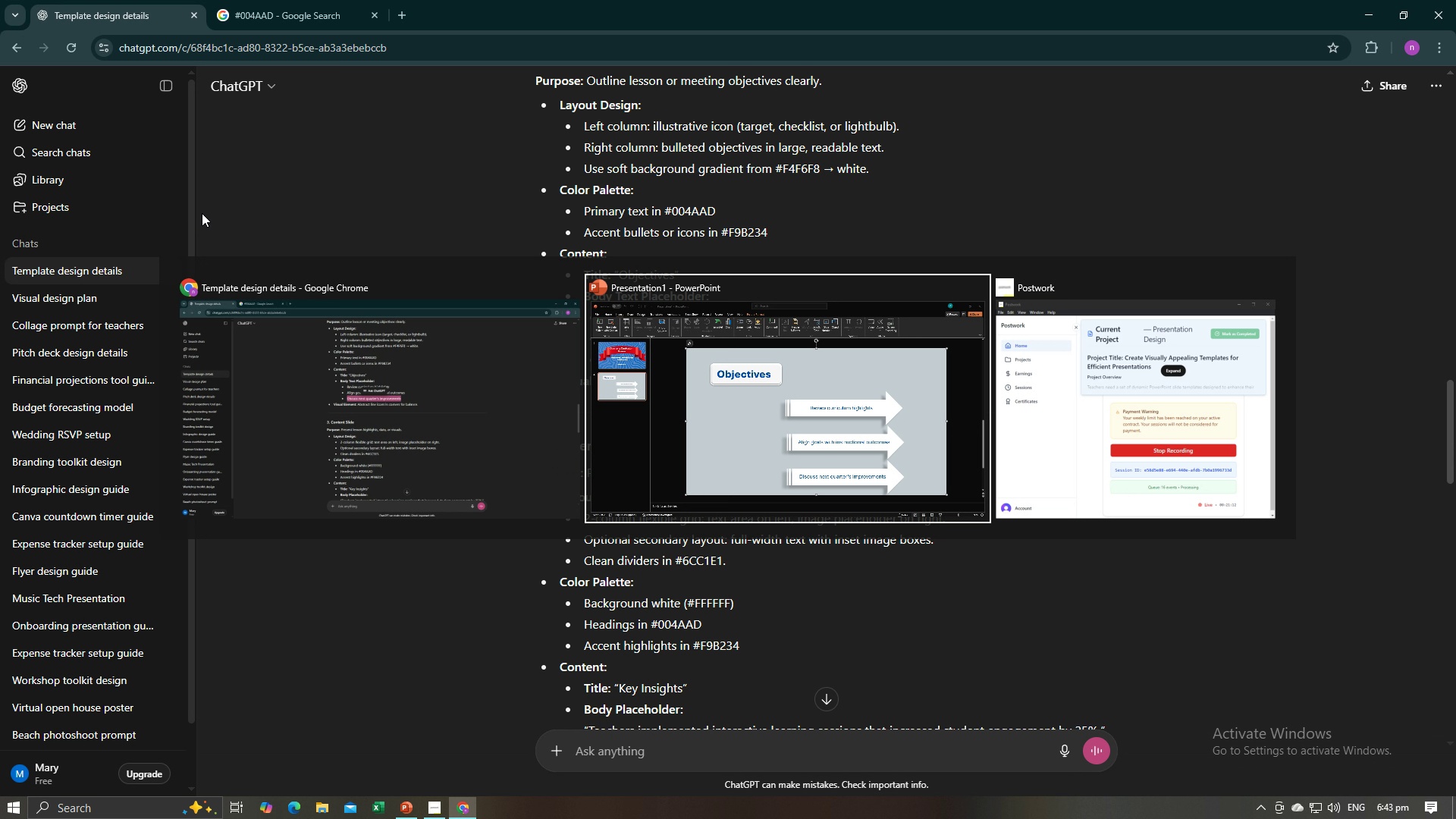 
hold_key(key=Tab, duration=10.2)
 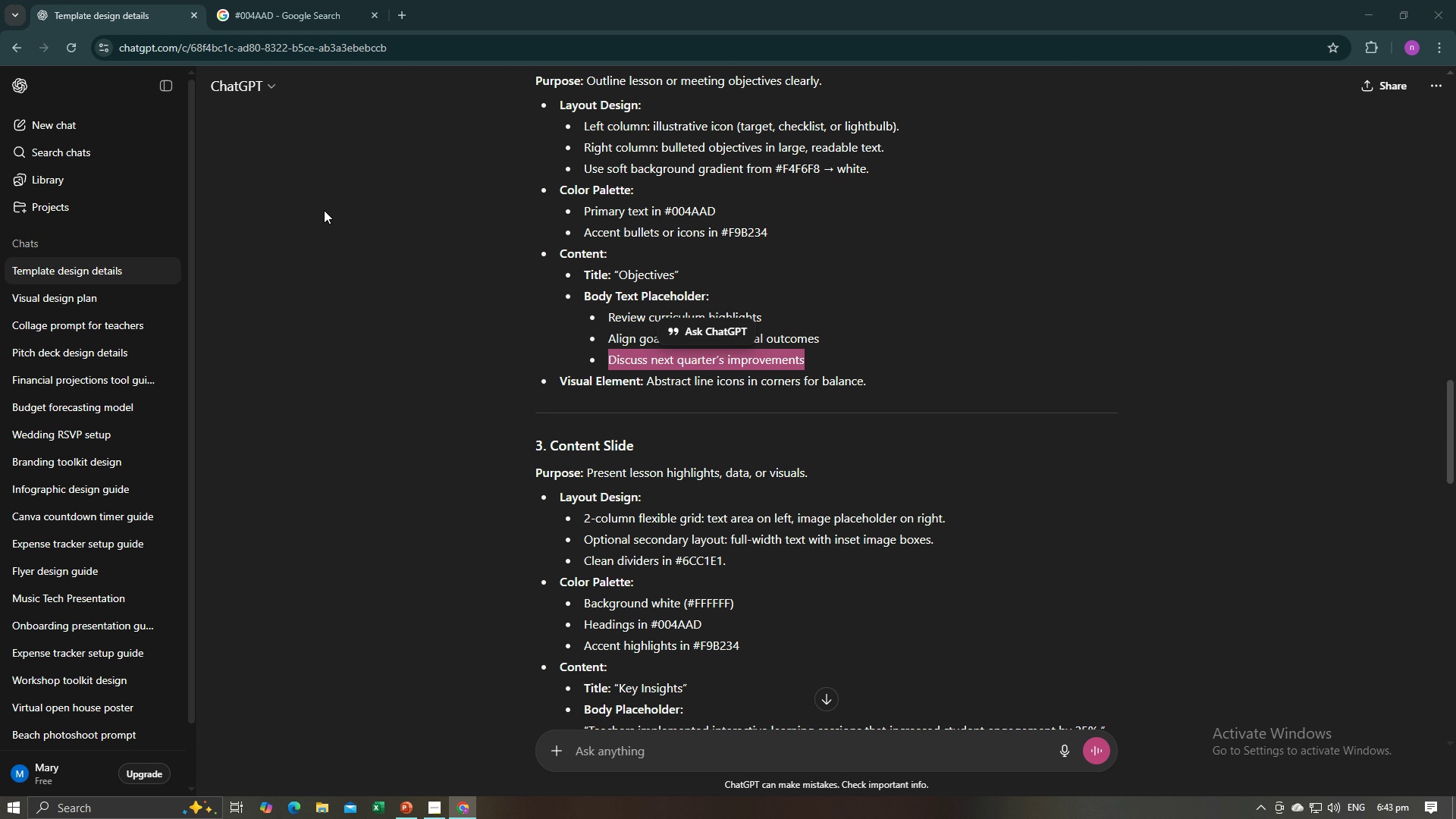 
left_click([314, 211])
 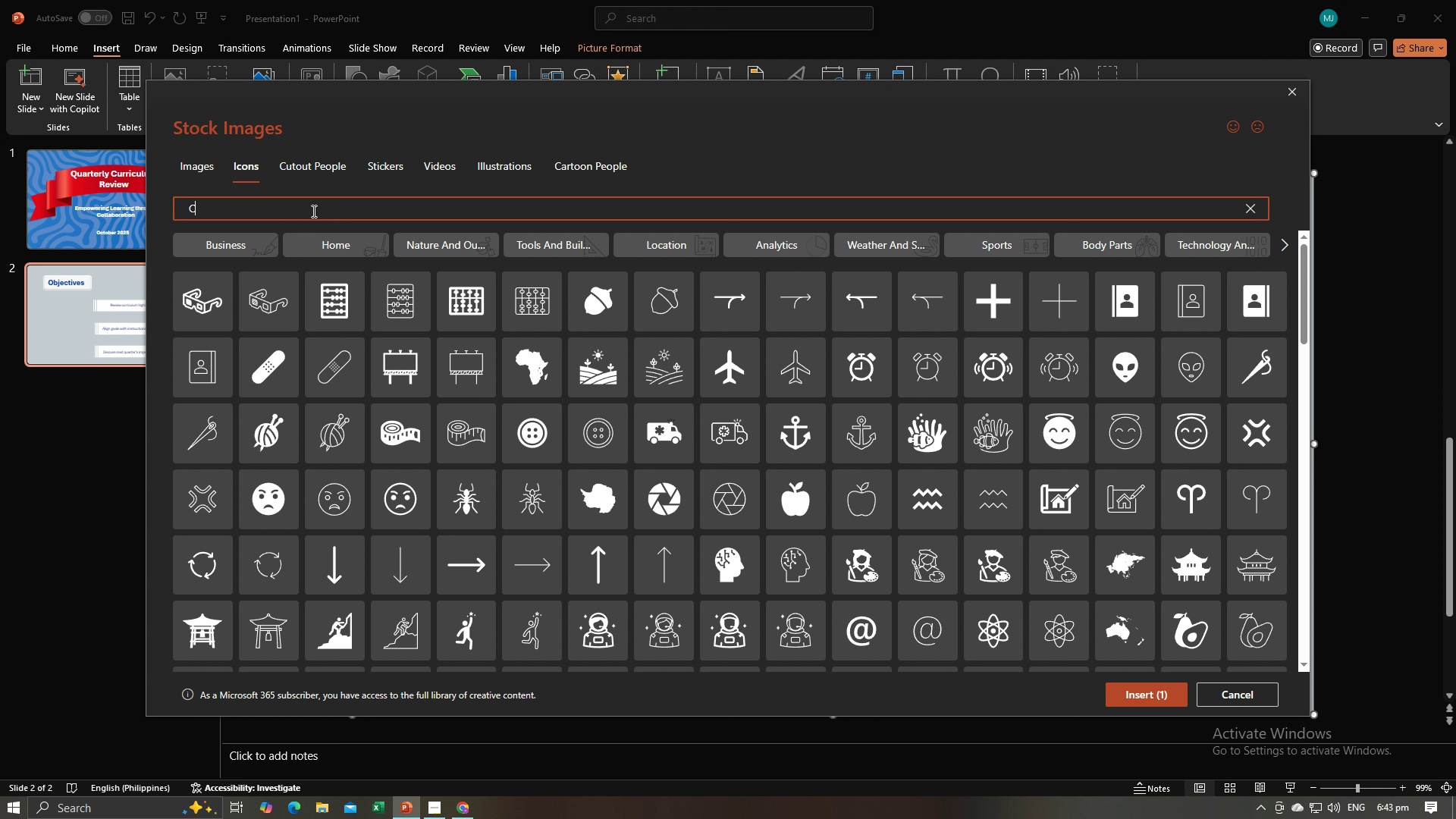 
type(Checklist)
 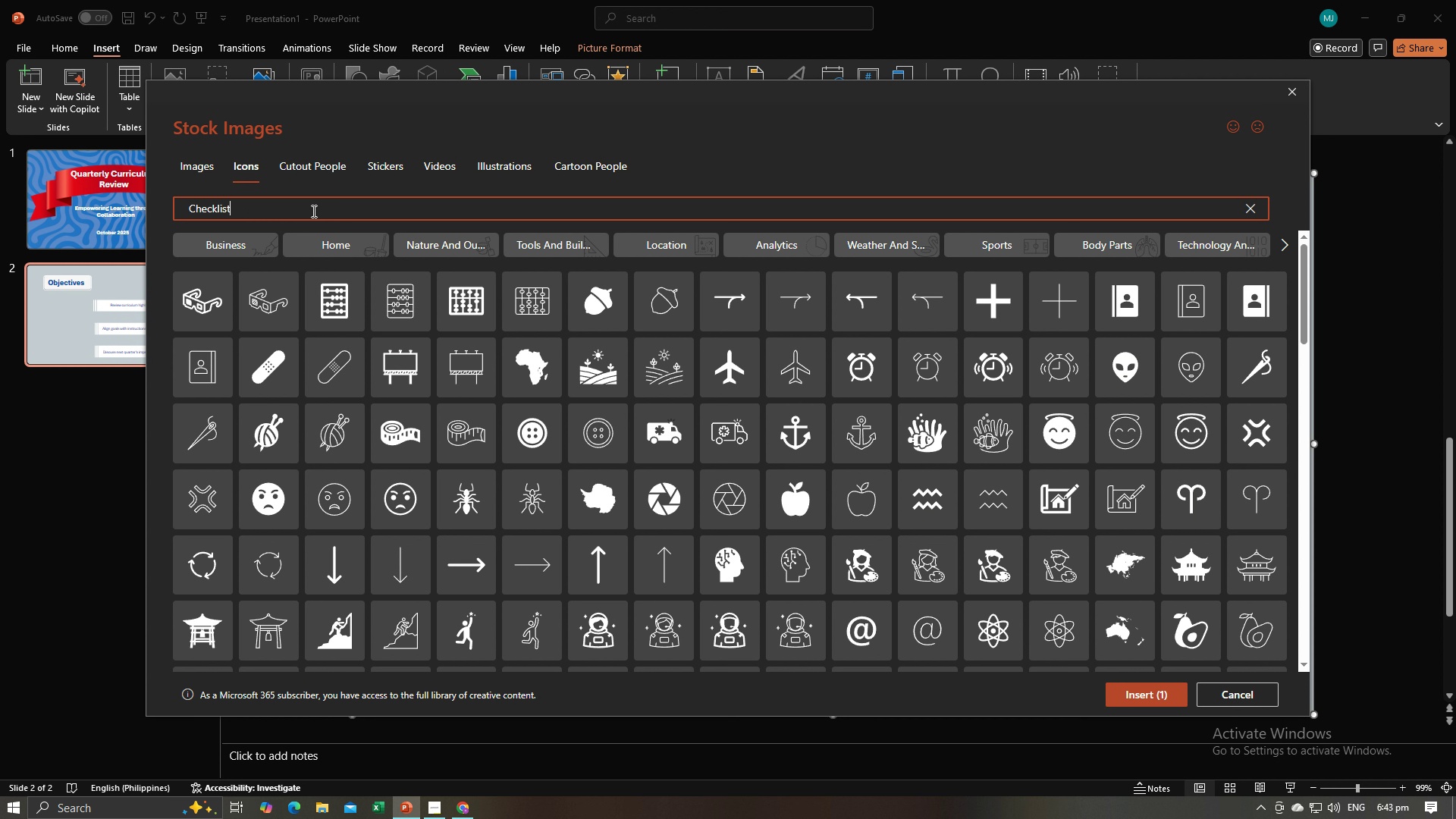 
key(Enter)
 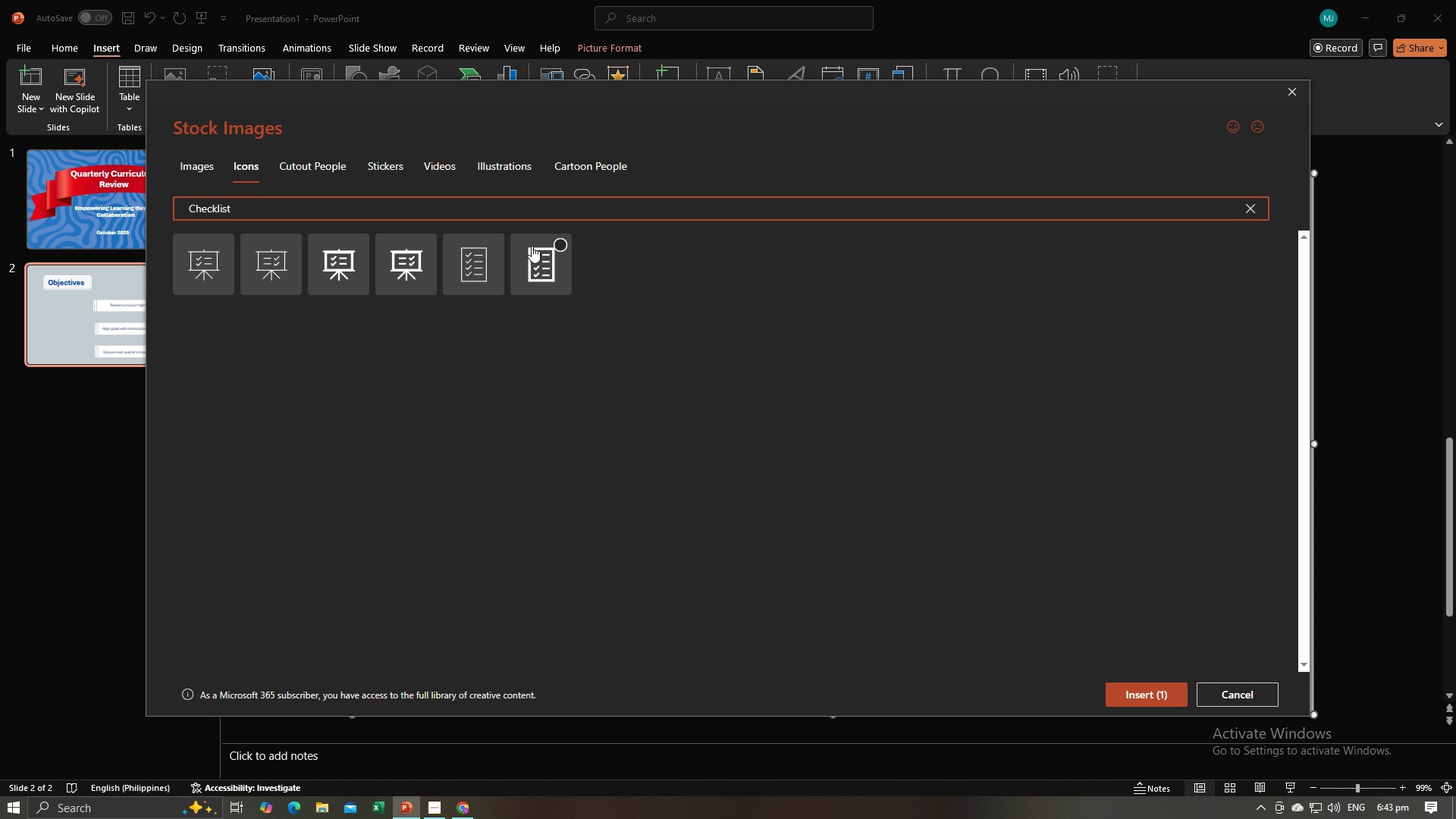 
left_click([556, 244])
 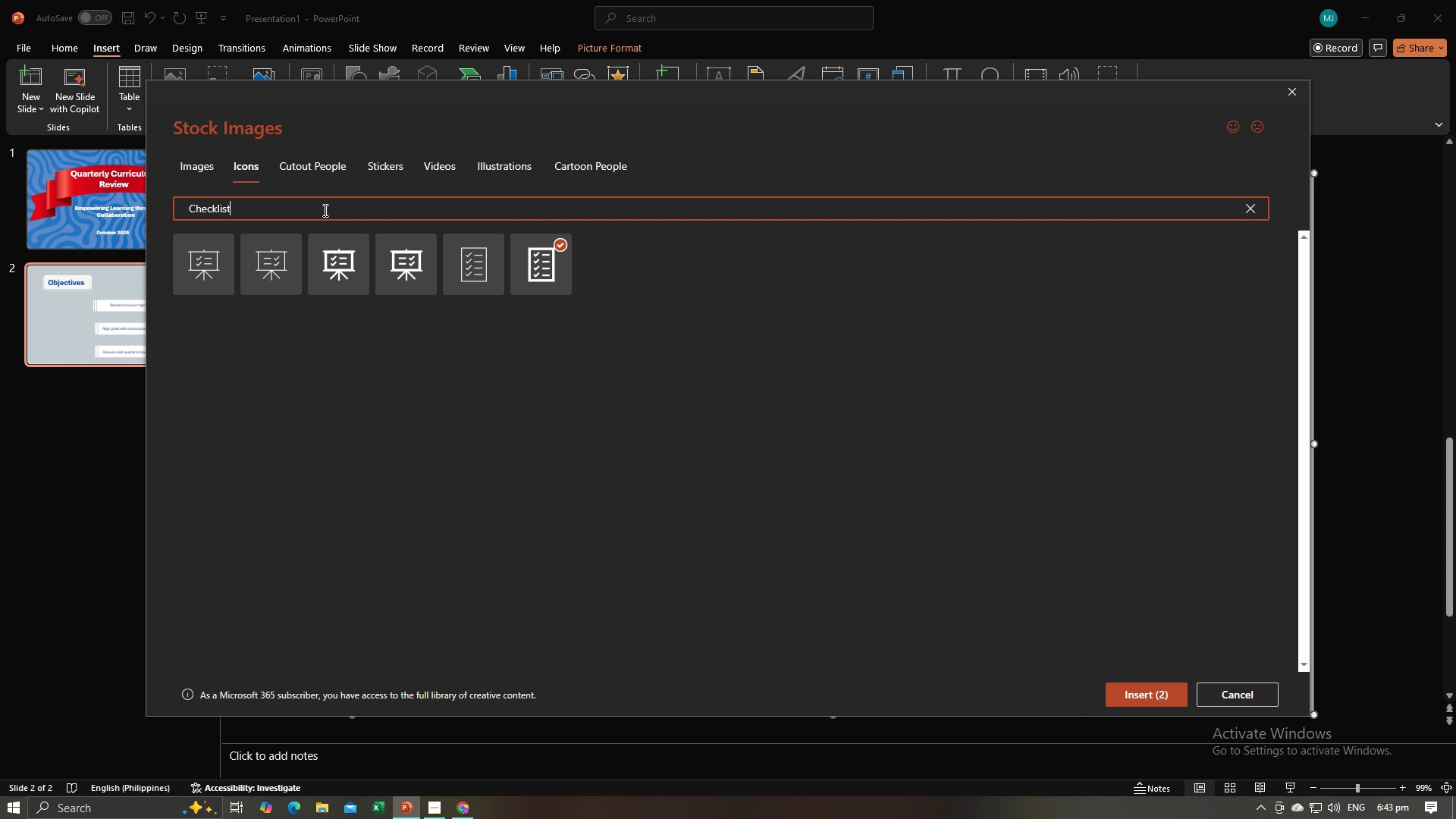 
left_click([324, 210])
 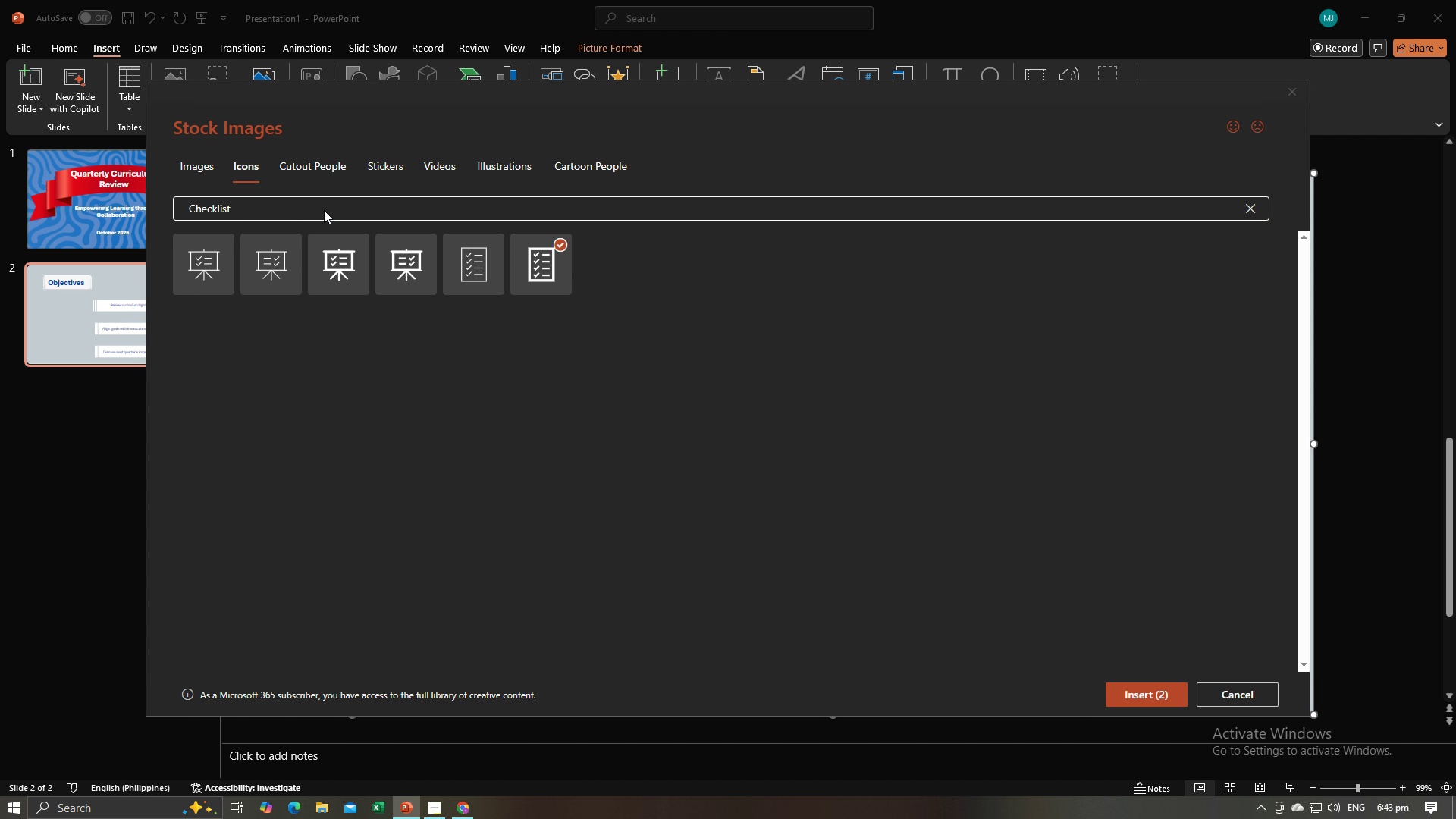 
key(Alt+AltLeft)
 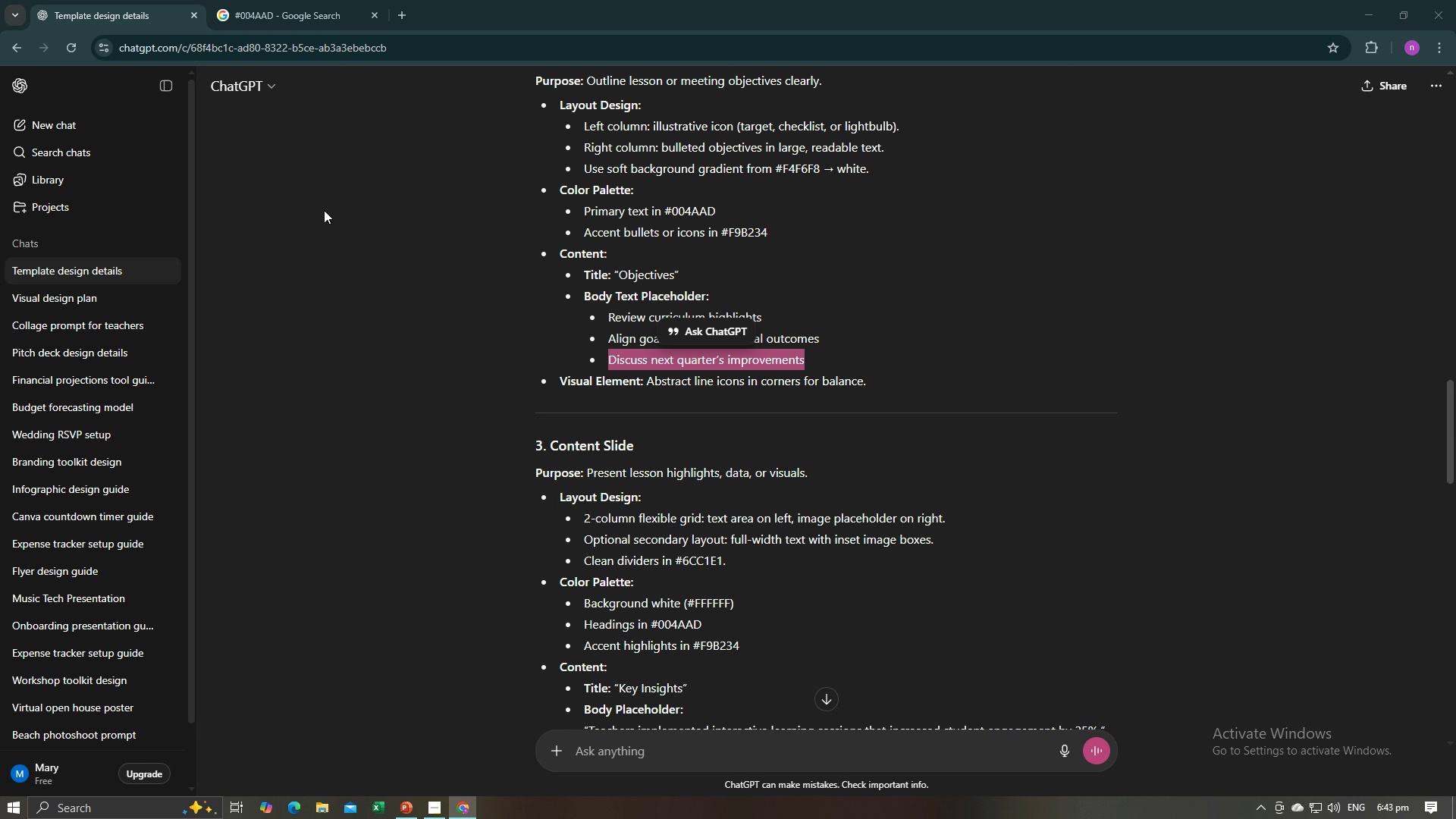 
key(Alt+AltLeft)
 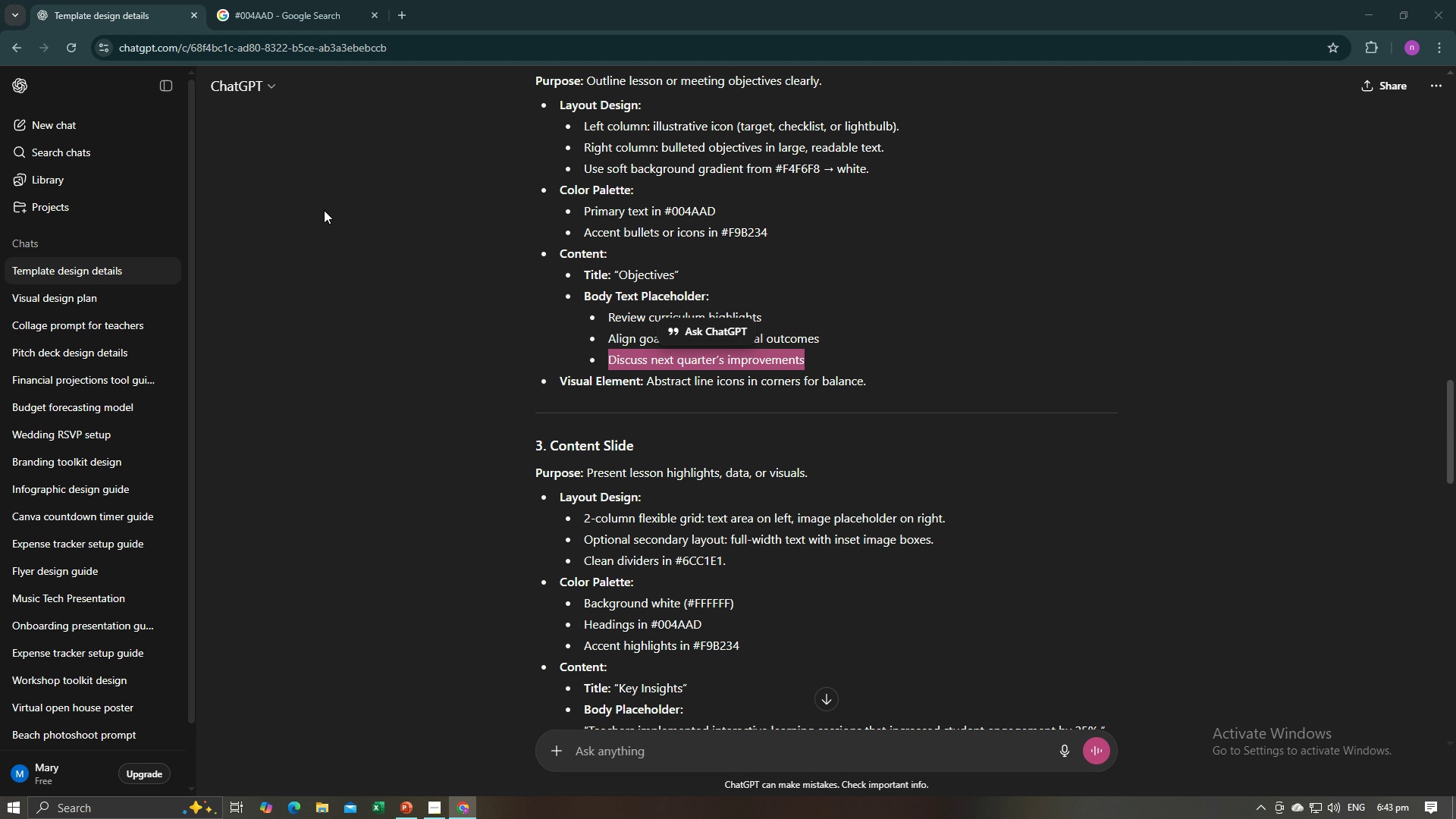 
key(Alt+Tab)
 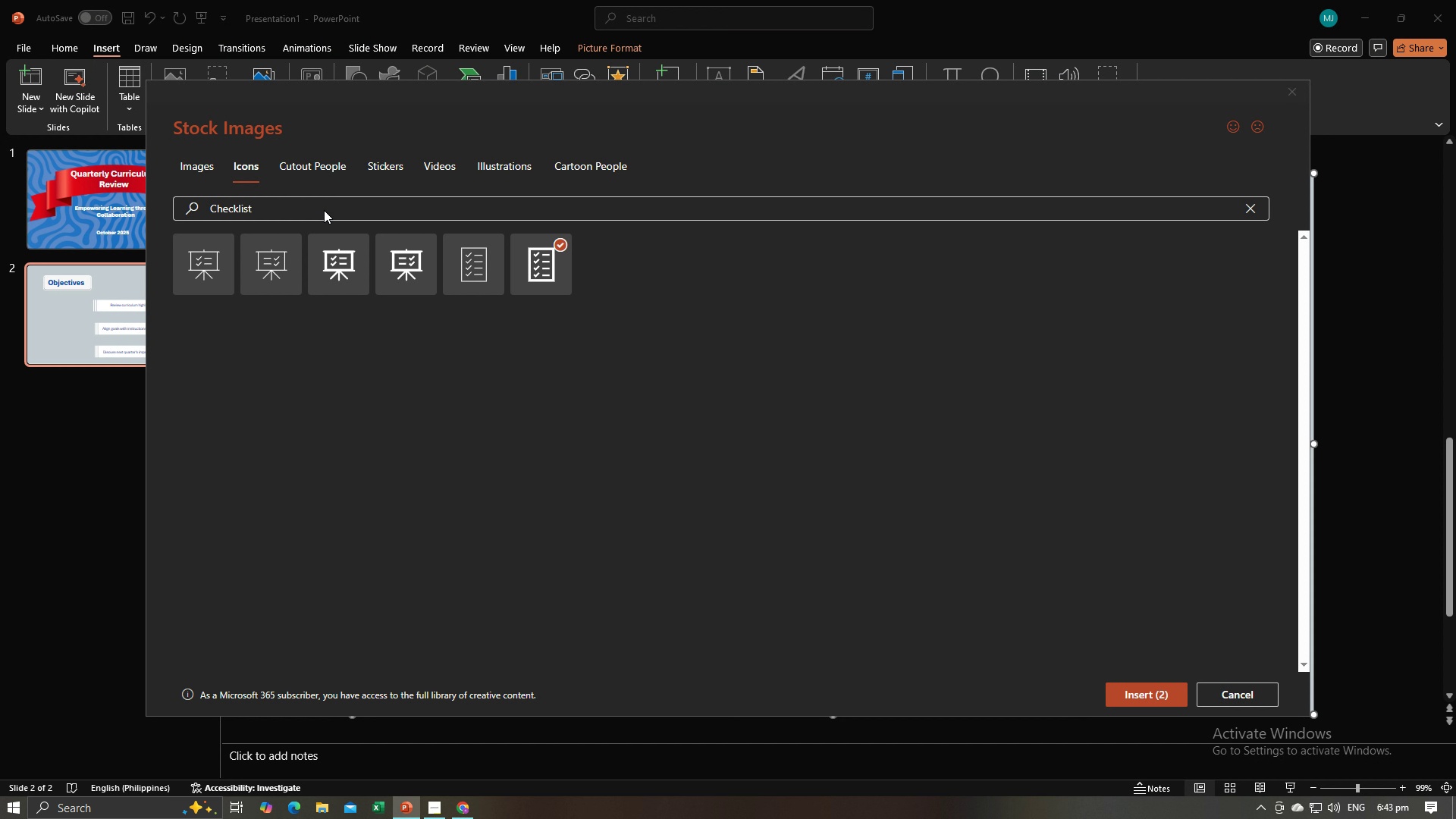 
key(Alt+AltLeft)
 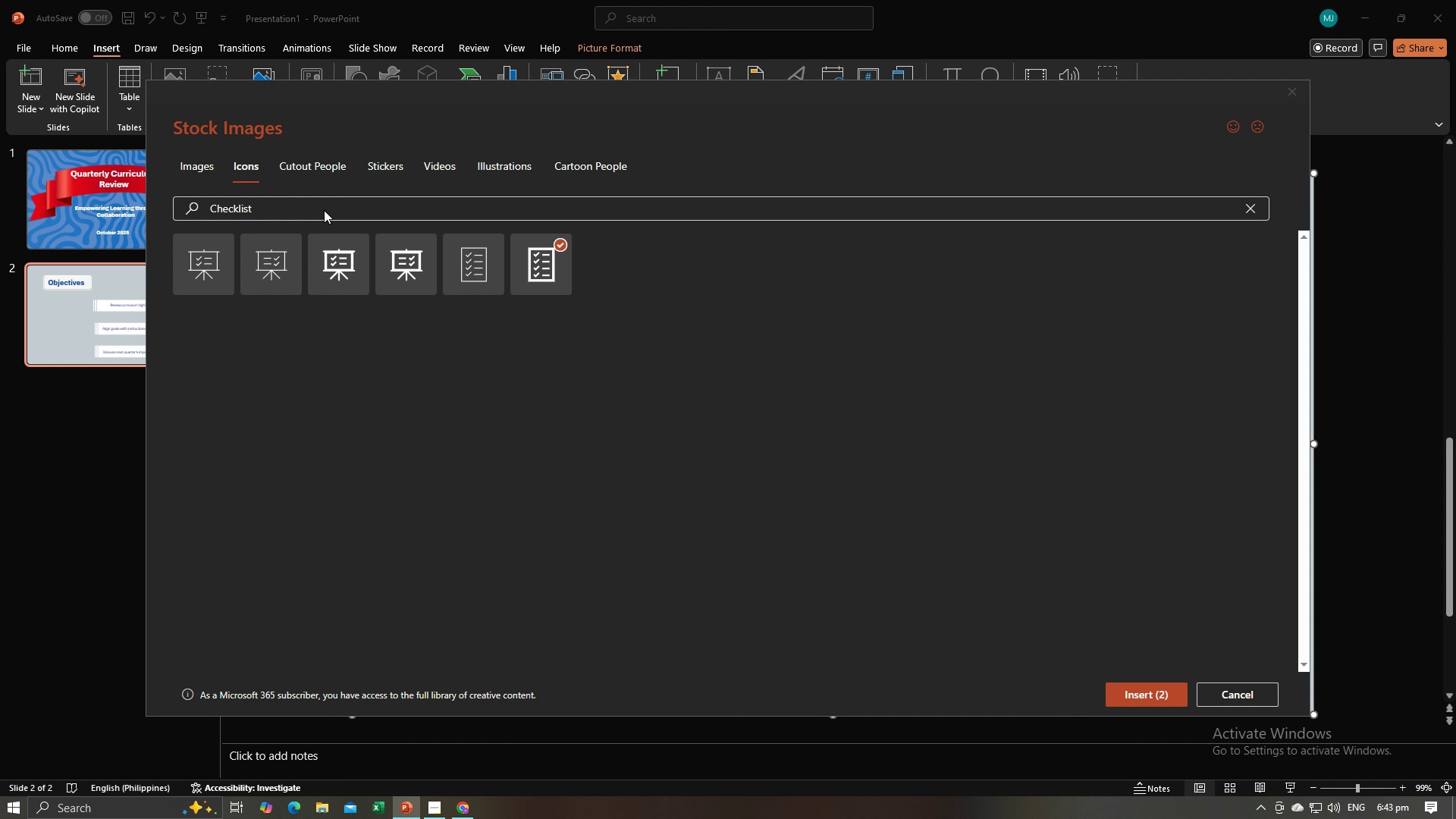 
key(Alt+Tab)
 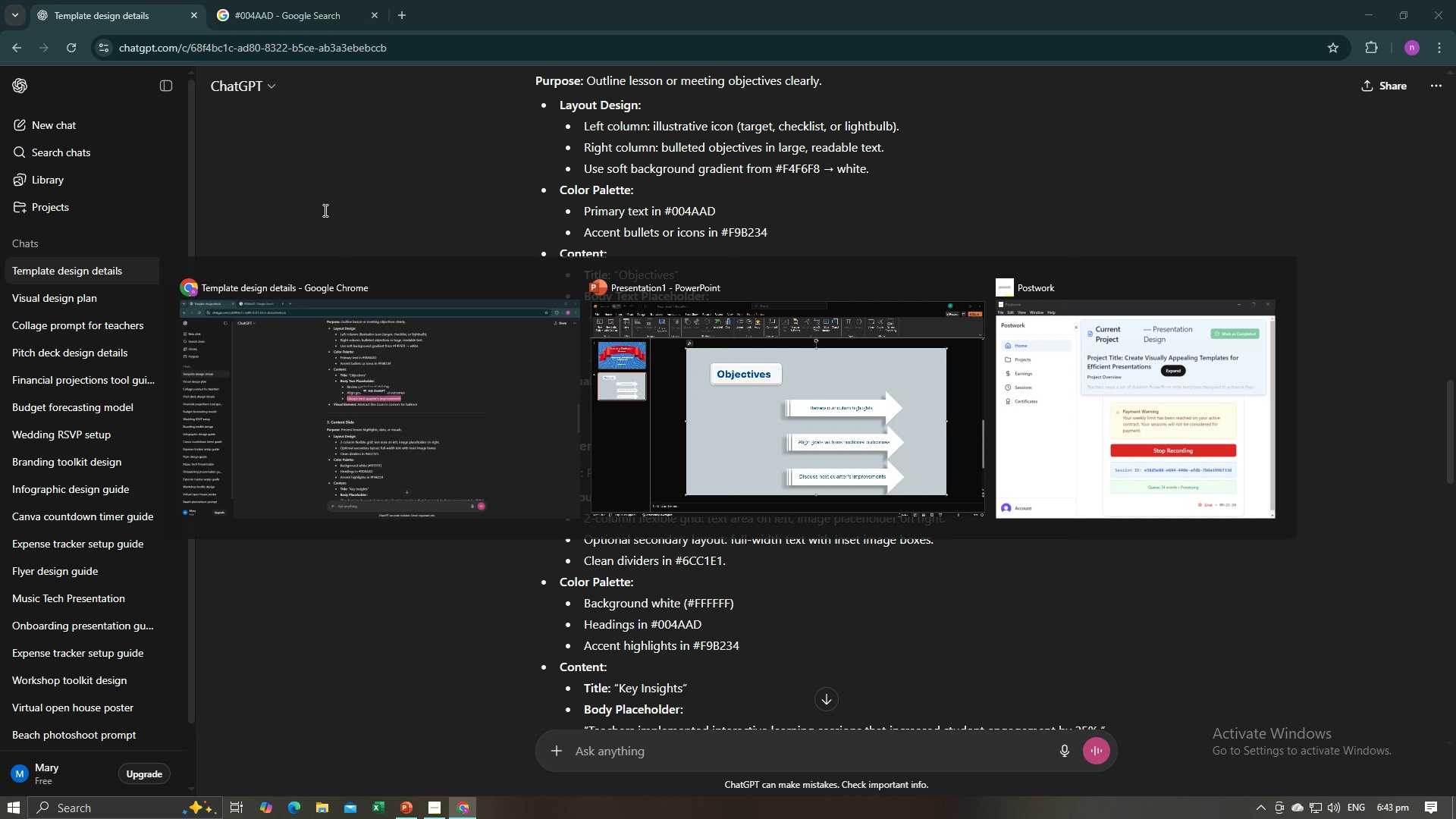 
key(Alt+AltLeft)
 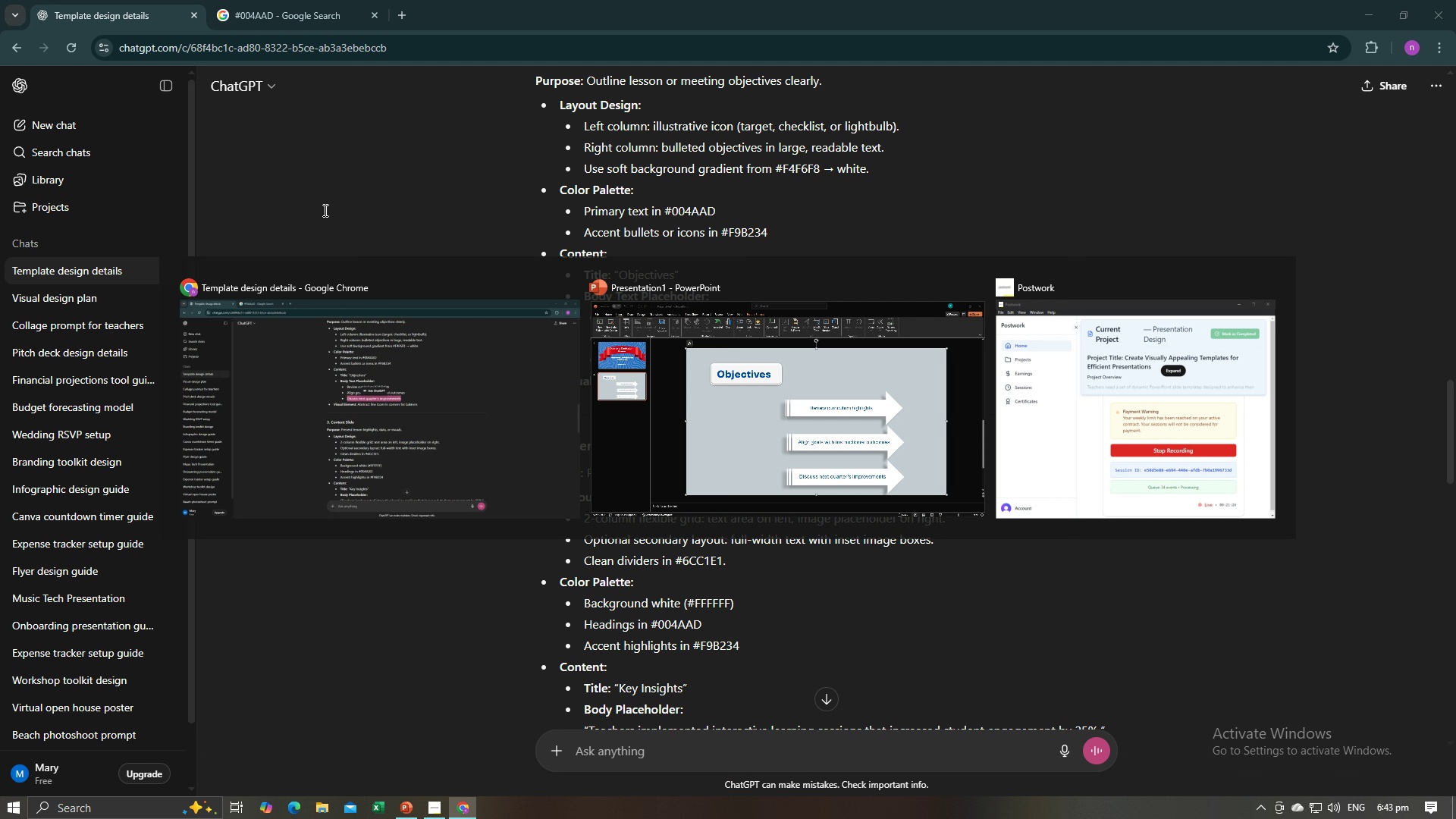 
key(Alt+Tab)
 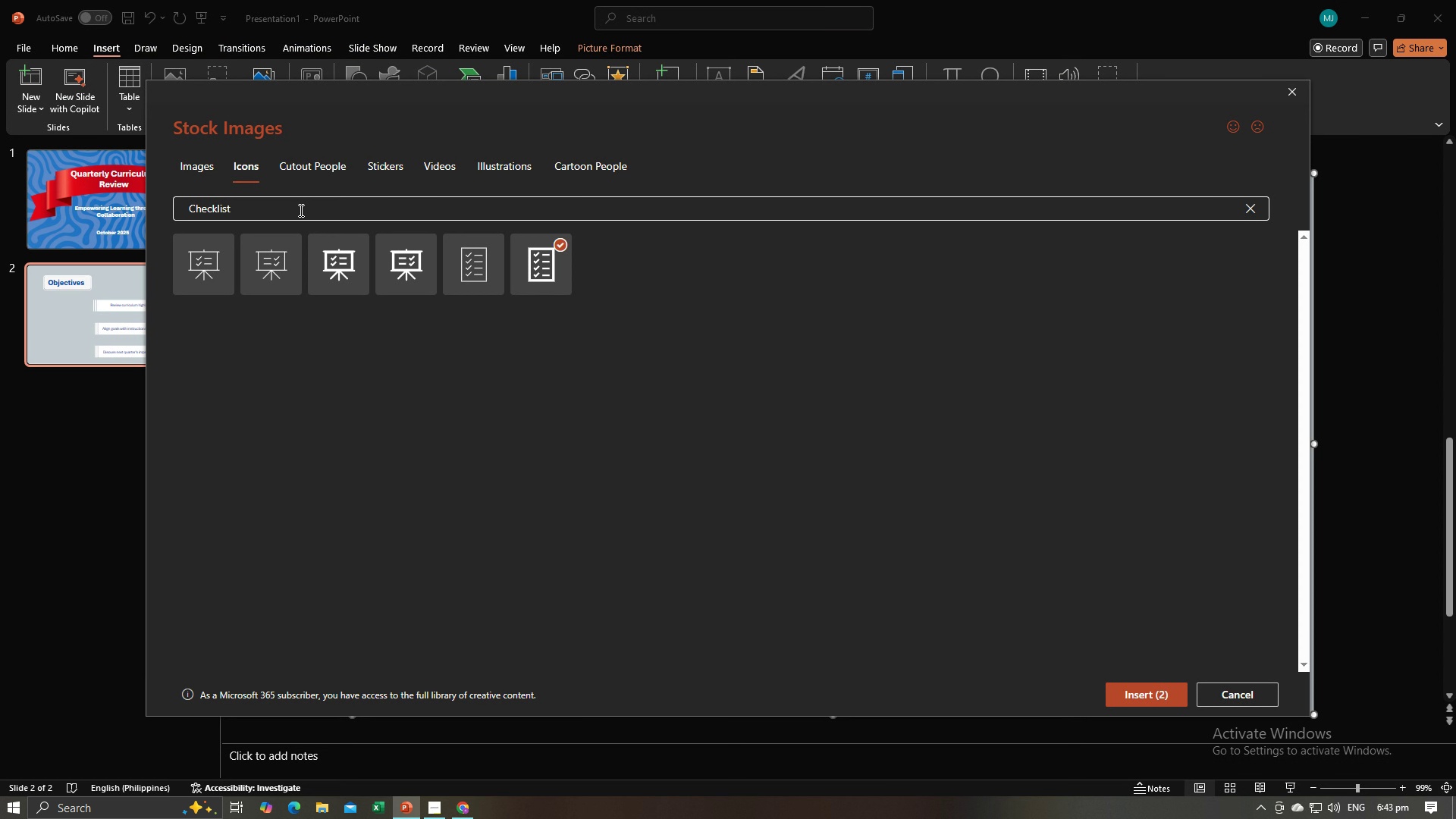 
left_click([300, 210])
 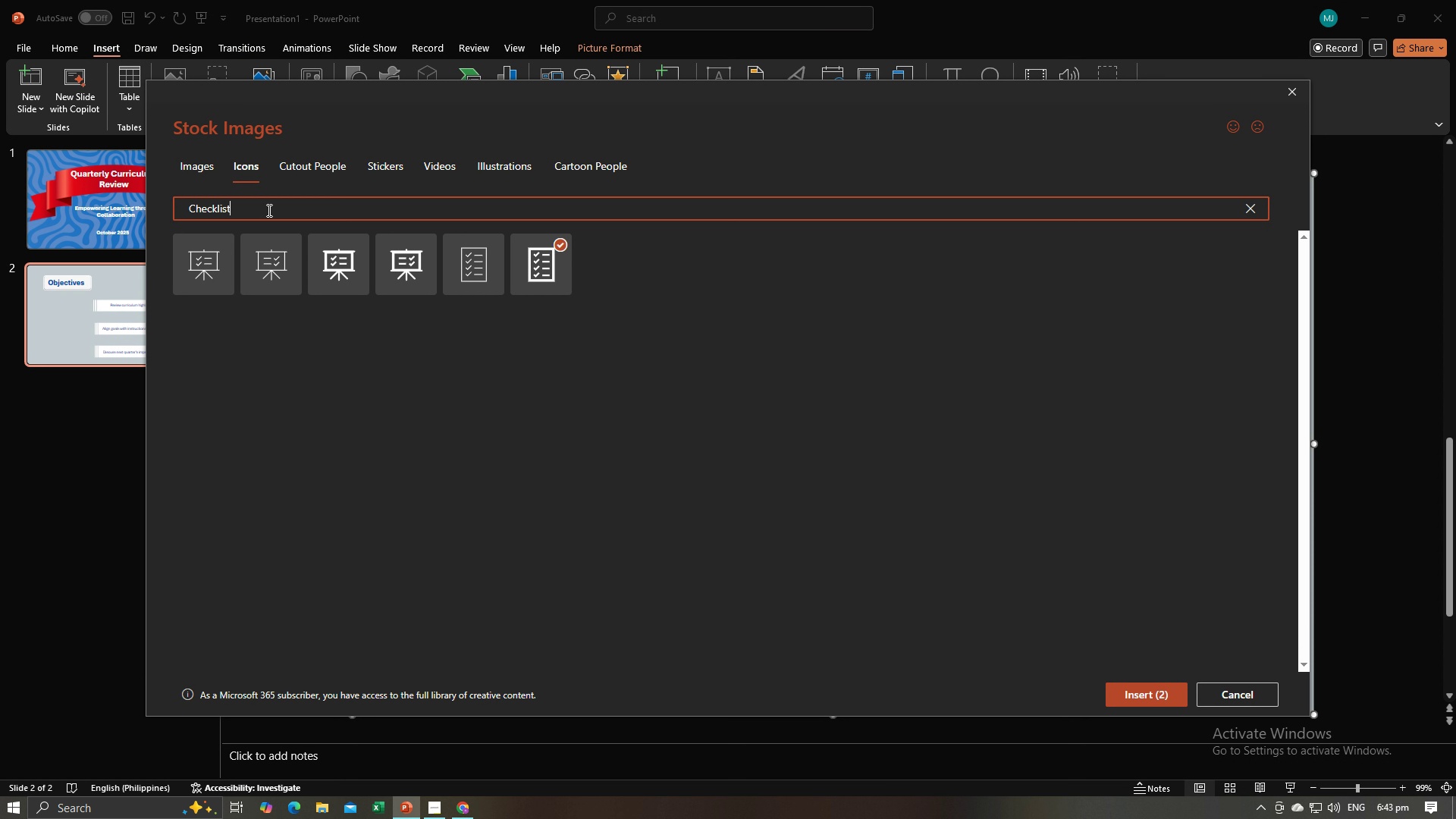 
left_click([268, 210])
 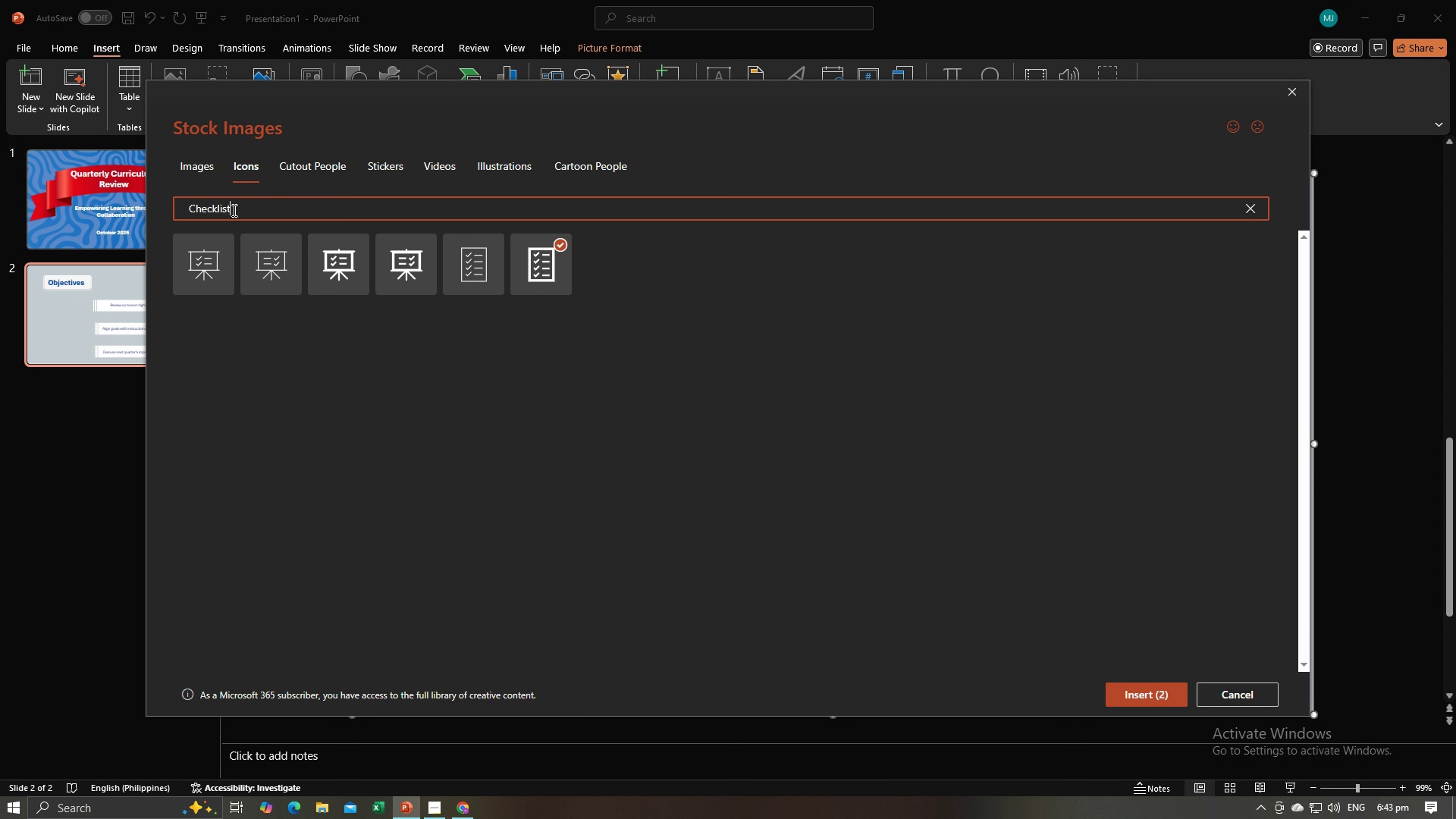 
left_click_drag(start_coordinate=[244, 210], to_coordinate=[184, 210])
 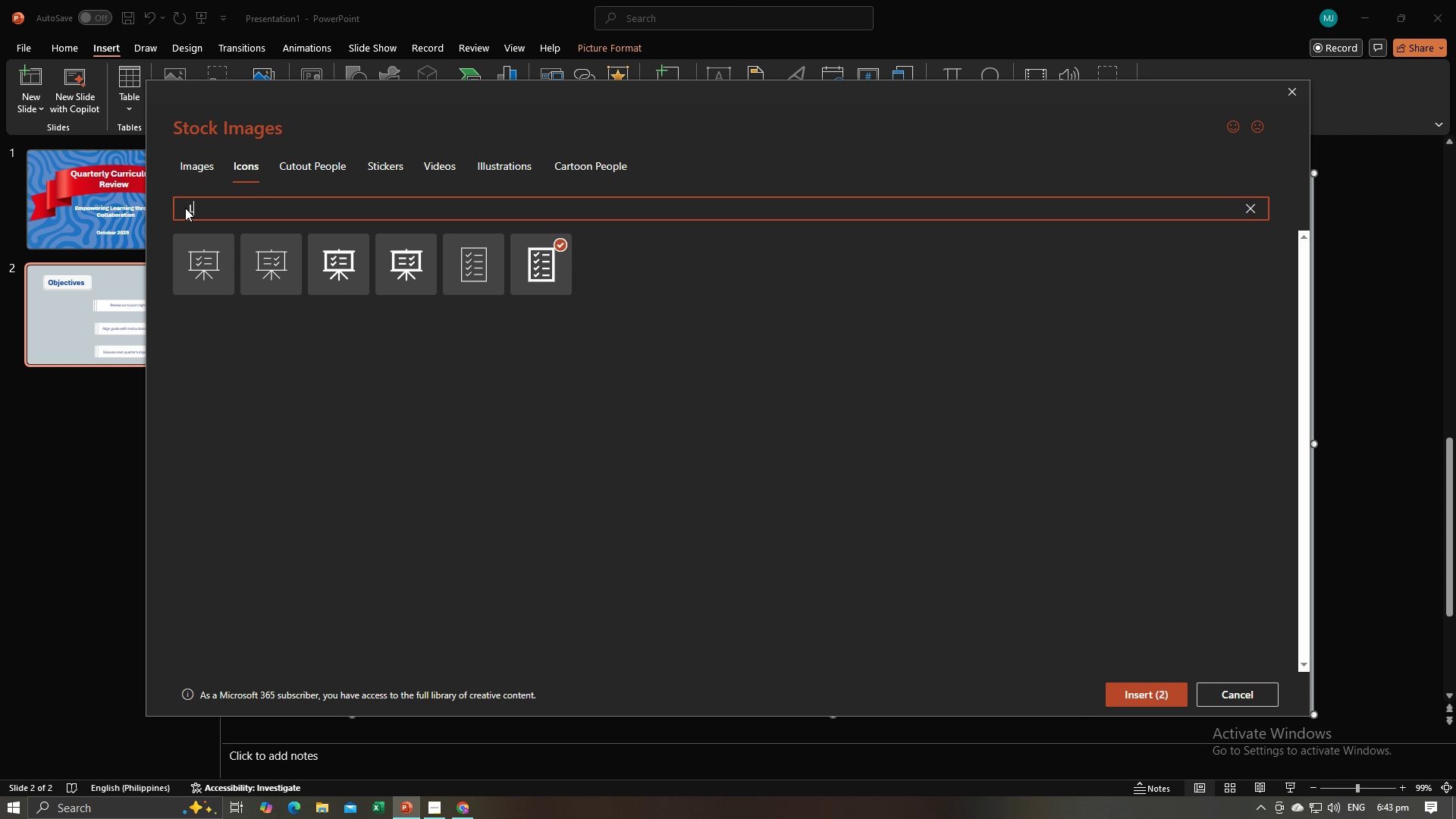 
type(Light bulb)
 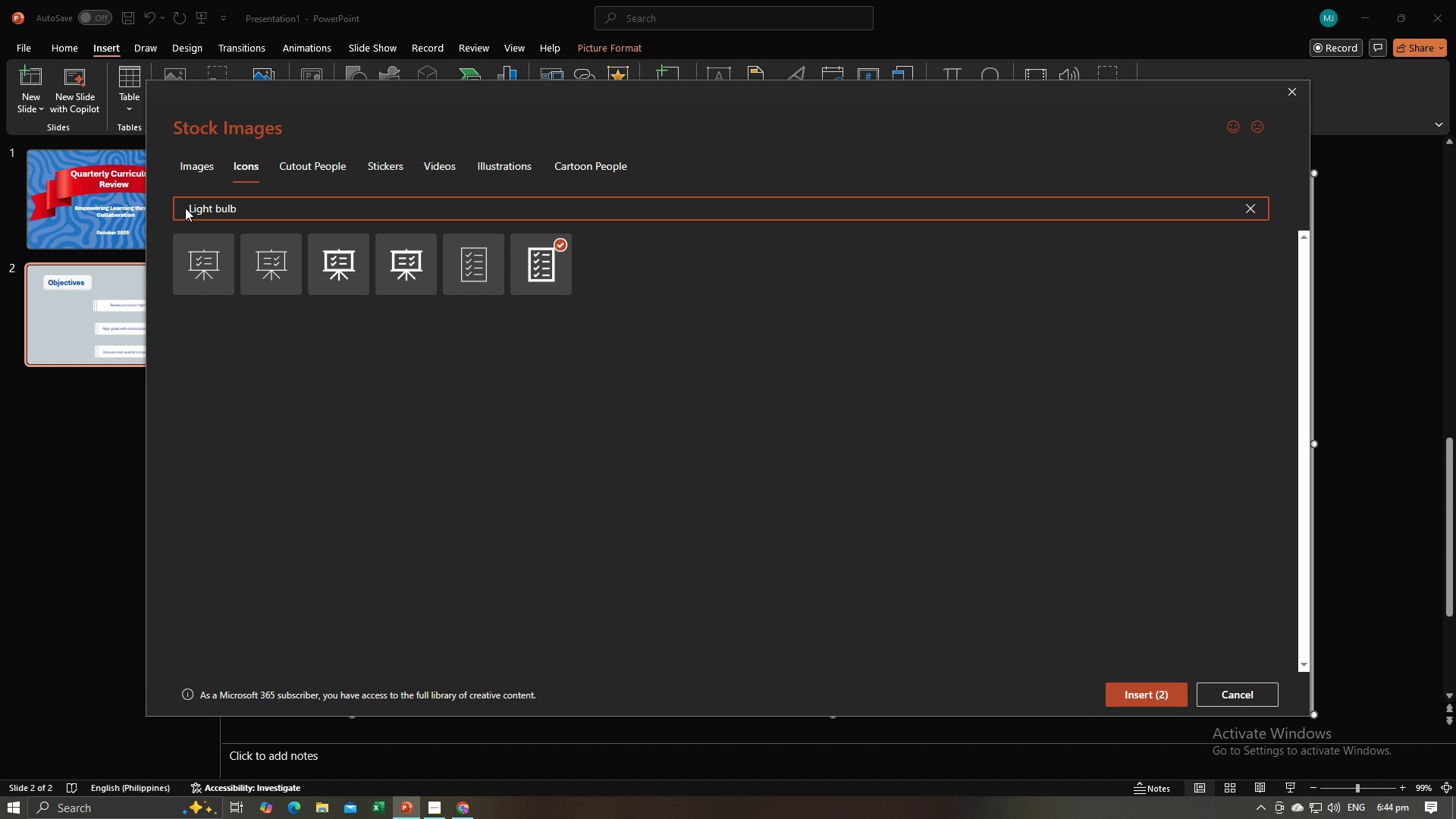 
key(Enter)
 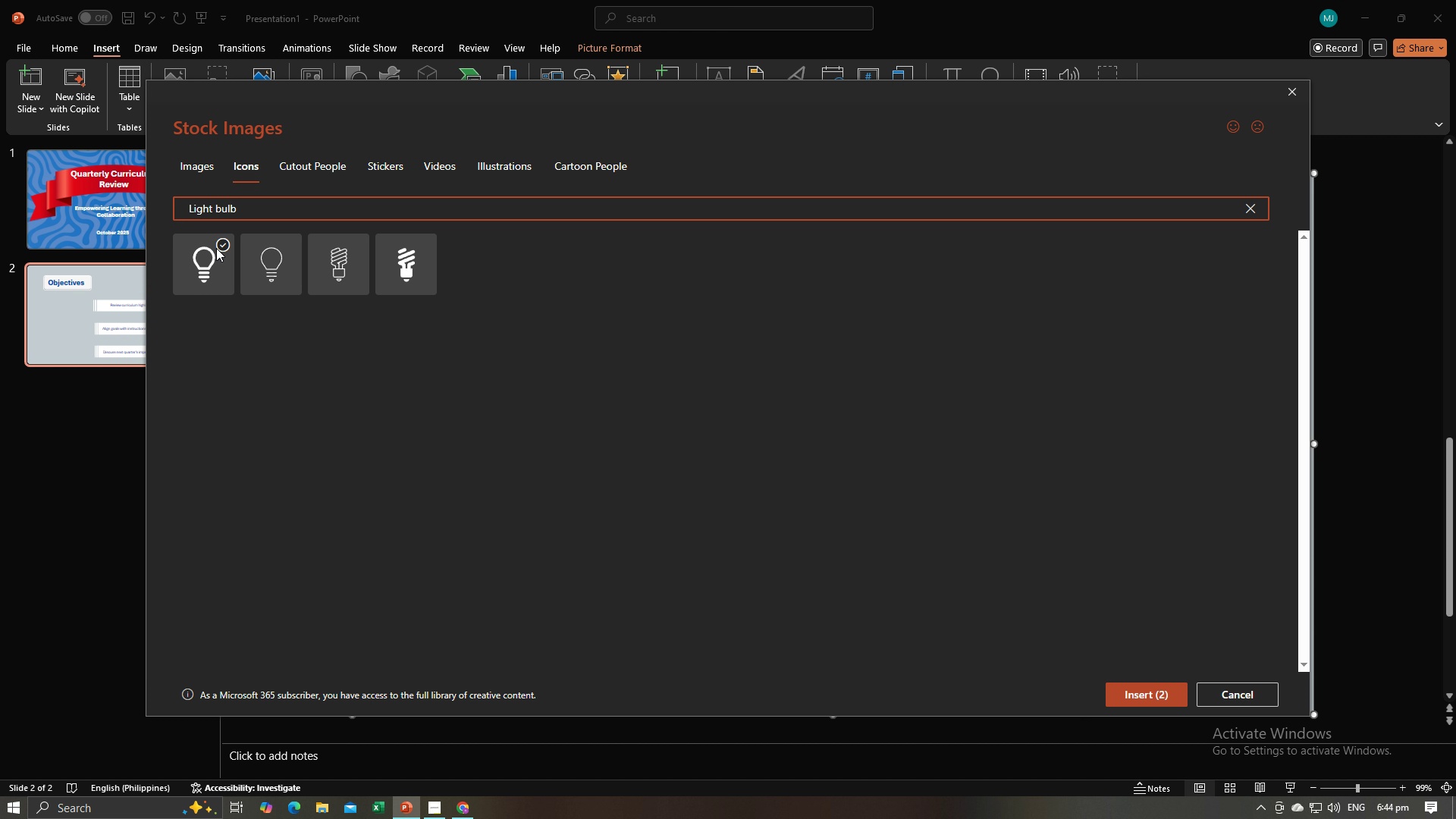 
left_click([216, 248])
 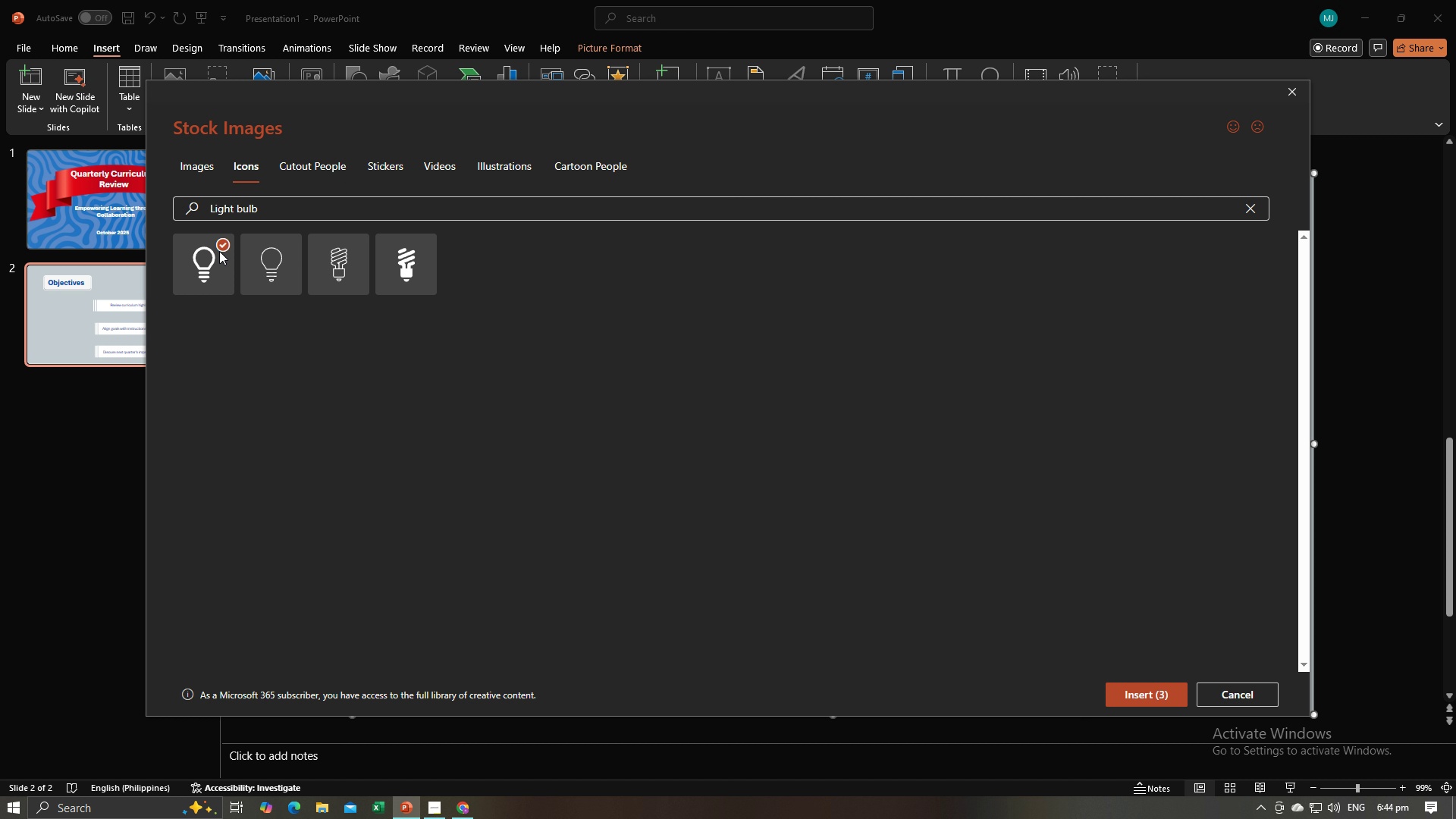 
left_click([1125, 689])
 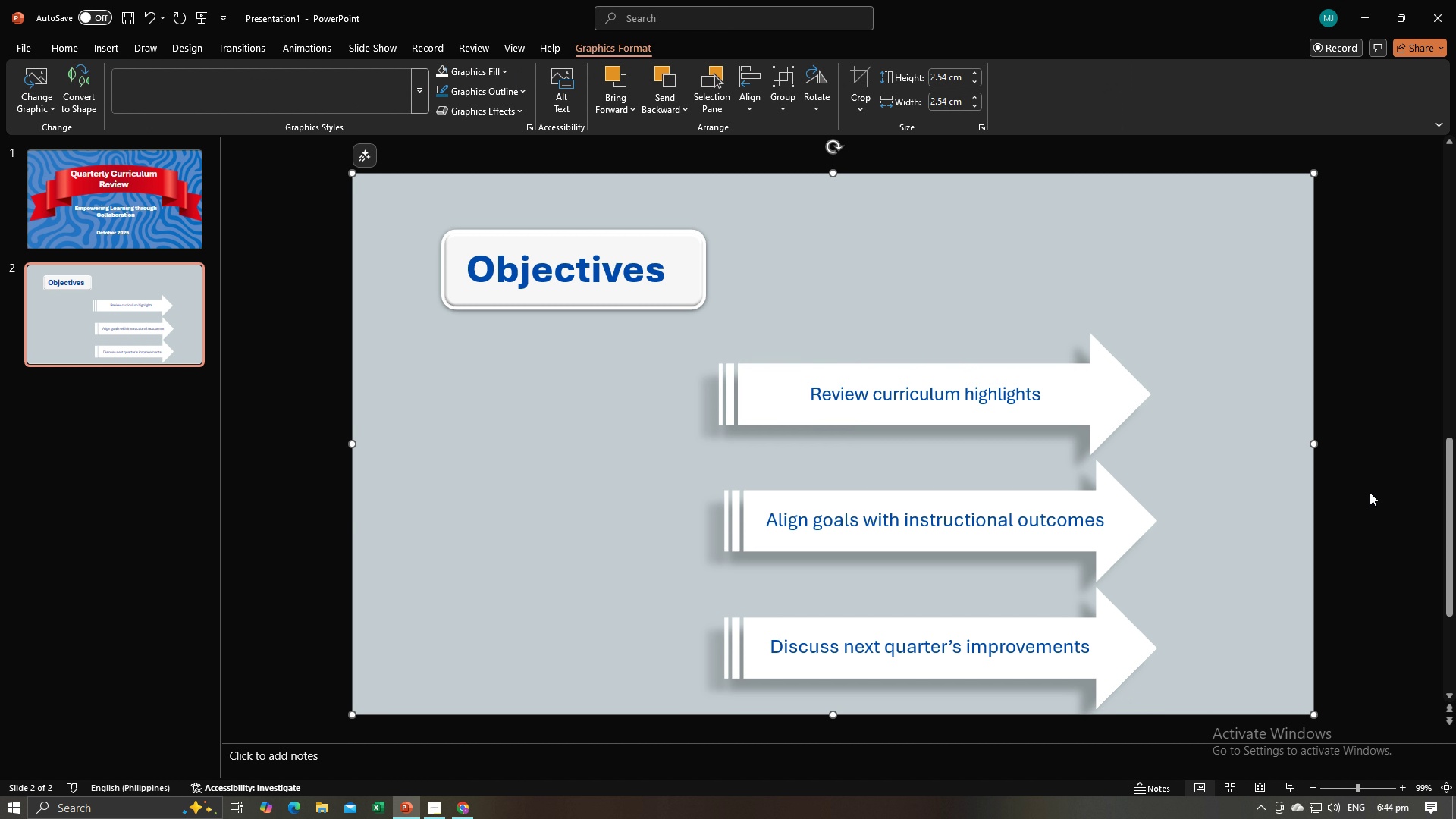 
left_click([1455, 482])
 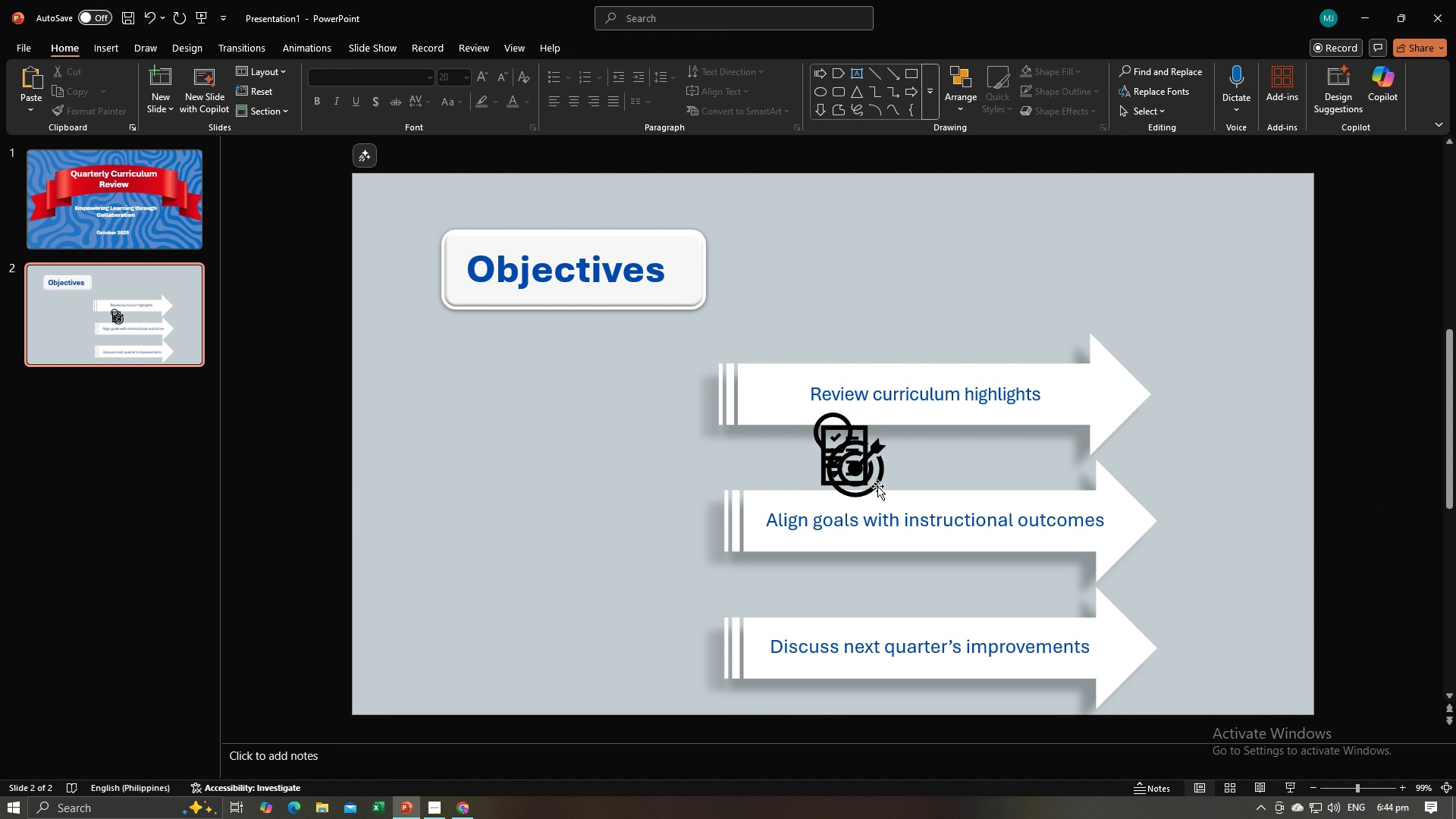 
left_click([844, 455])
 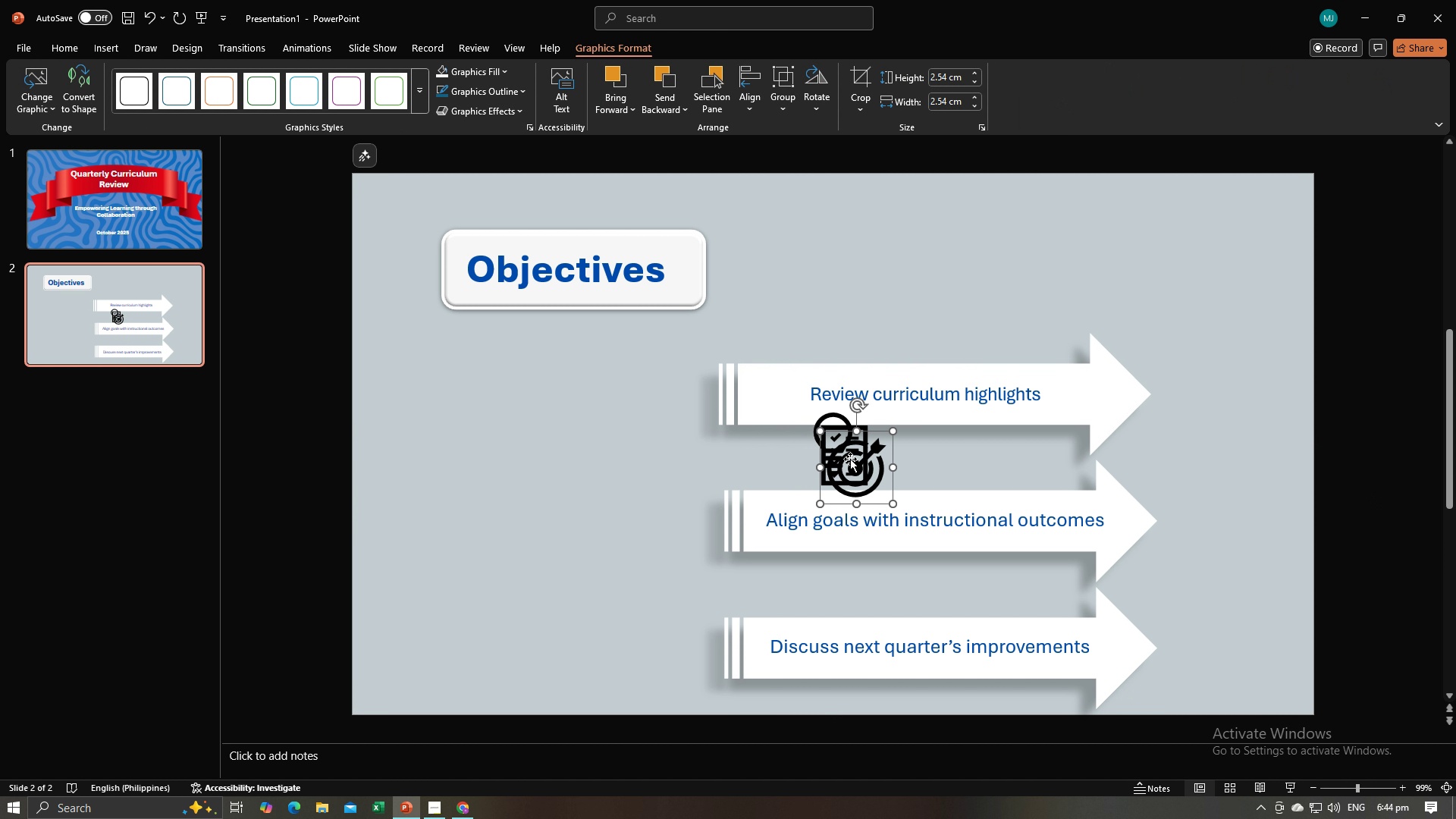 
left_click_drag(start_coordinate=[851, 460], to_coordinate=[748, 433])
 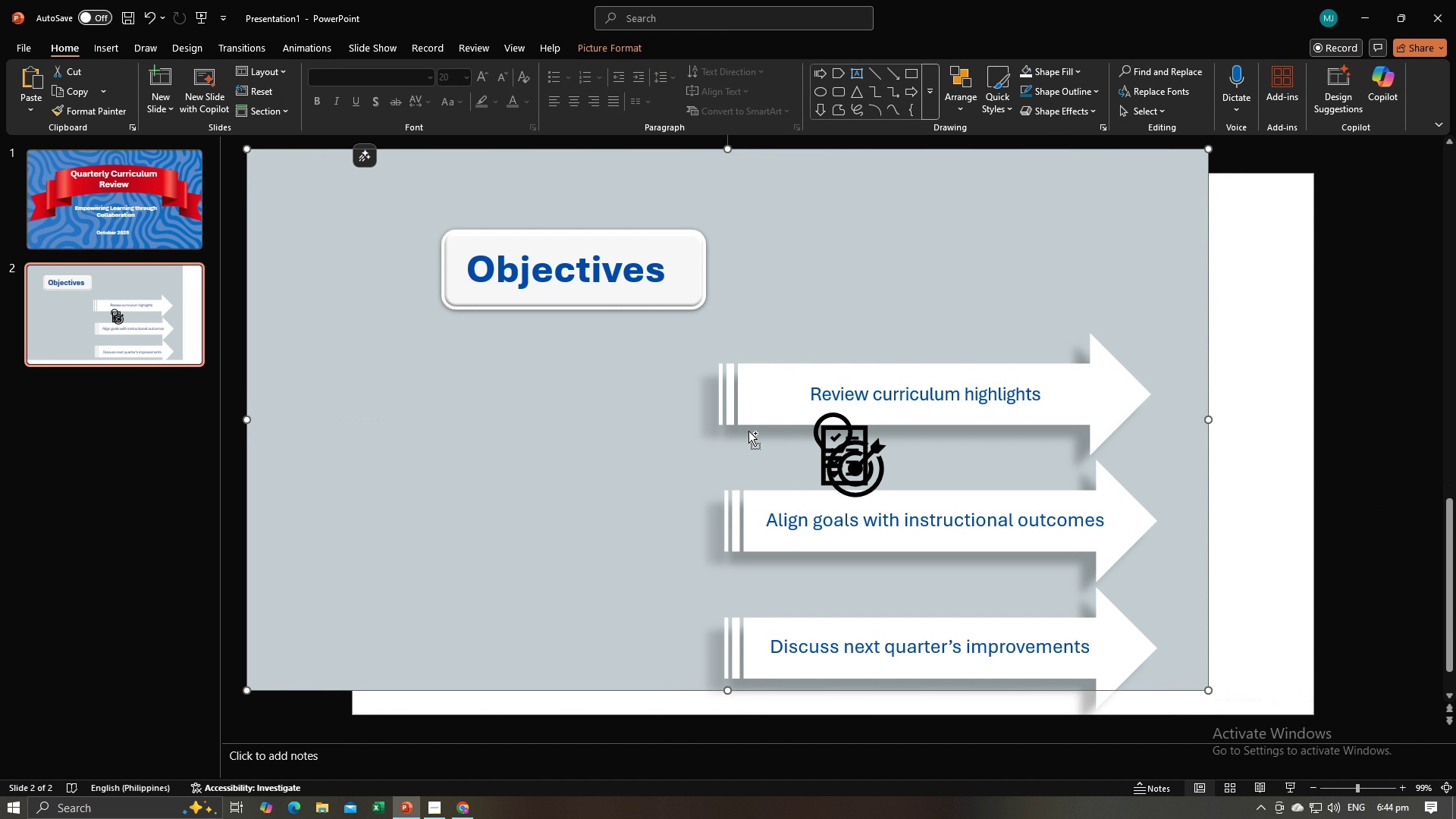 
key(Control+Z)
 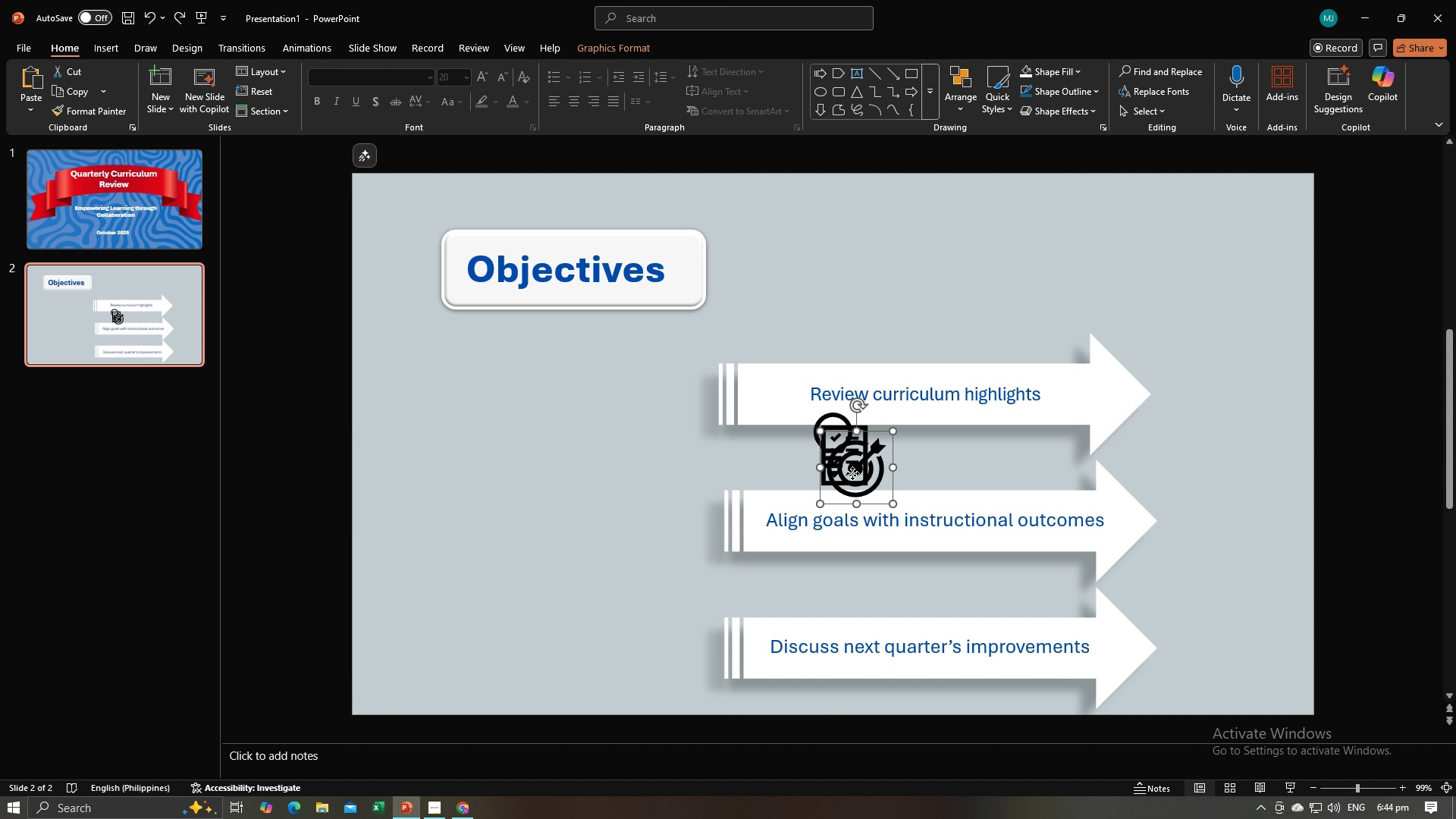 
left_click_drag(start_coordinate=[852, 473], to_coordinate=[629, 401])
 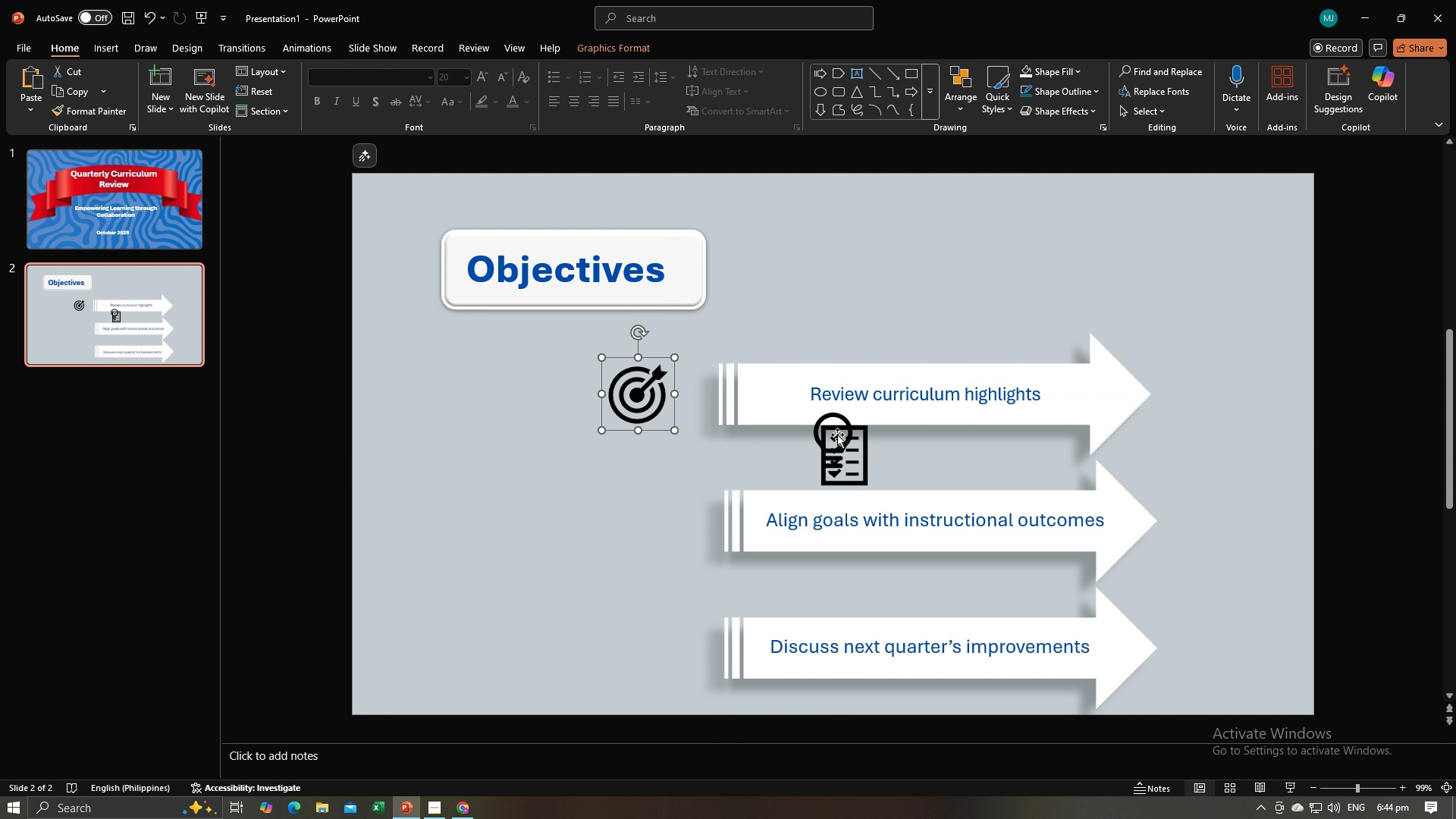 
left_click([837, 435])
 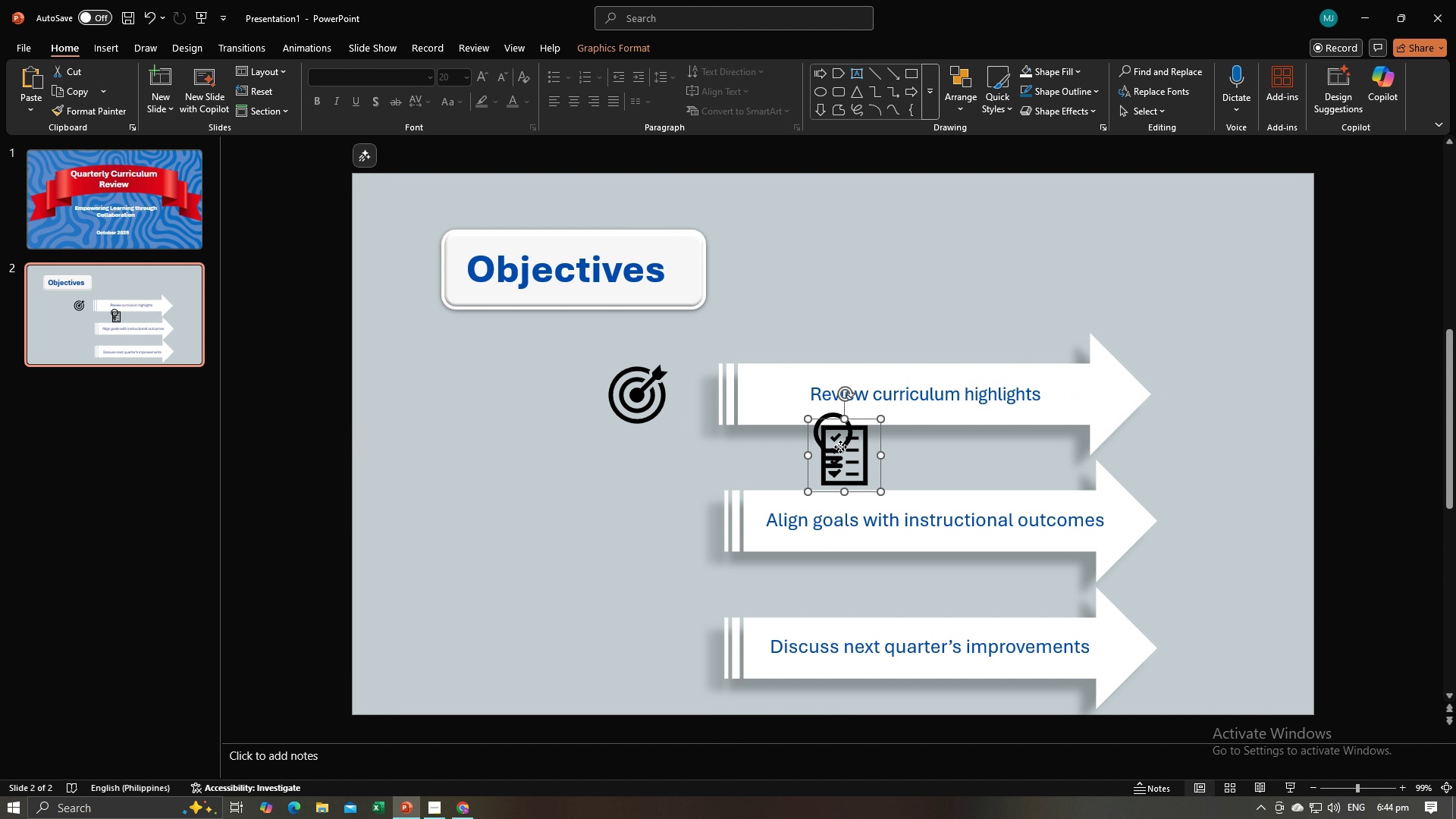 
left_click_drag(start_coordinate=[839, 446], to_coordinate=[634, 508])
 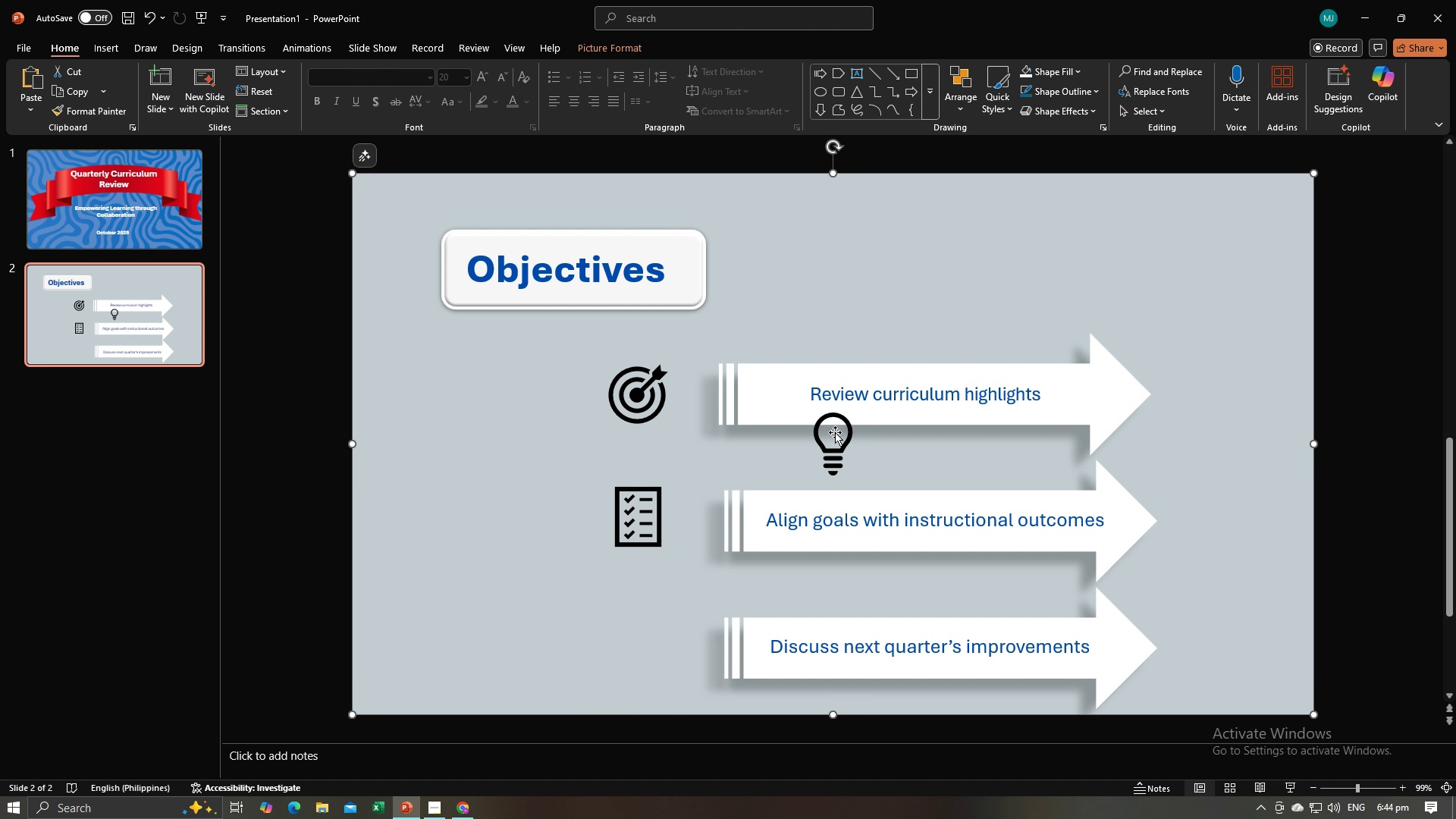 
double_click([835, 432])
 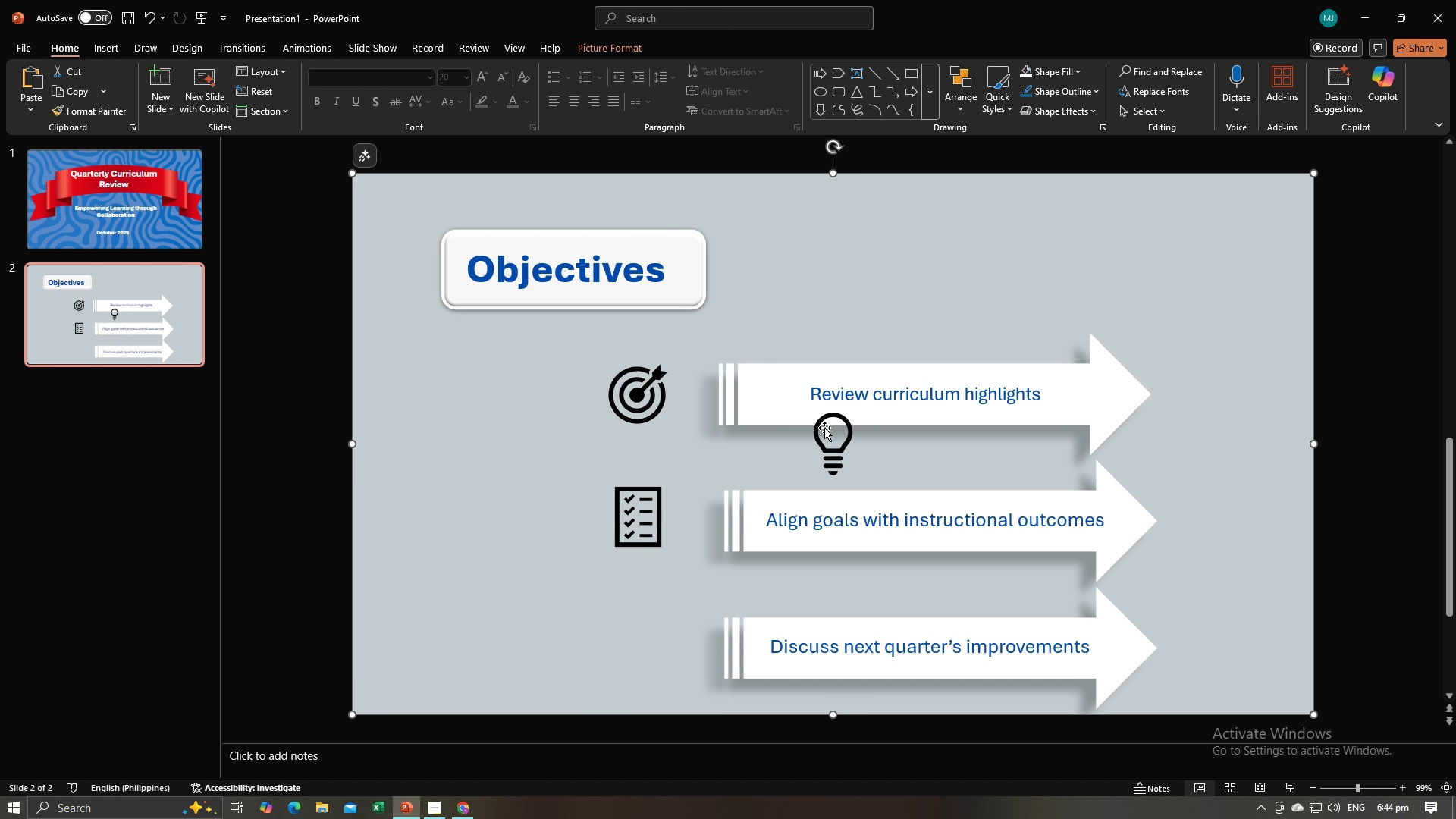 
triple_click([824, 428])
 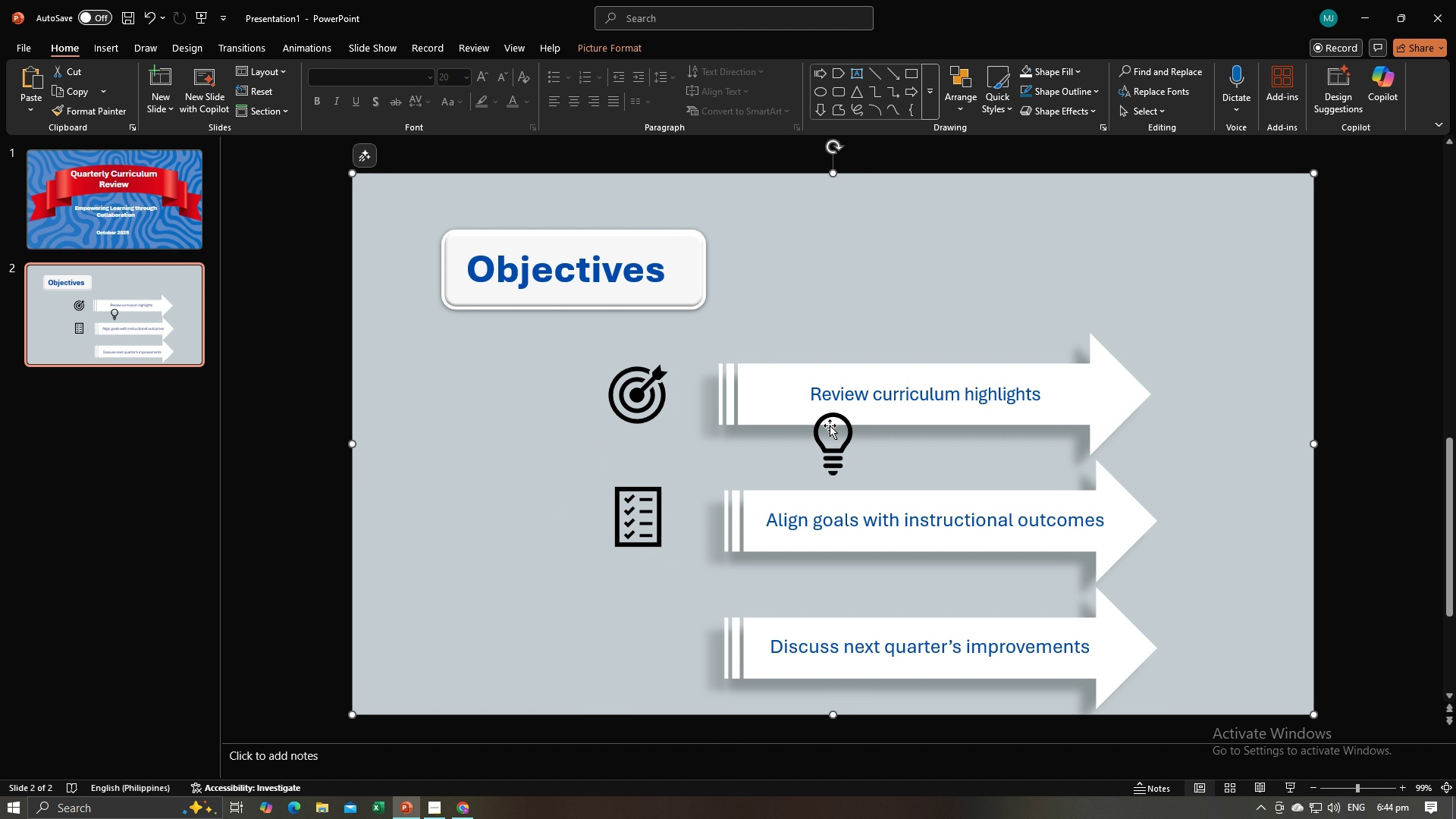 
triple_click([830, 425])
 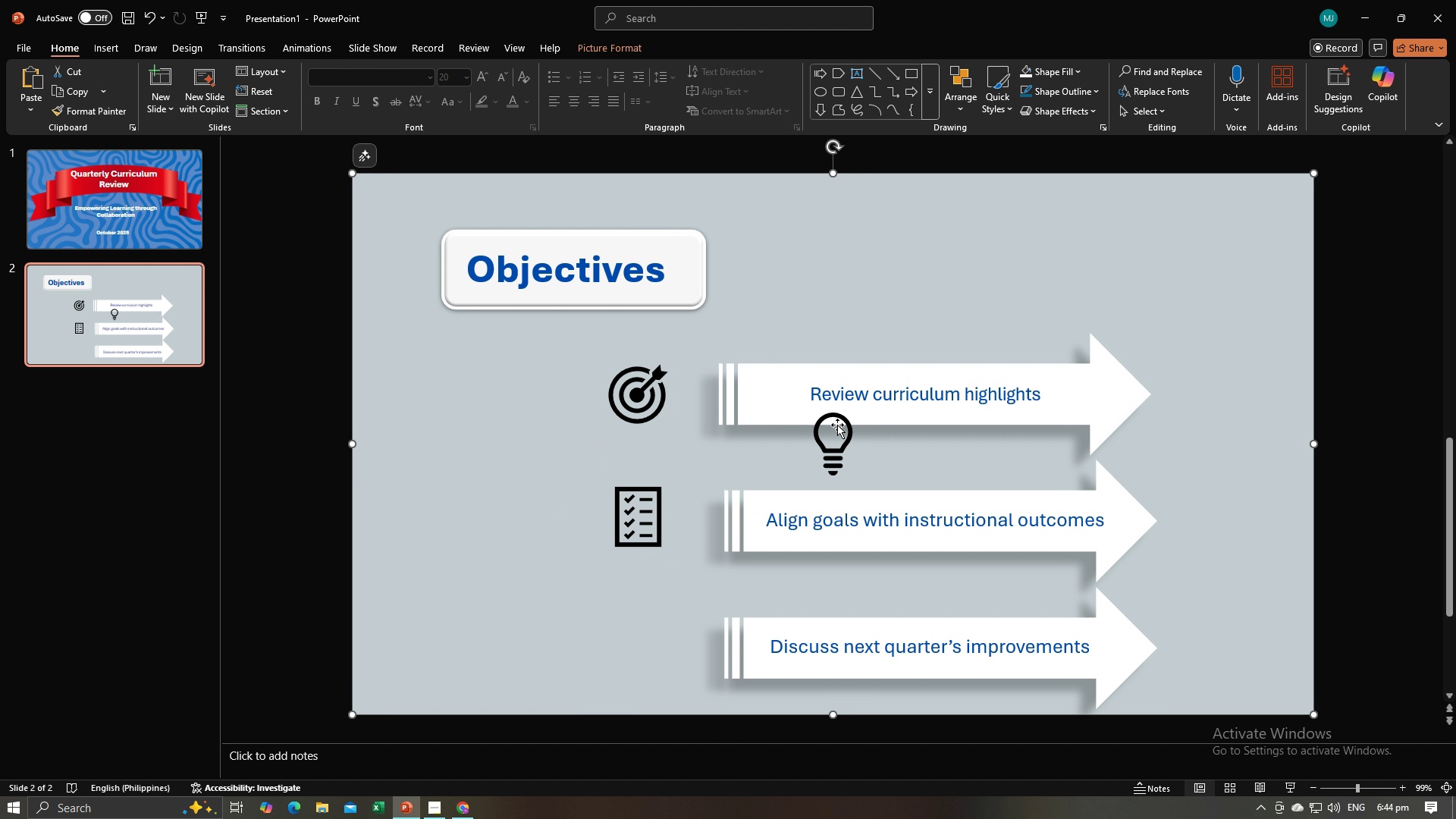 
triple_click([837, 425])
 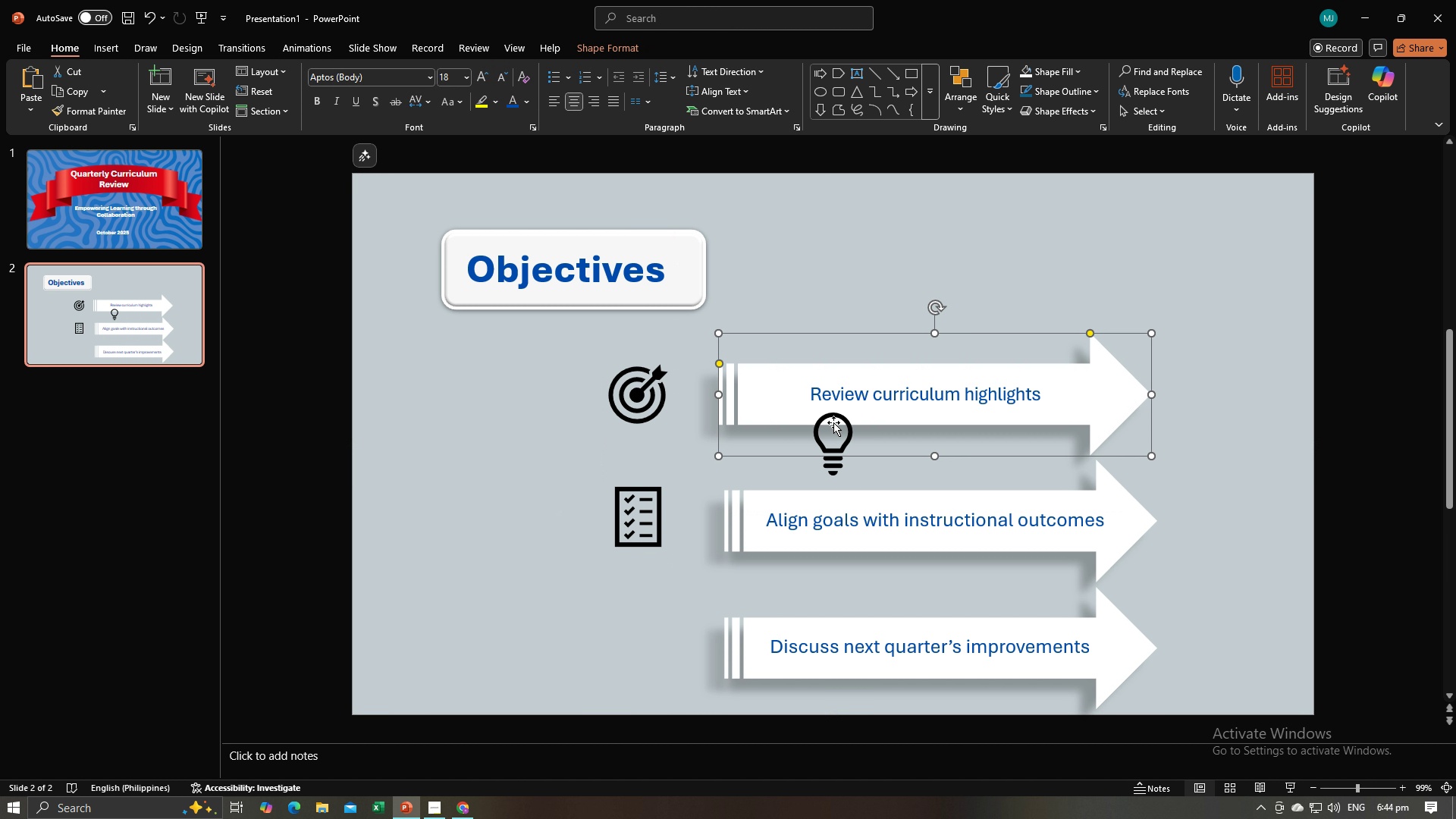 
triple_click([836, 422])
 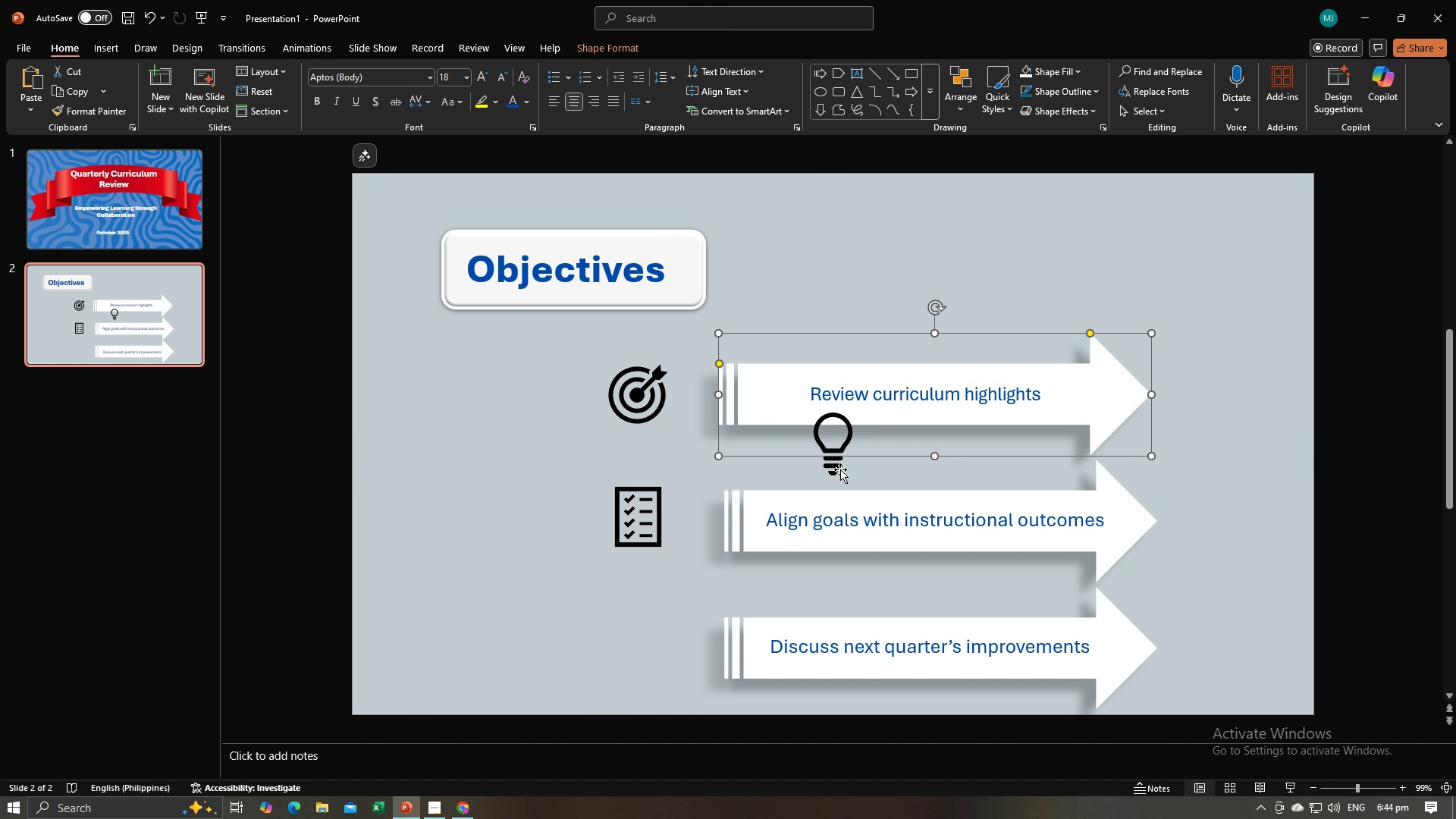 
double_click([840, 469])
 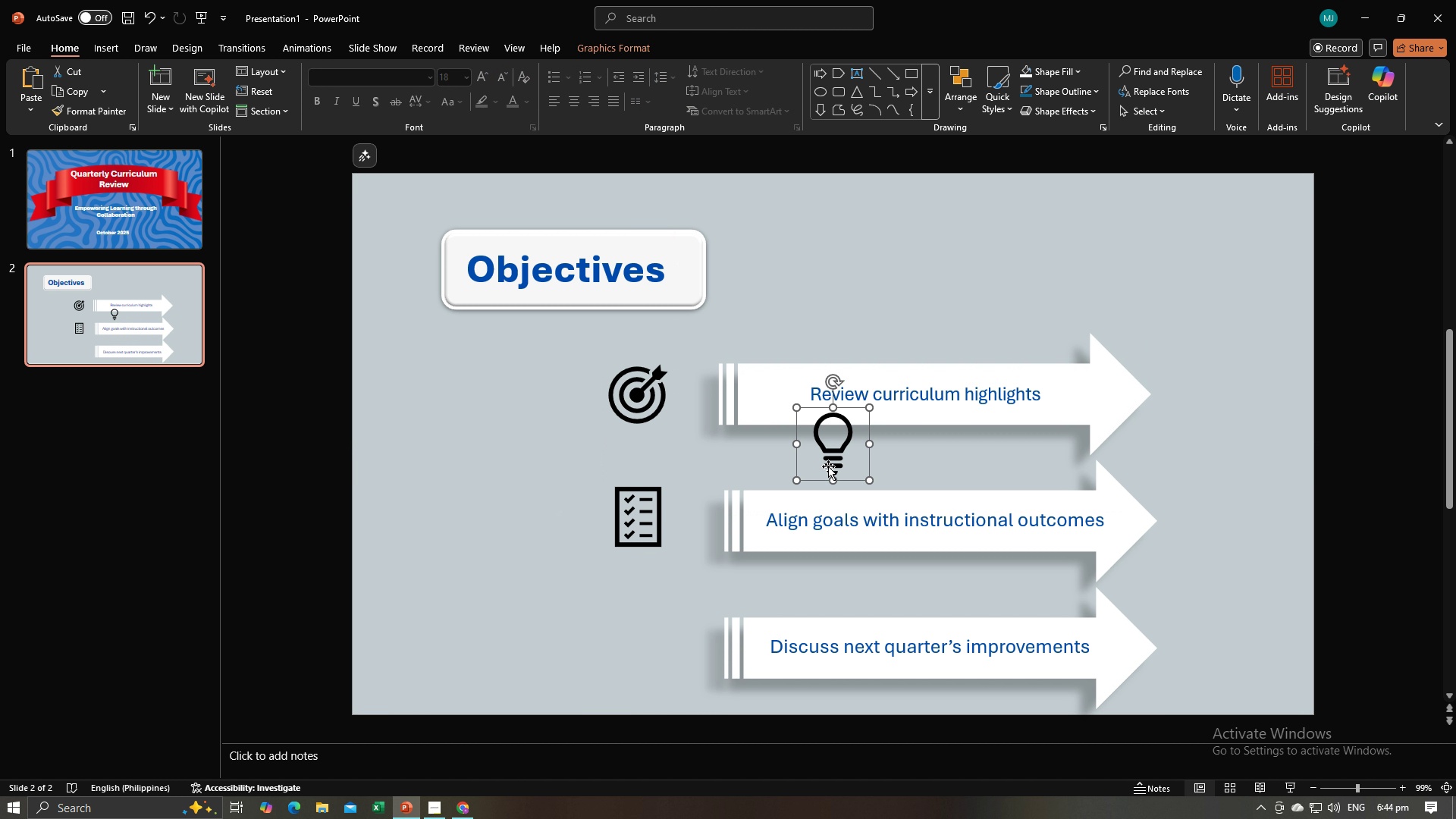 
triple_click([828, 466])
 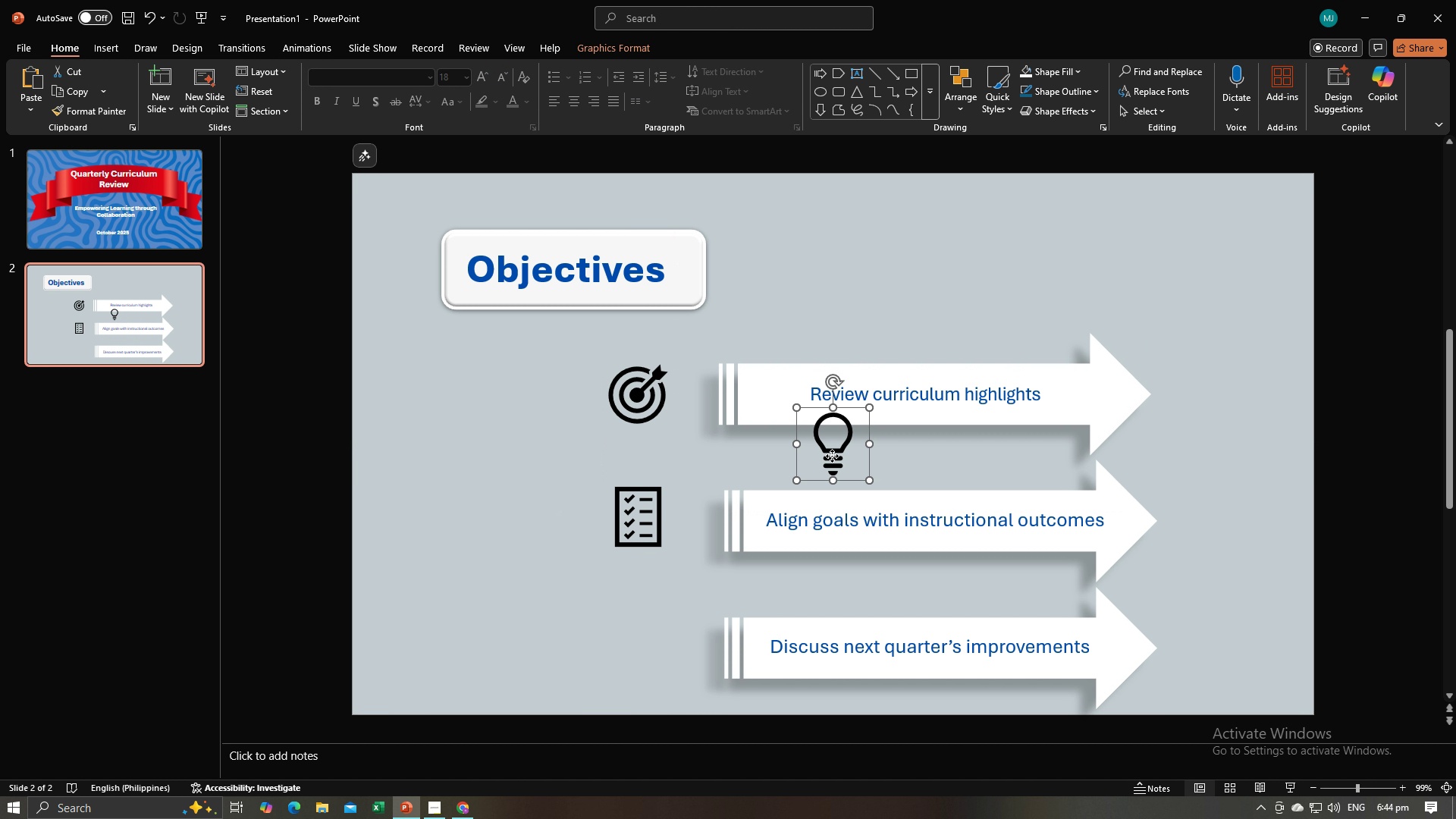 
left_click_drag(start_coordinate=[832, 456], to_coordinate=[635, 656])
 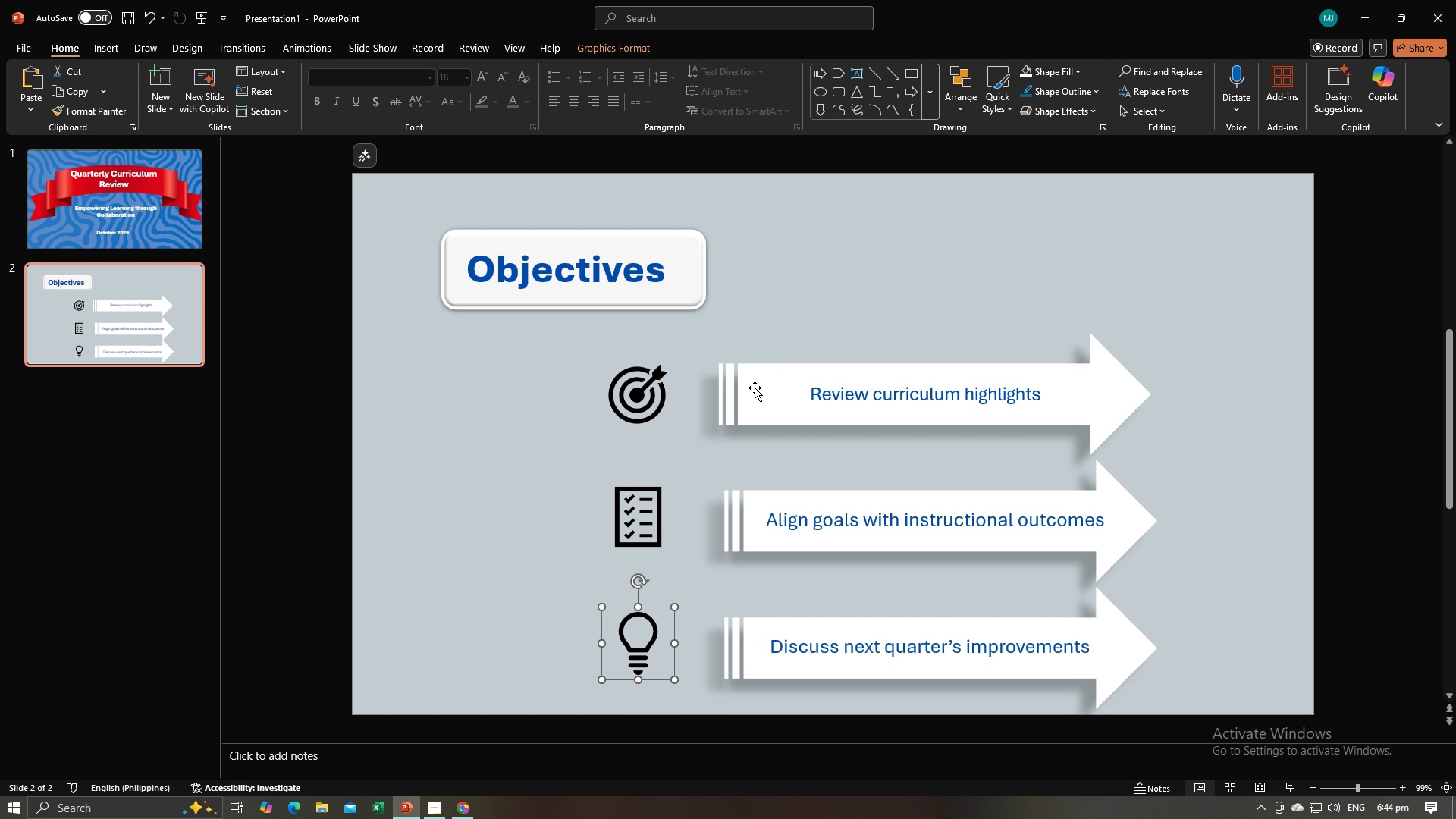 
left_click([755, 388])
 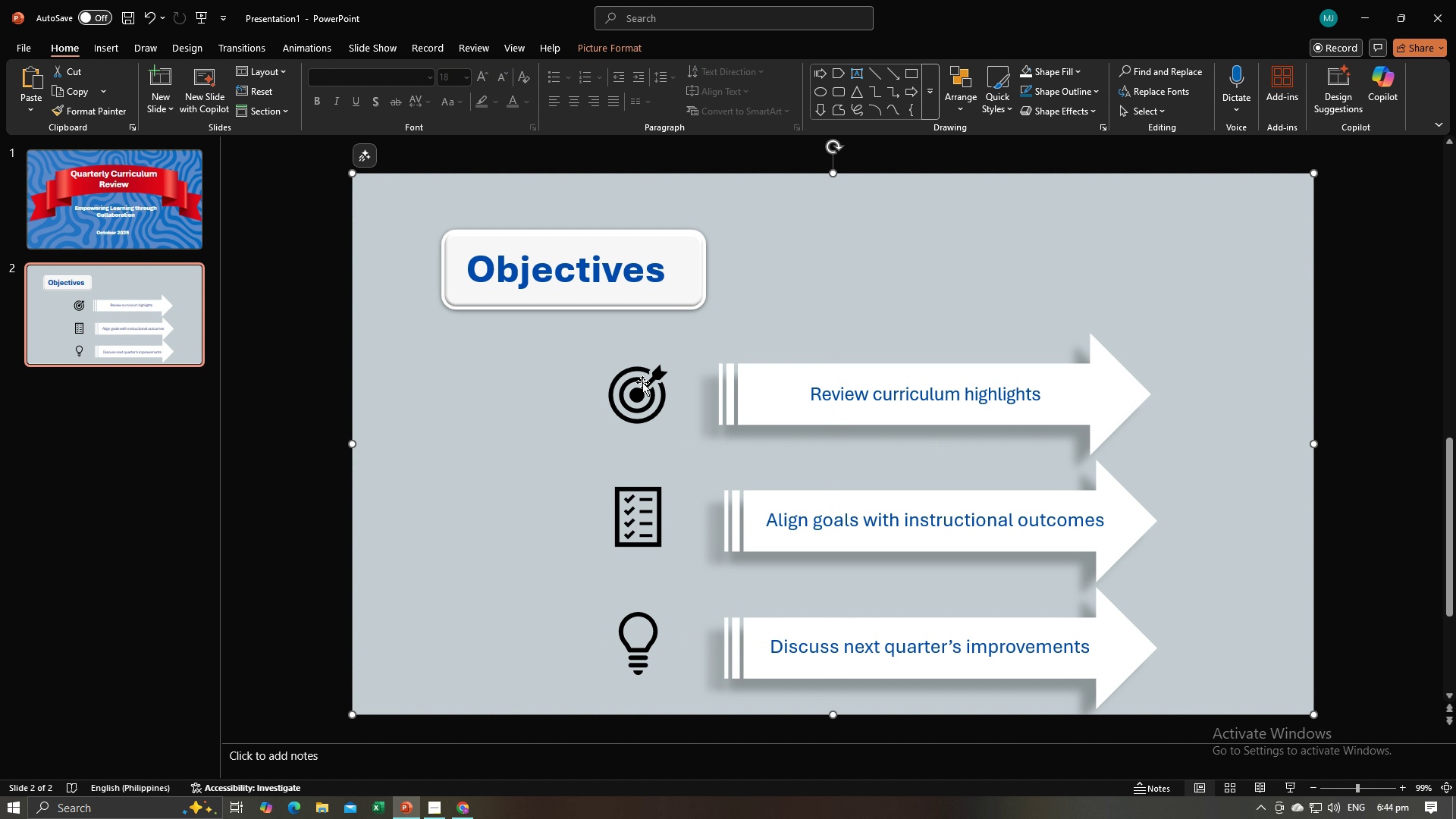 
left_click([638, 381])
 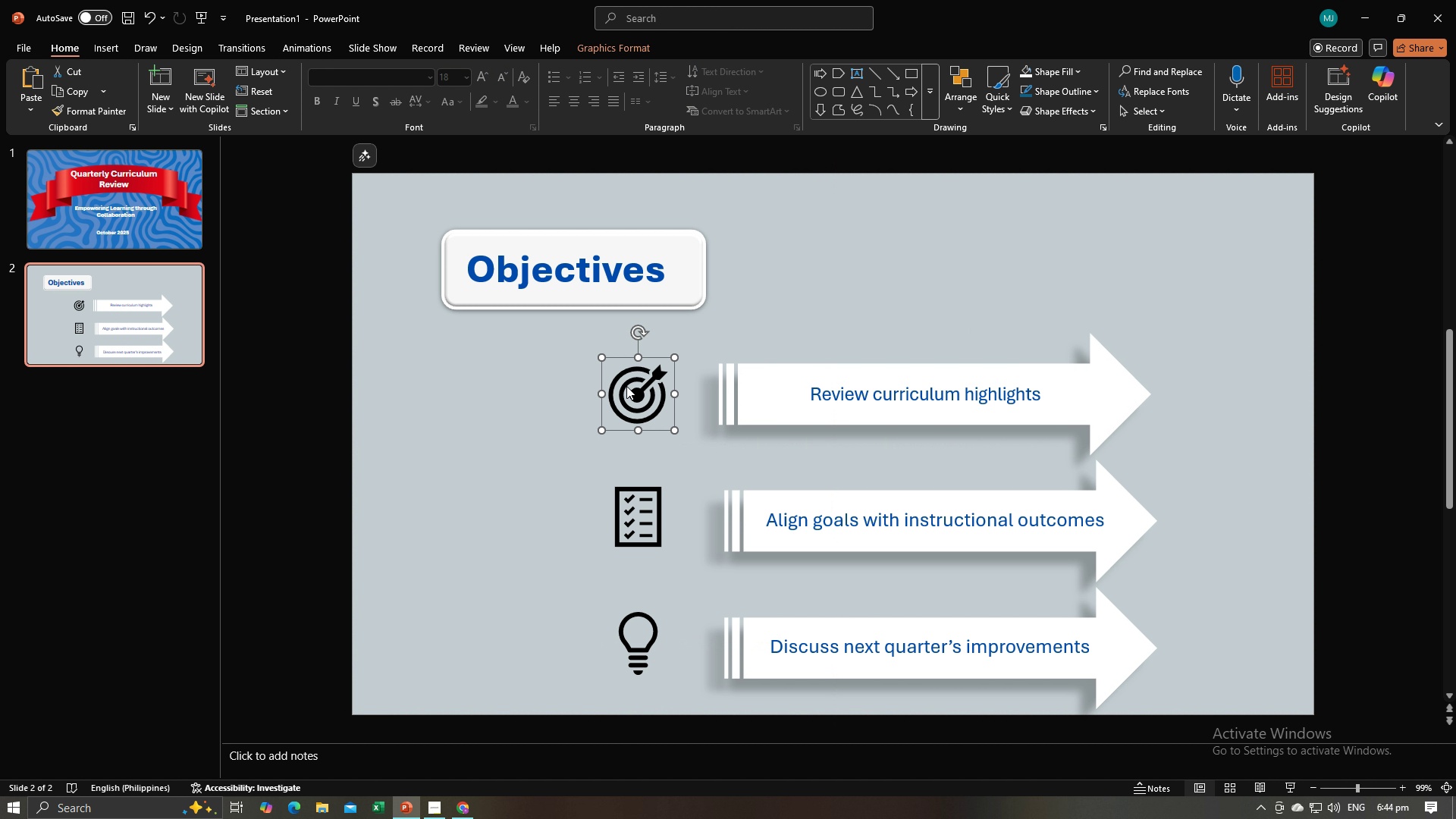 
key(Alt+AltLeft)
 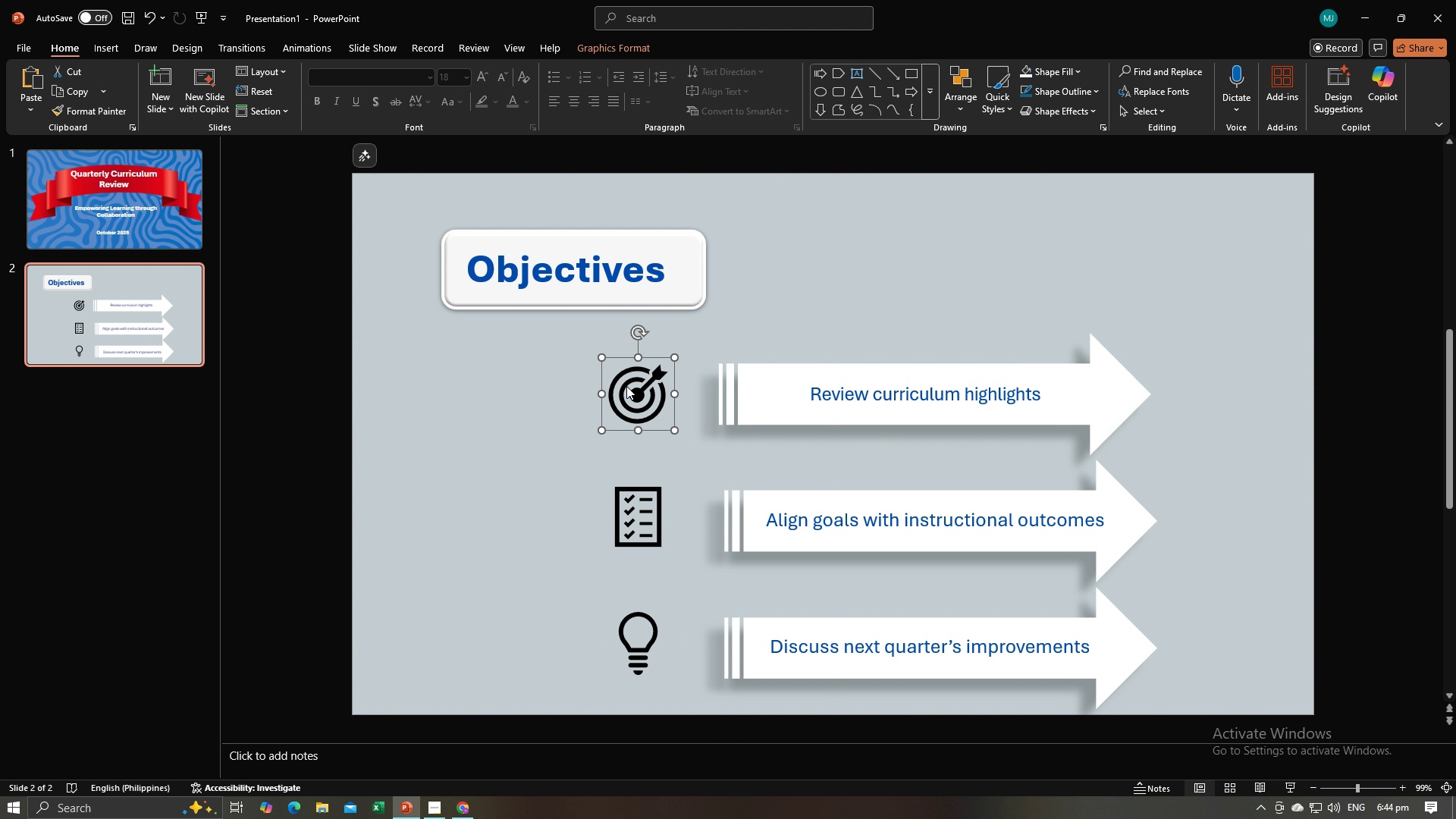 
key(Alt+Tab)
 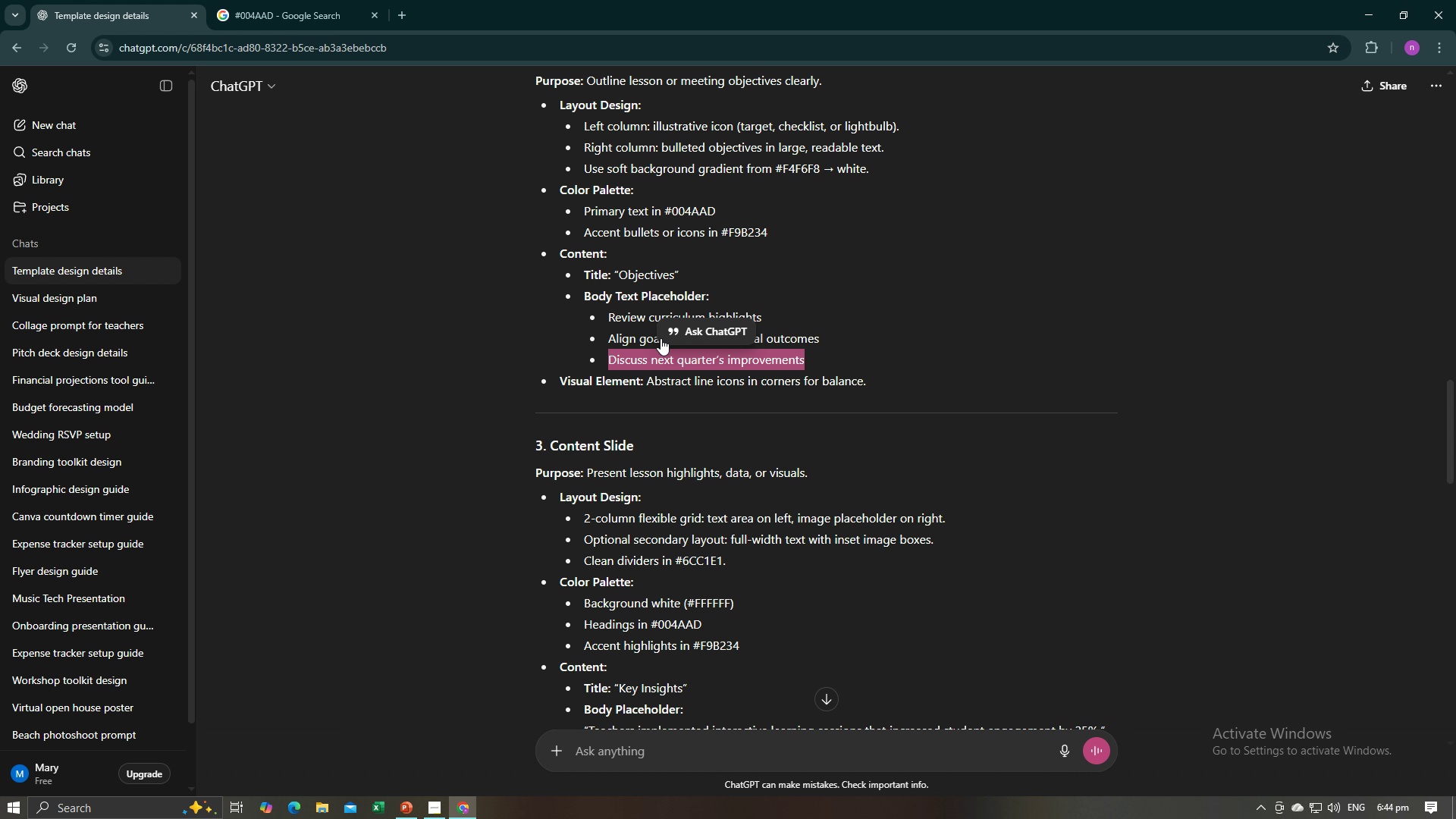 
scroll: coordinate [904, 290], scroll_direction: up, amount: 3.0
 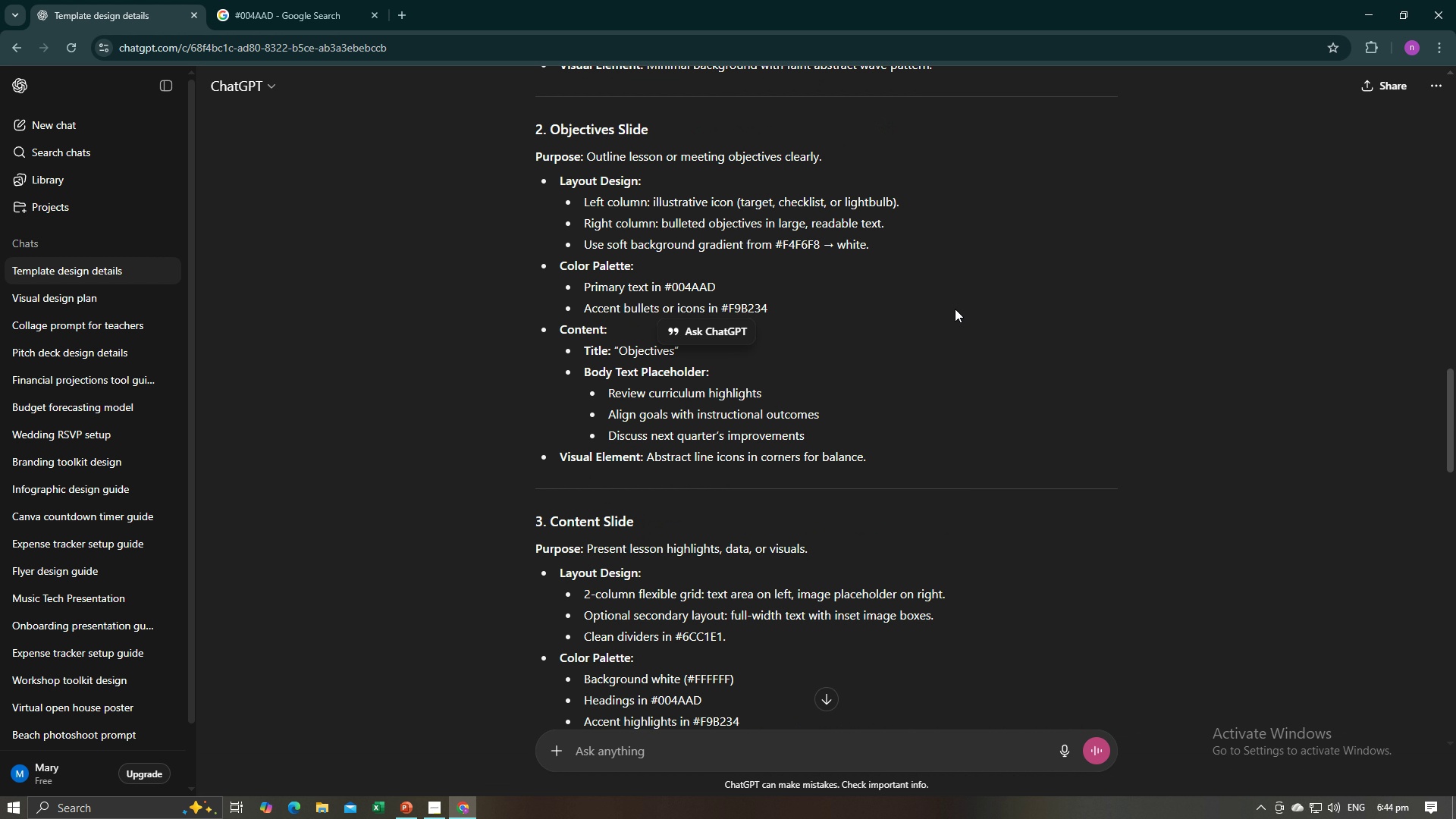 
left_click([955, 309])
 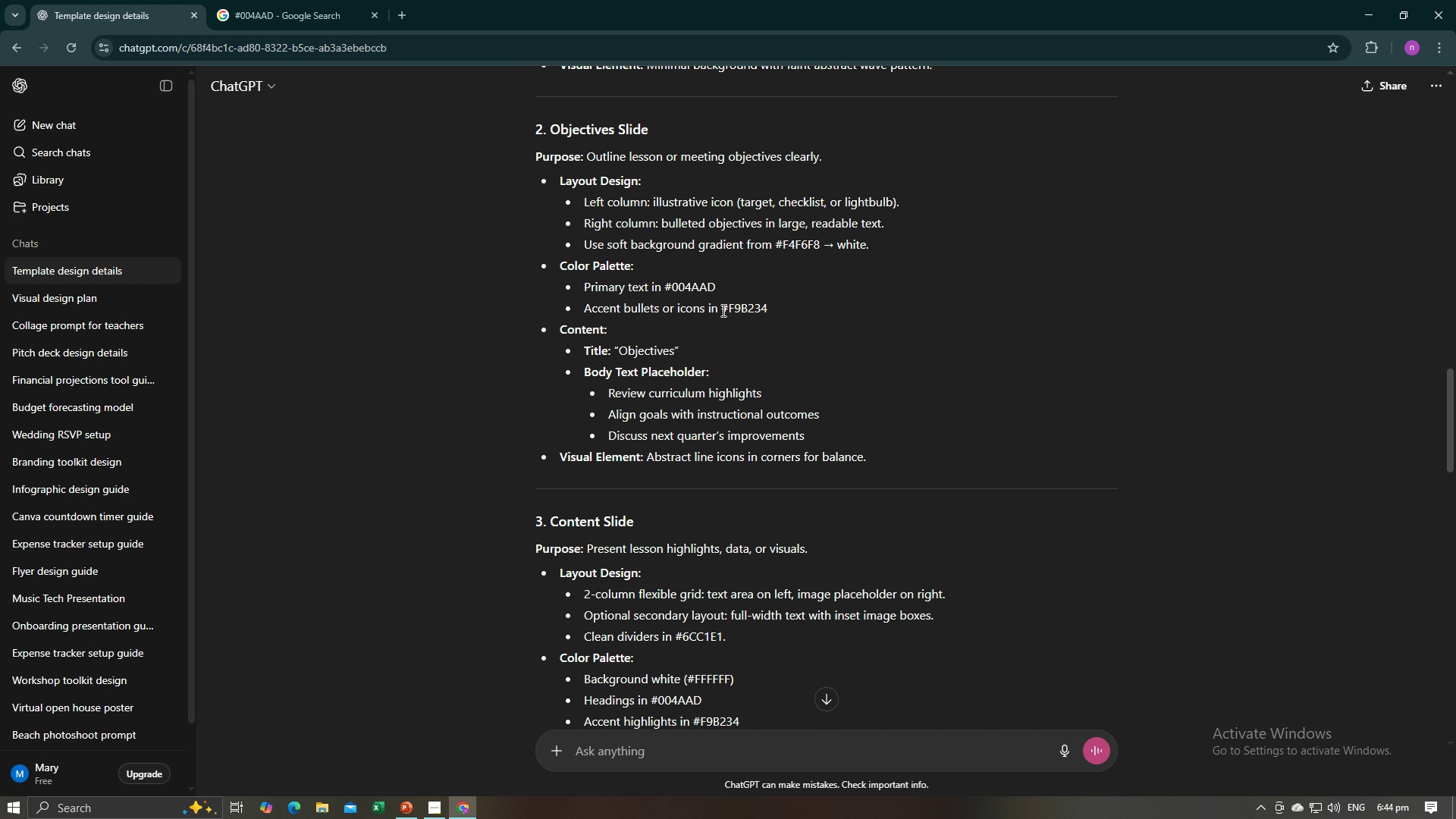 
left_click_drag(start_coordinate=[722, 310], to_coordinate=[768, 317])
 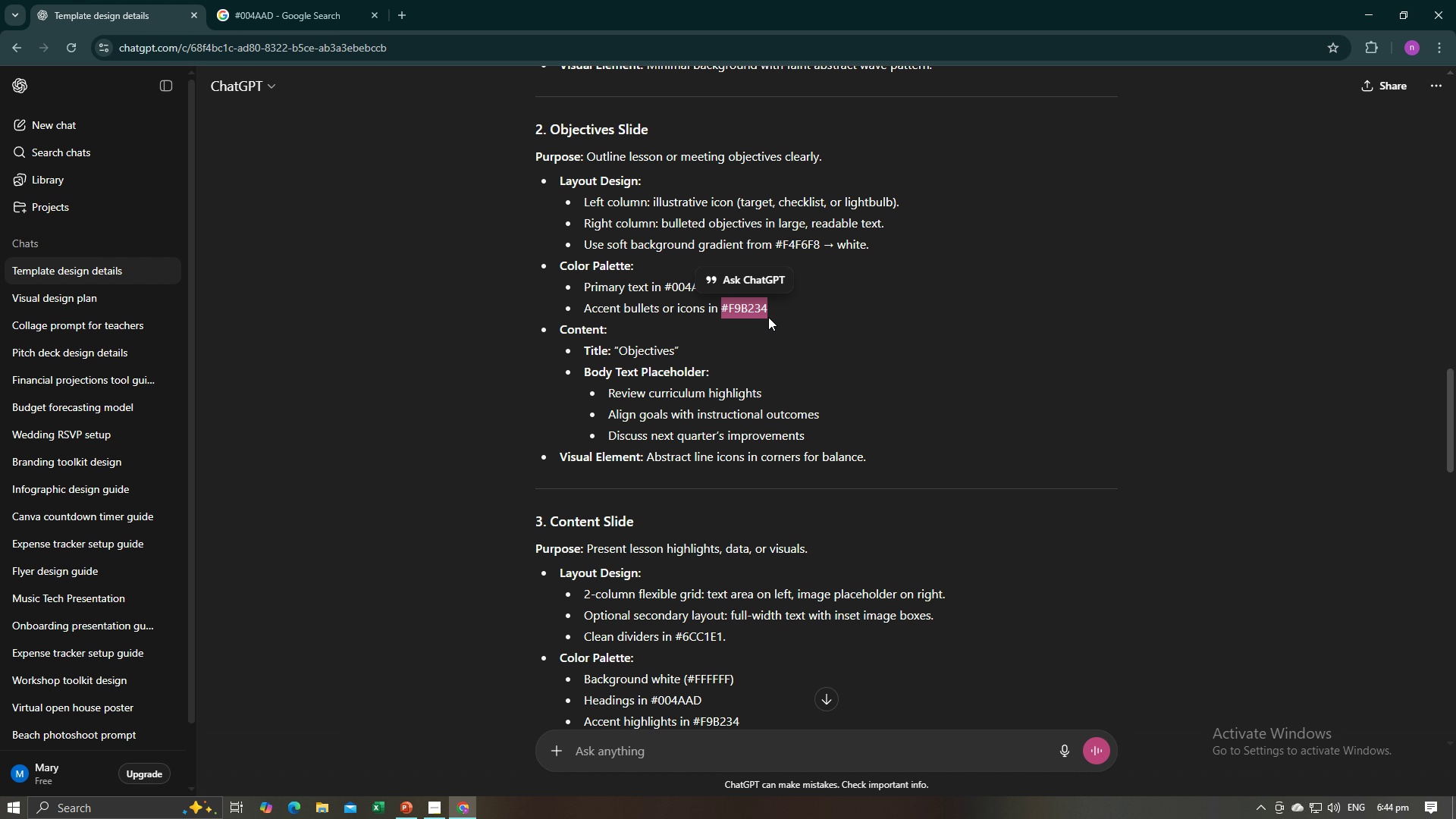 
key(Control+C)
 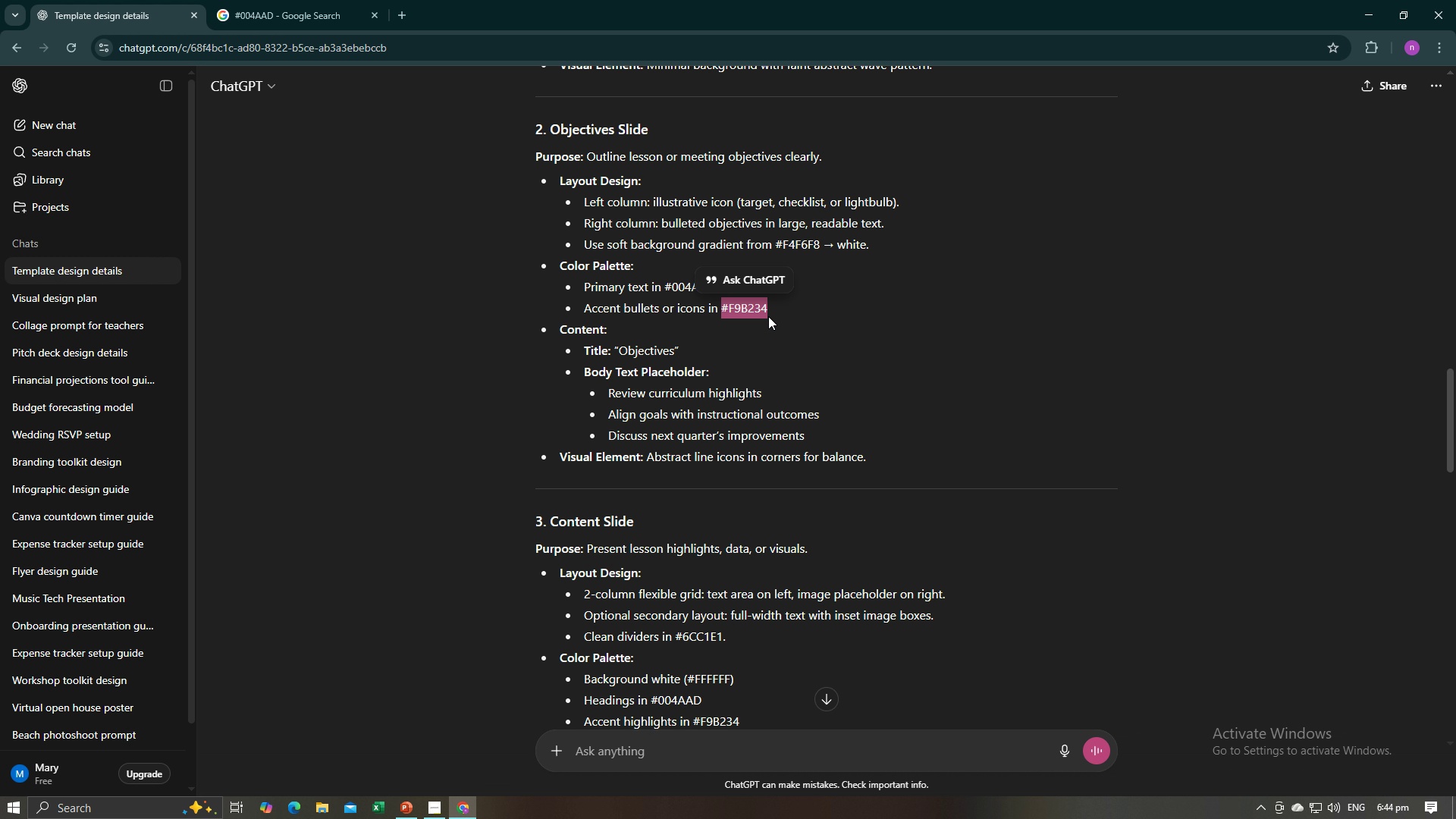 
key(Alt+AltLeft)
 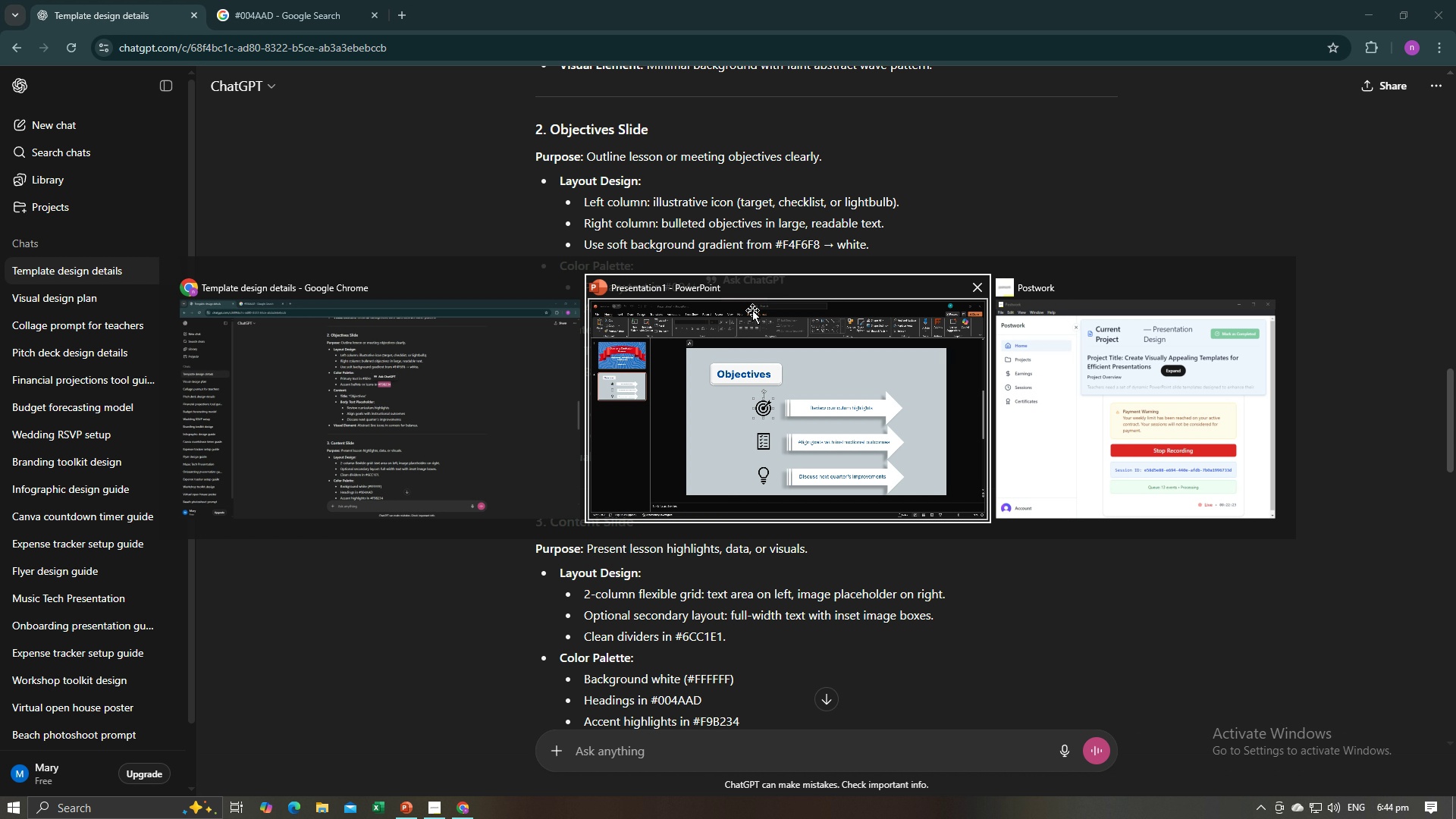 
key(Alt+Tab)
 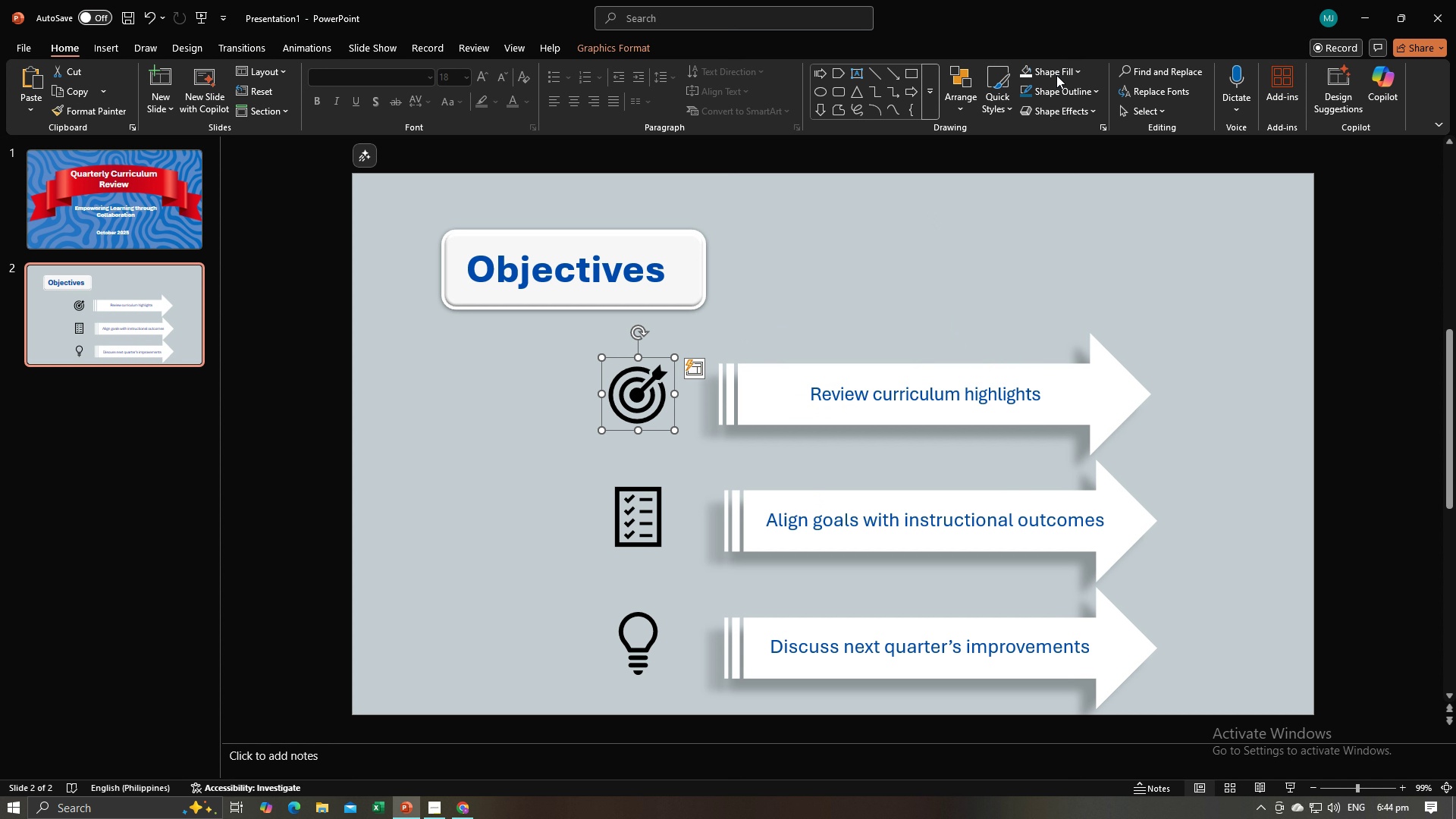 
left_click([1056, 72])
 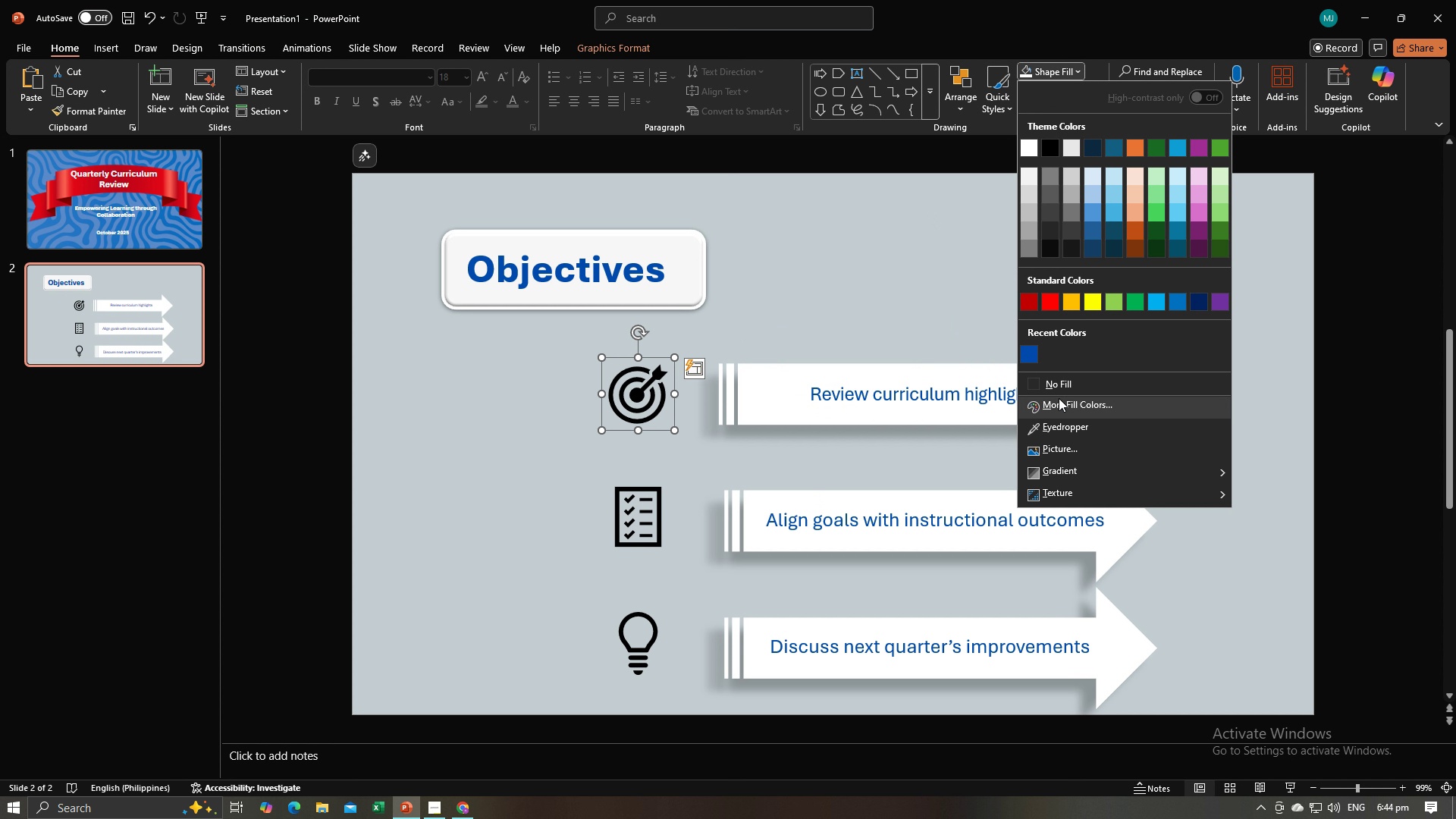 
left_click([1059, 400])
 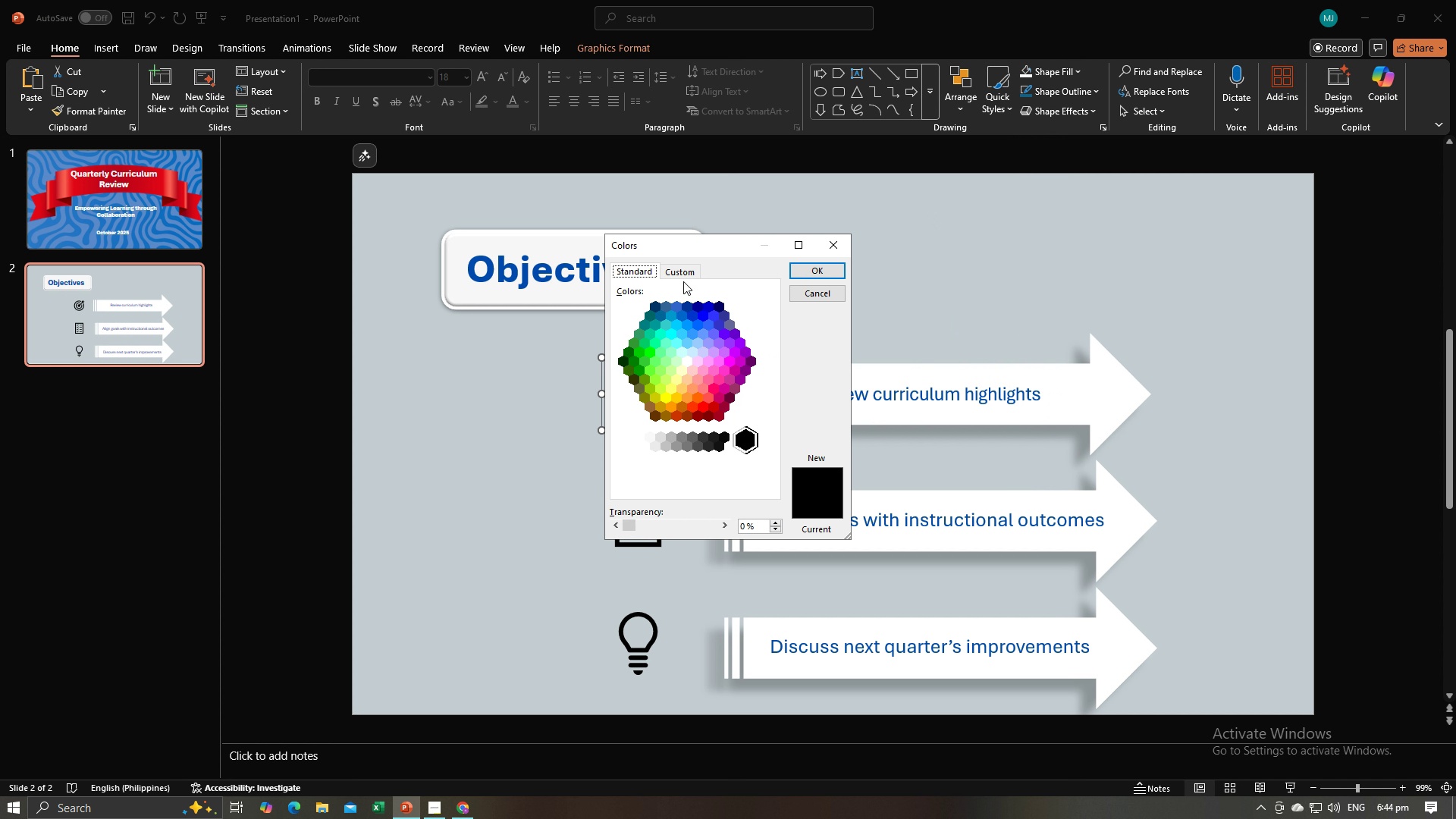 
left_click([671, 265])
 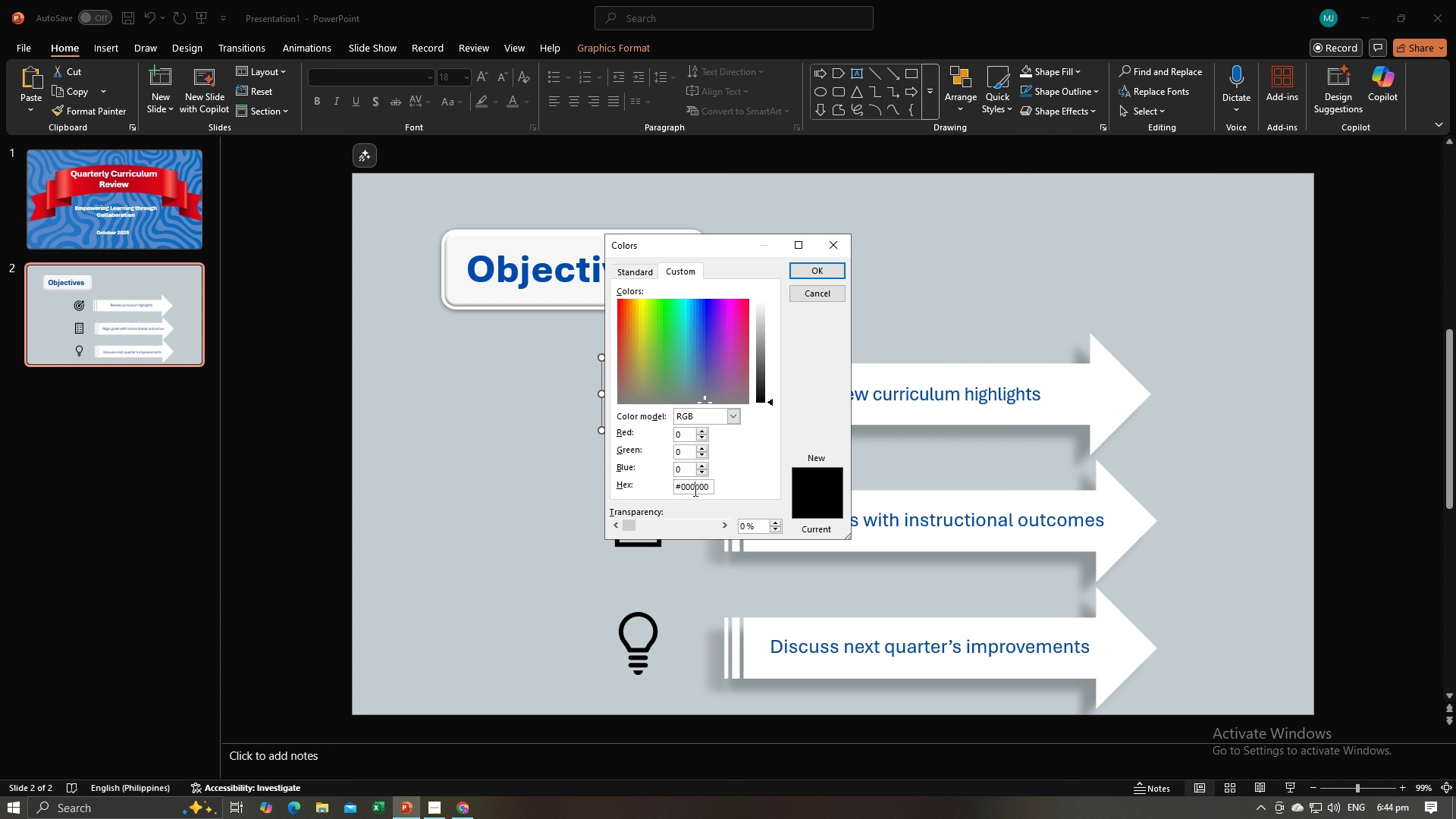 
left_click([694, 490])
 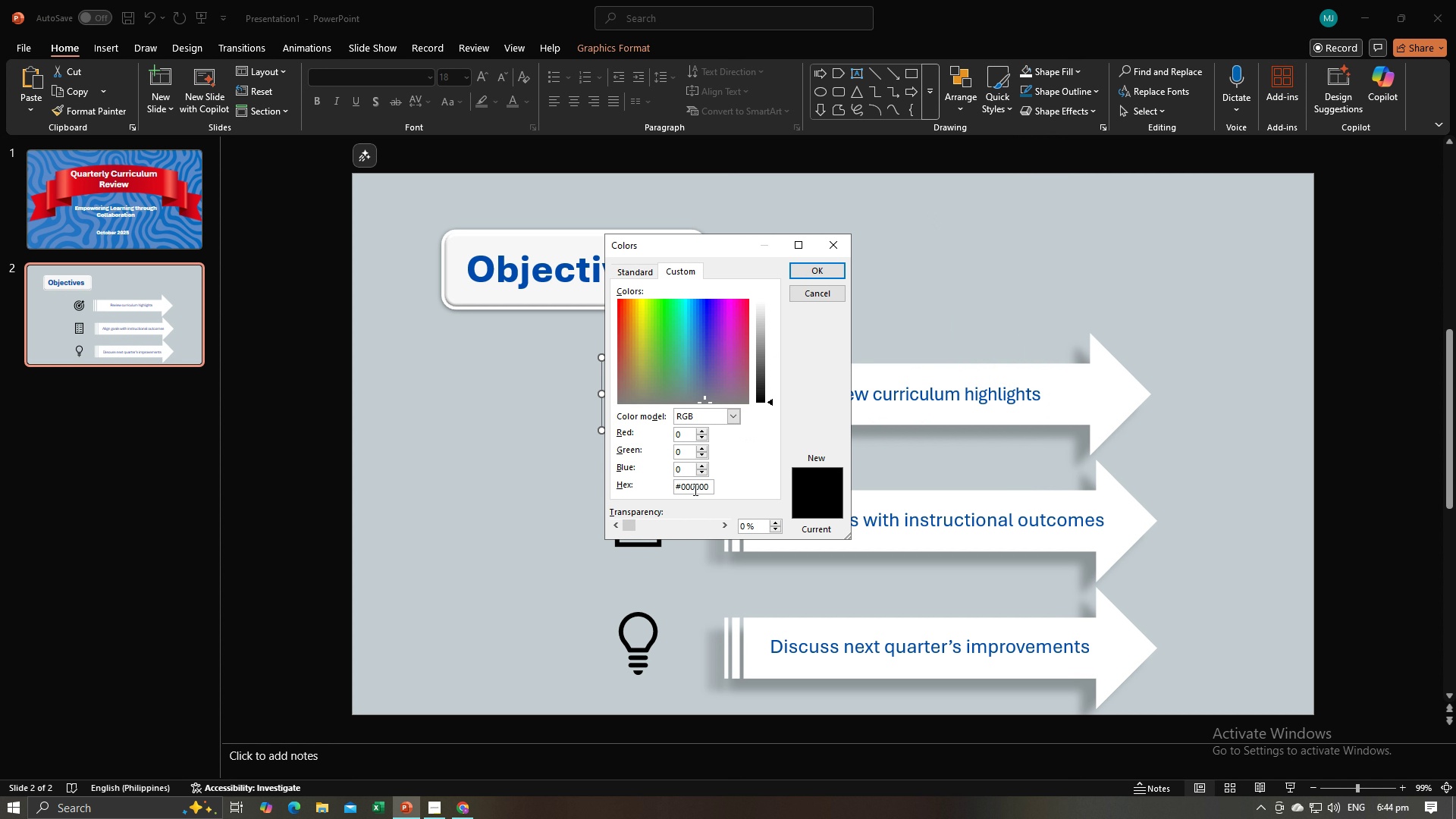 
key(Control+A)
 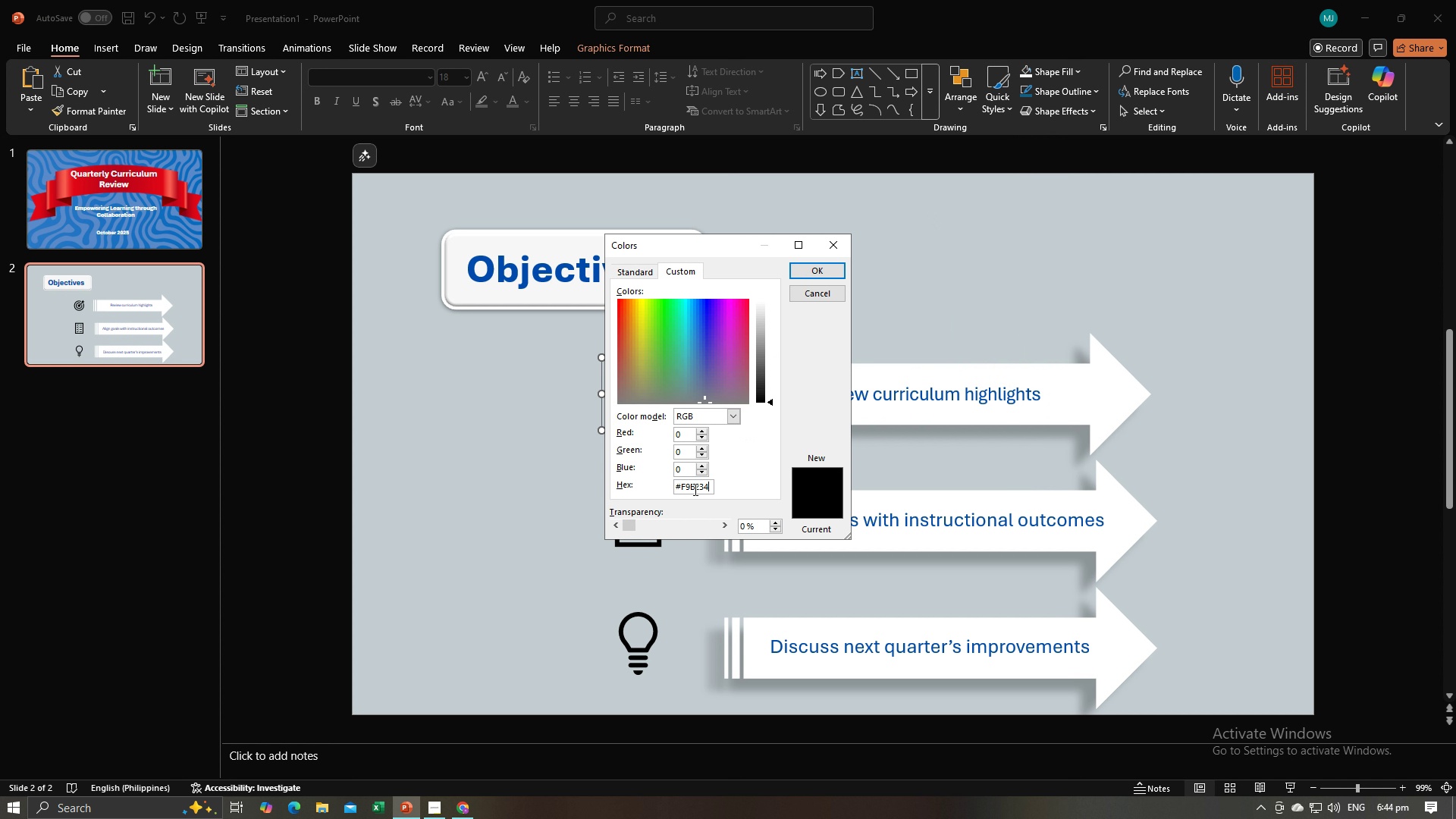 
key(Control+V)
 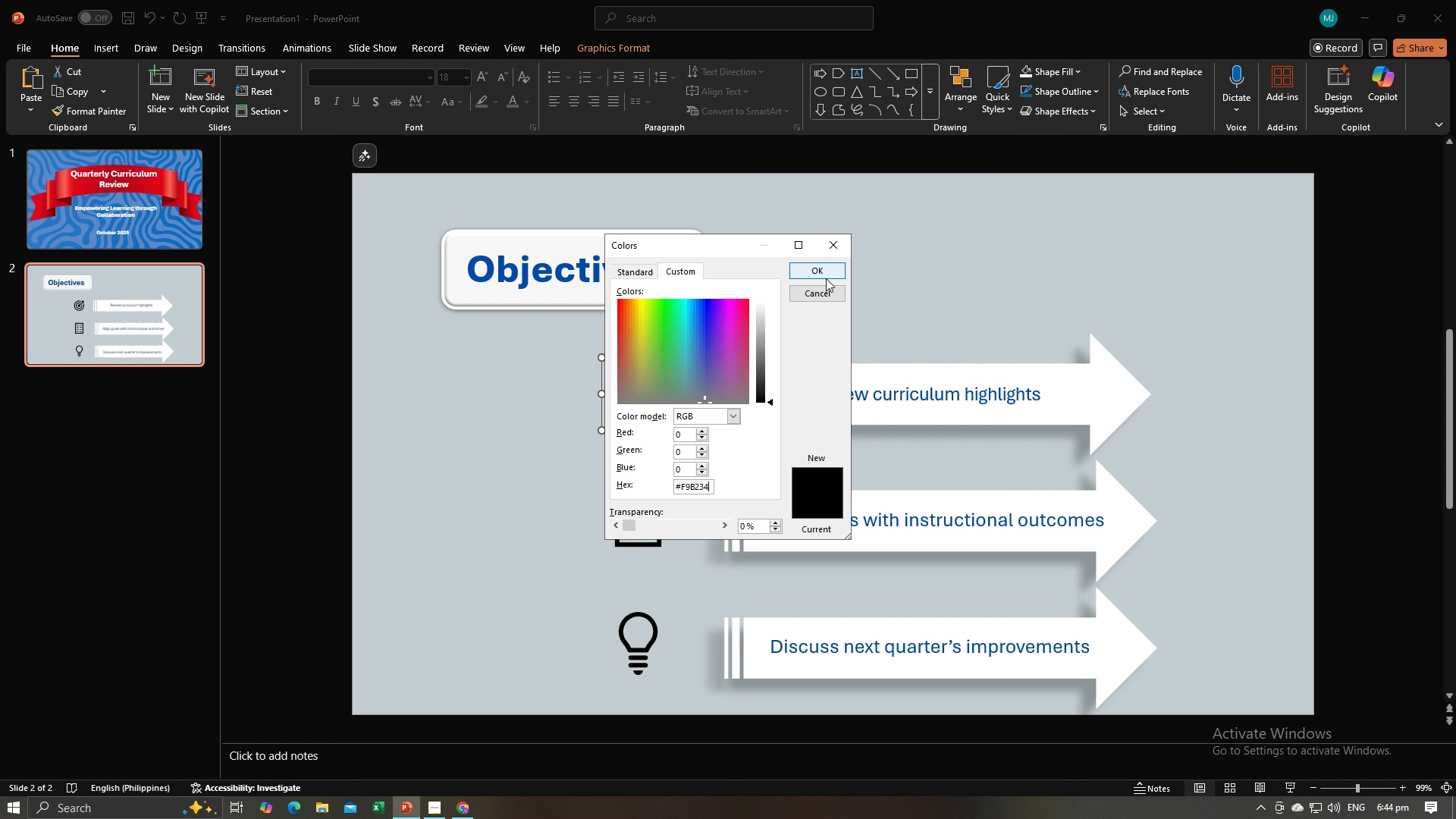 
left_click([827, 271])
 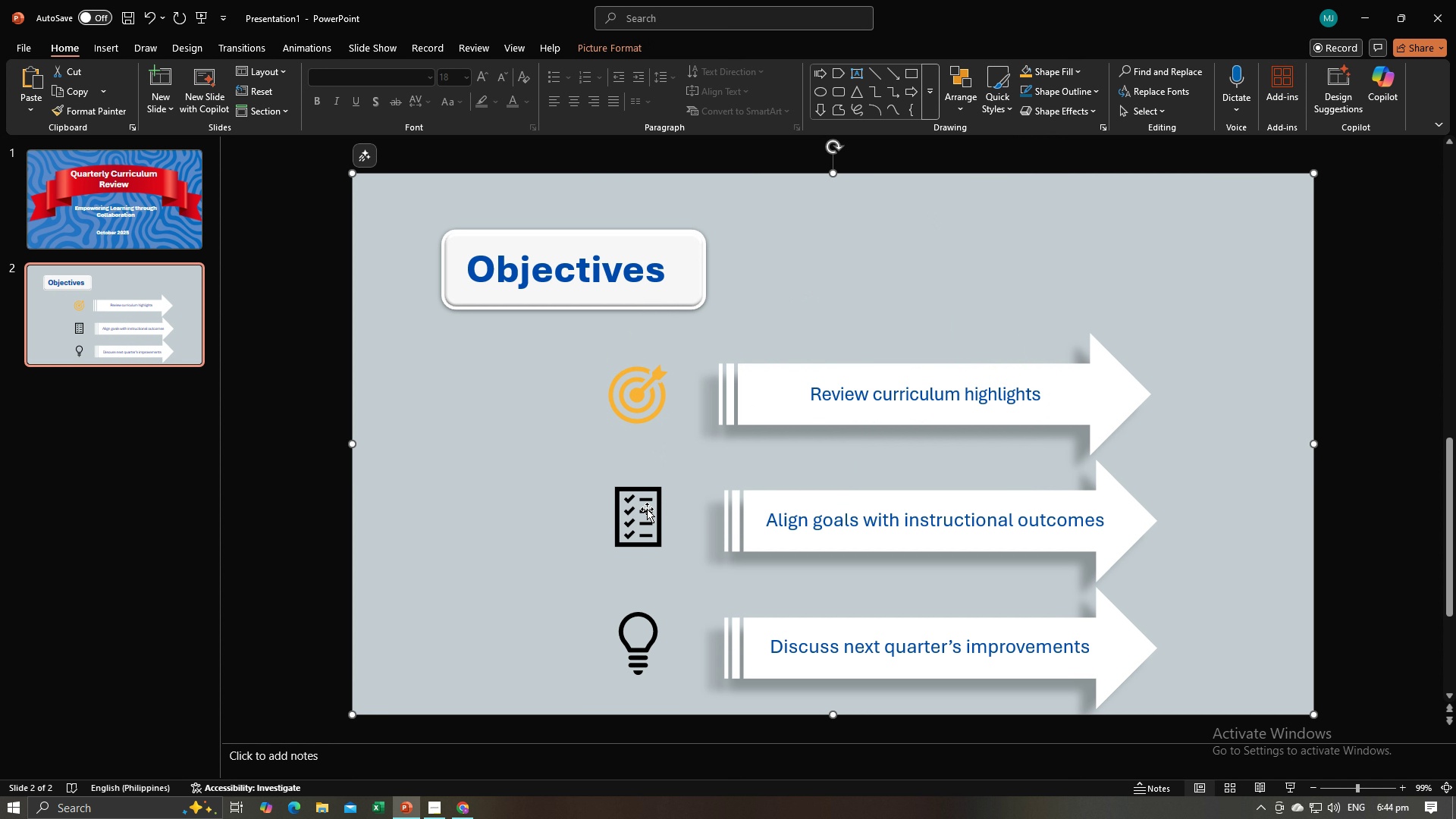 
double_click([647, 509])
 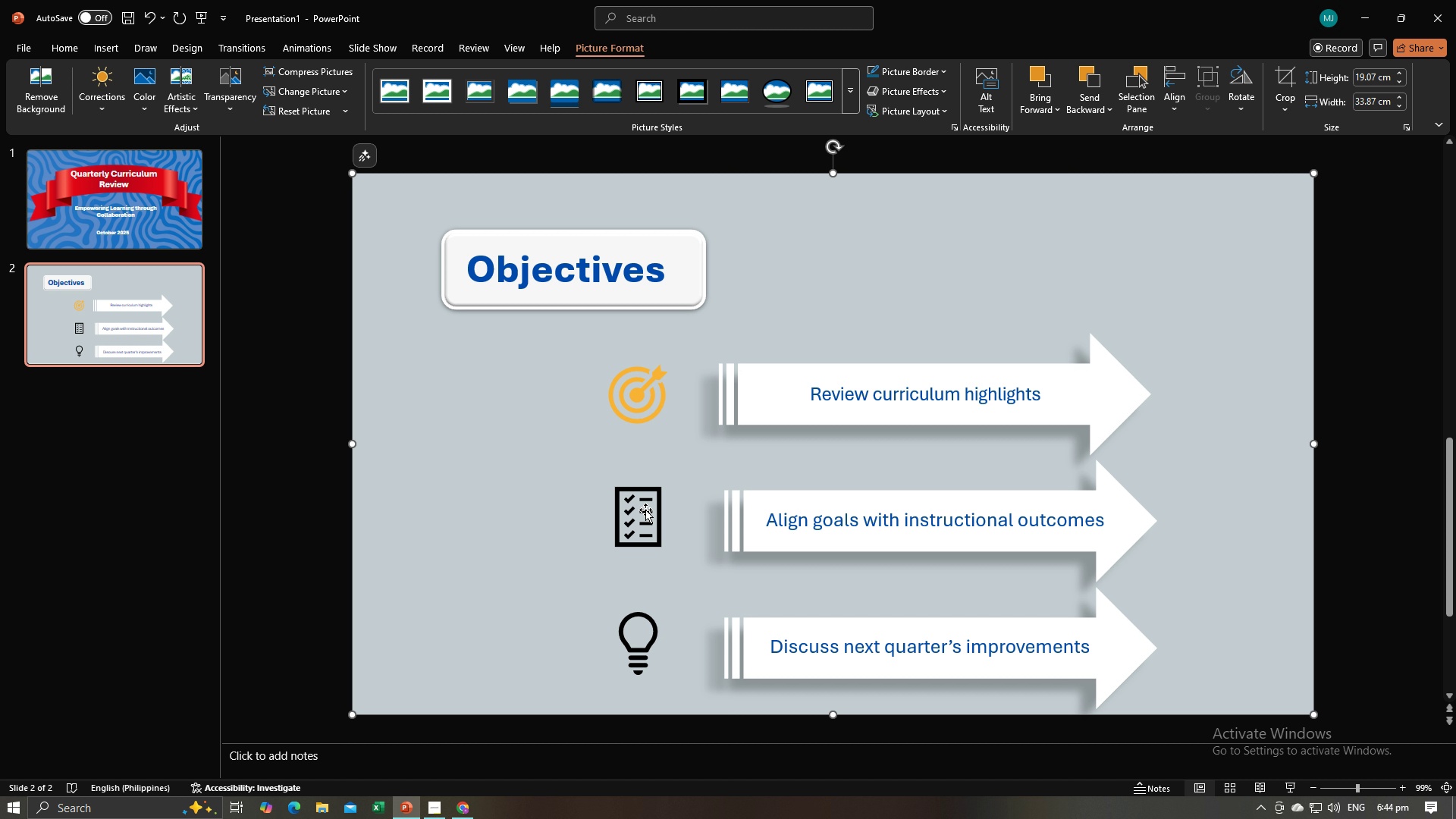 
triple_click([645, 510])
 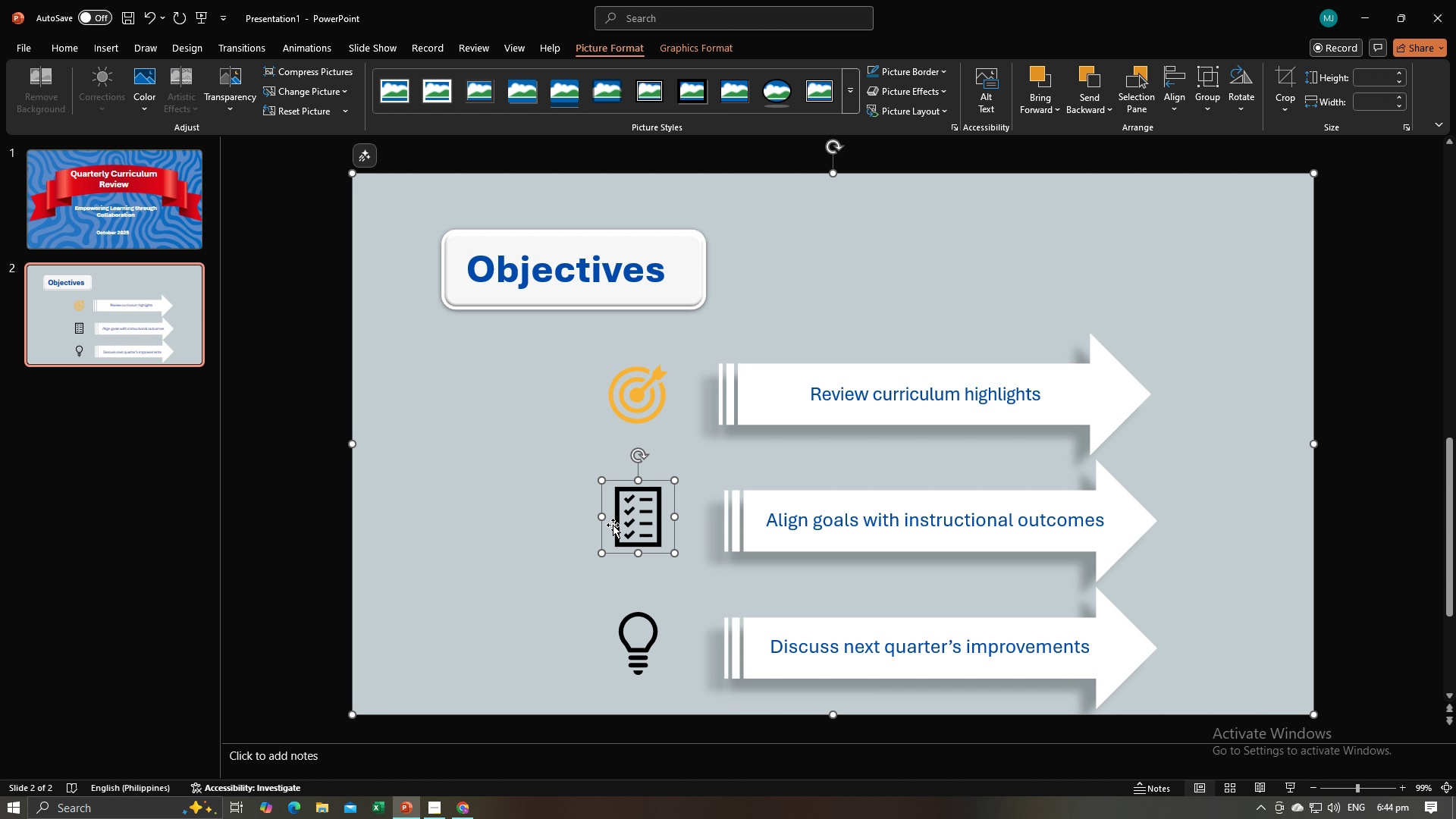 
triple_click([613, 525])
 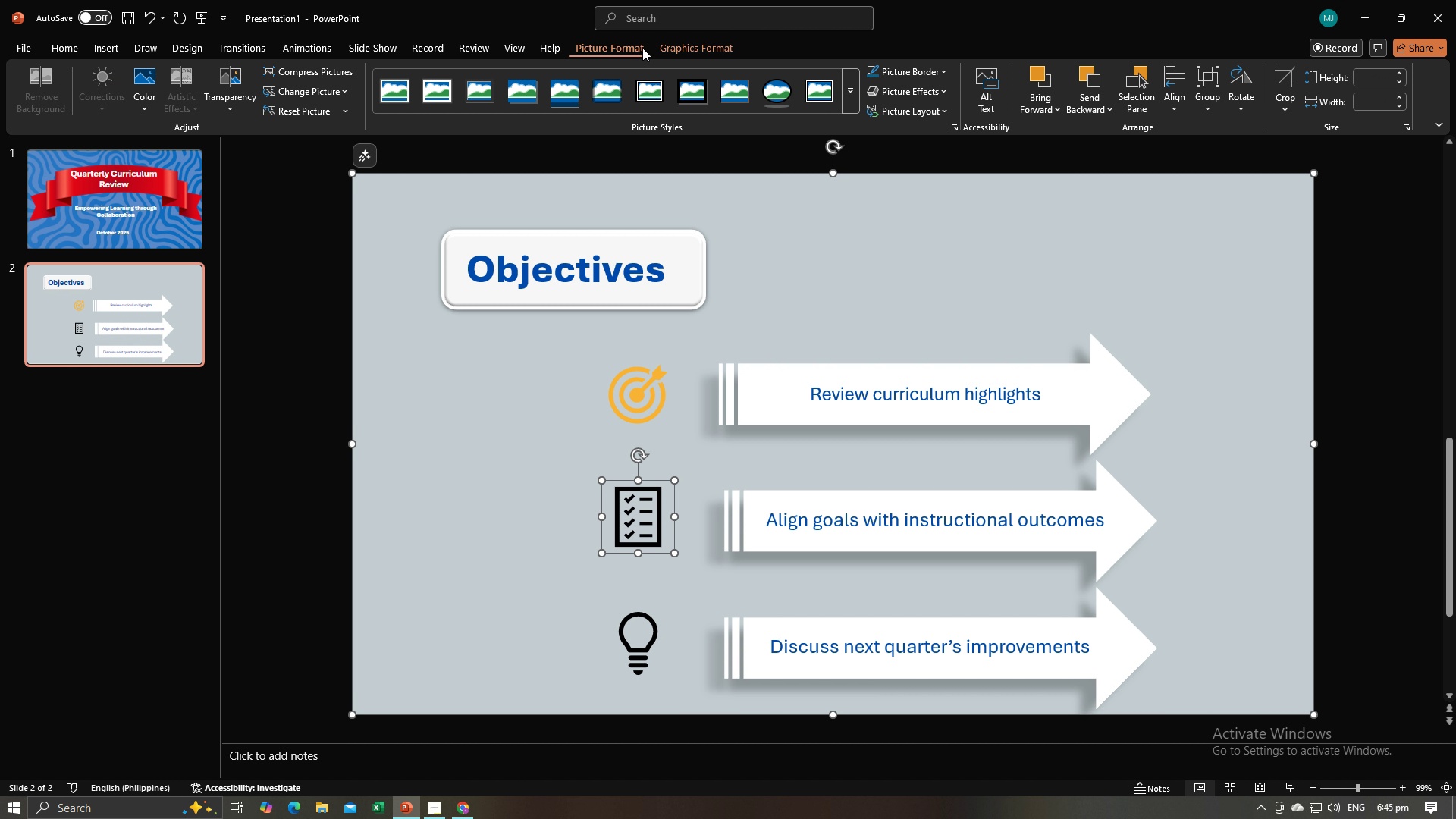 
wait(7.85)
 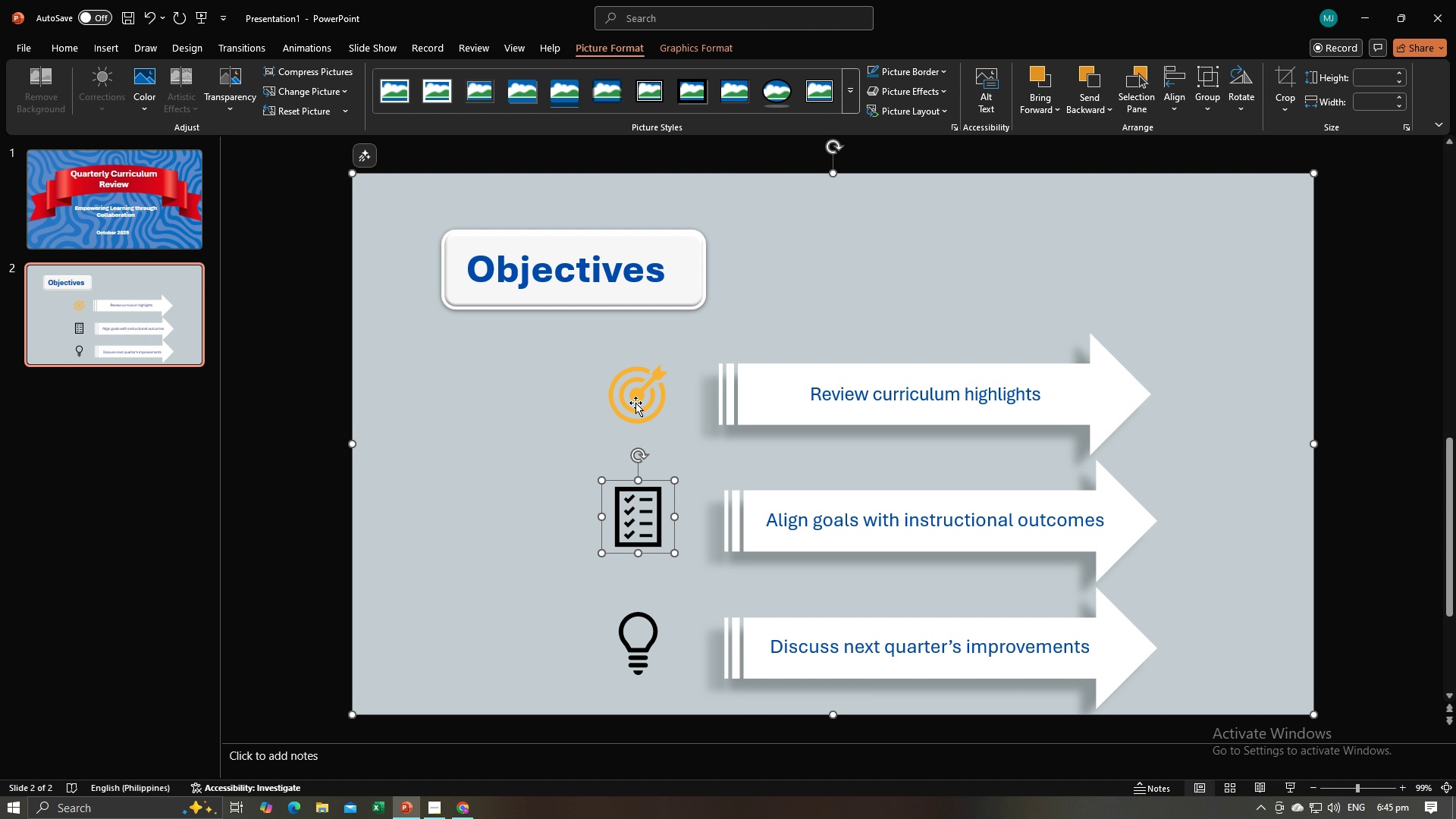 
left_click([692, 42])
 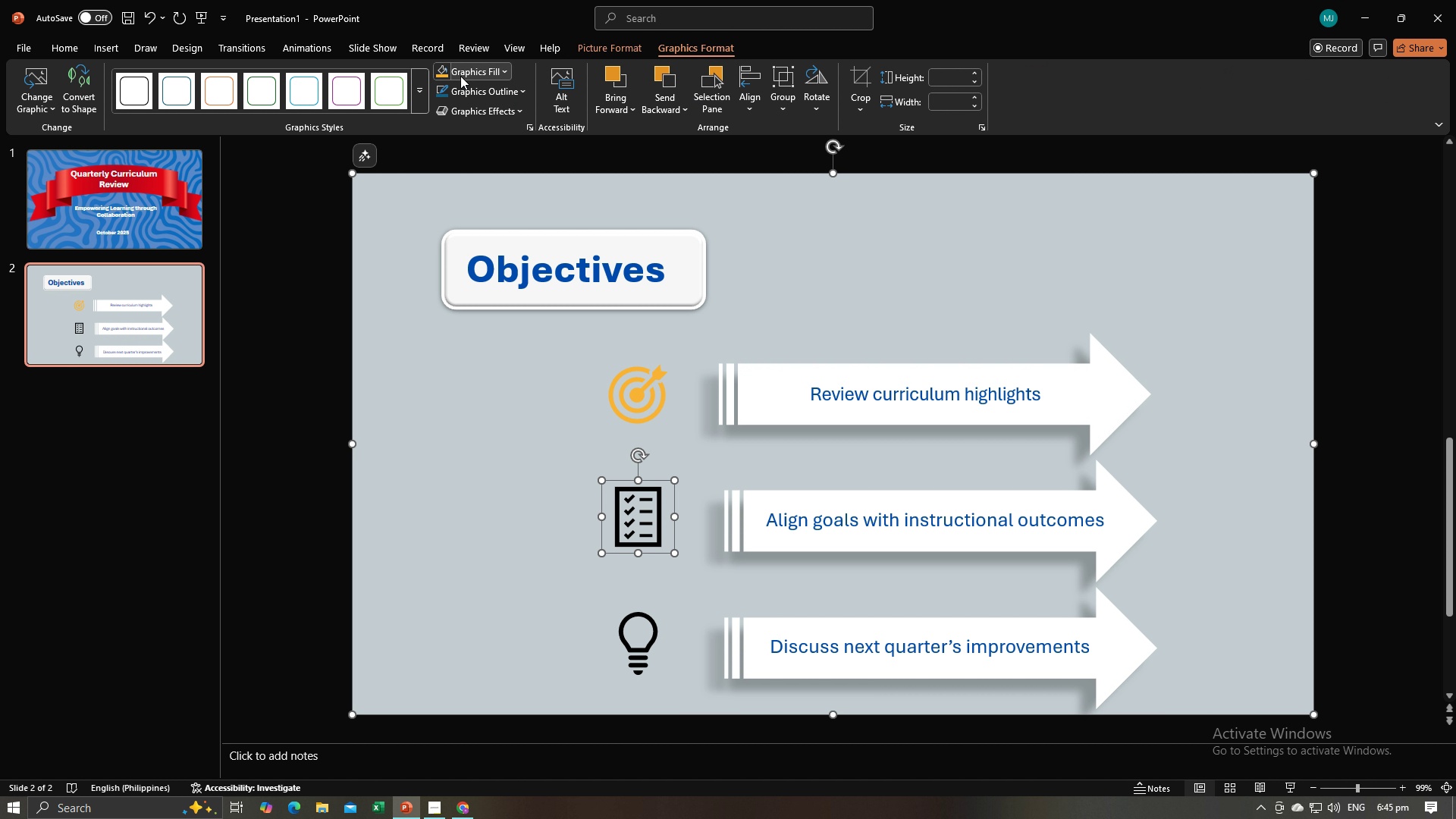 
left_click([438, 74])
 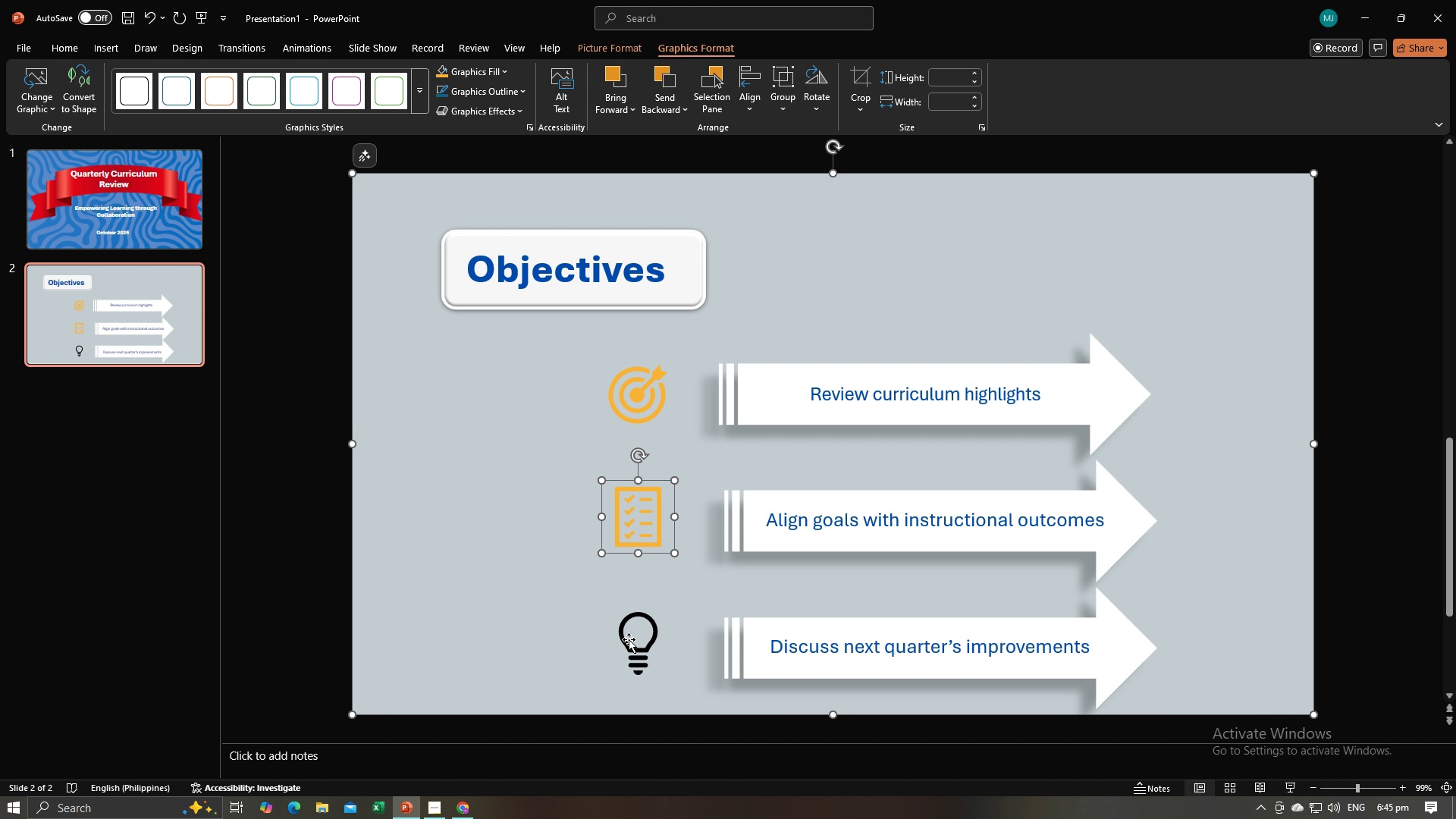 
double_click([629, 639])
 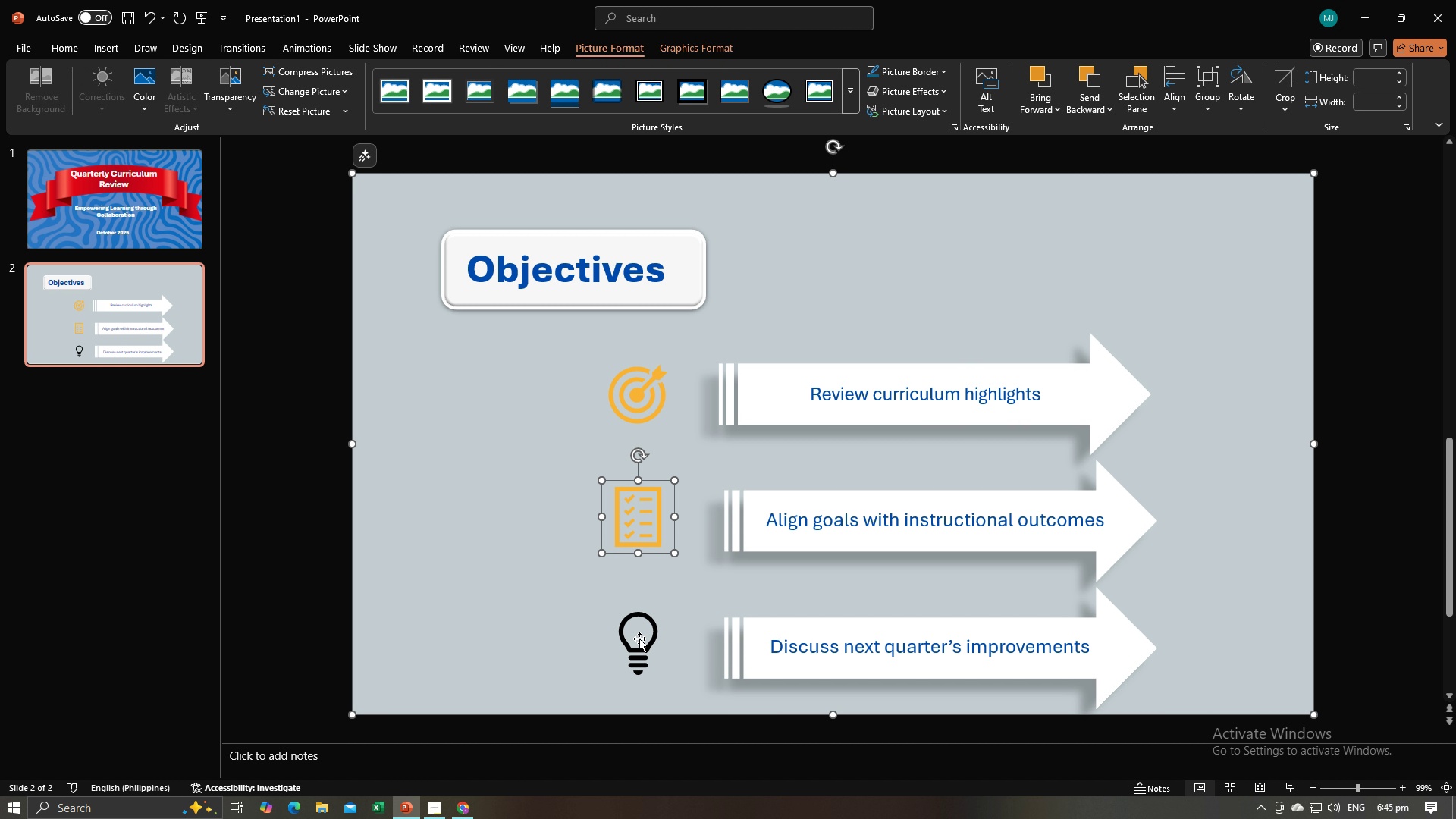 
triple_click([639, 639])
 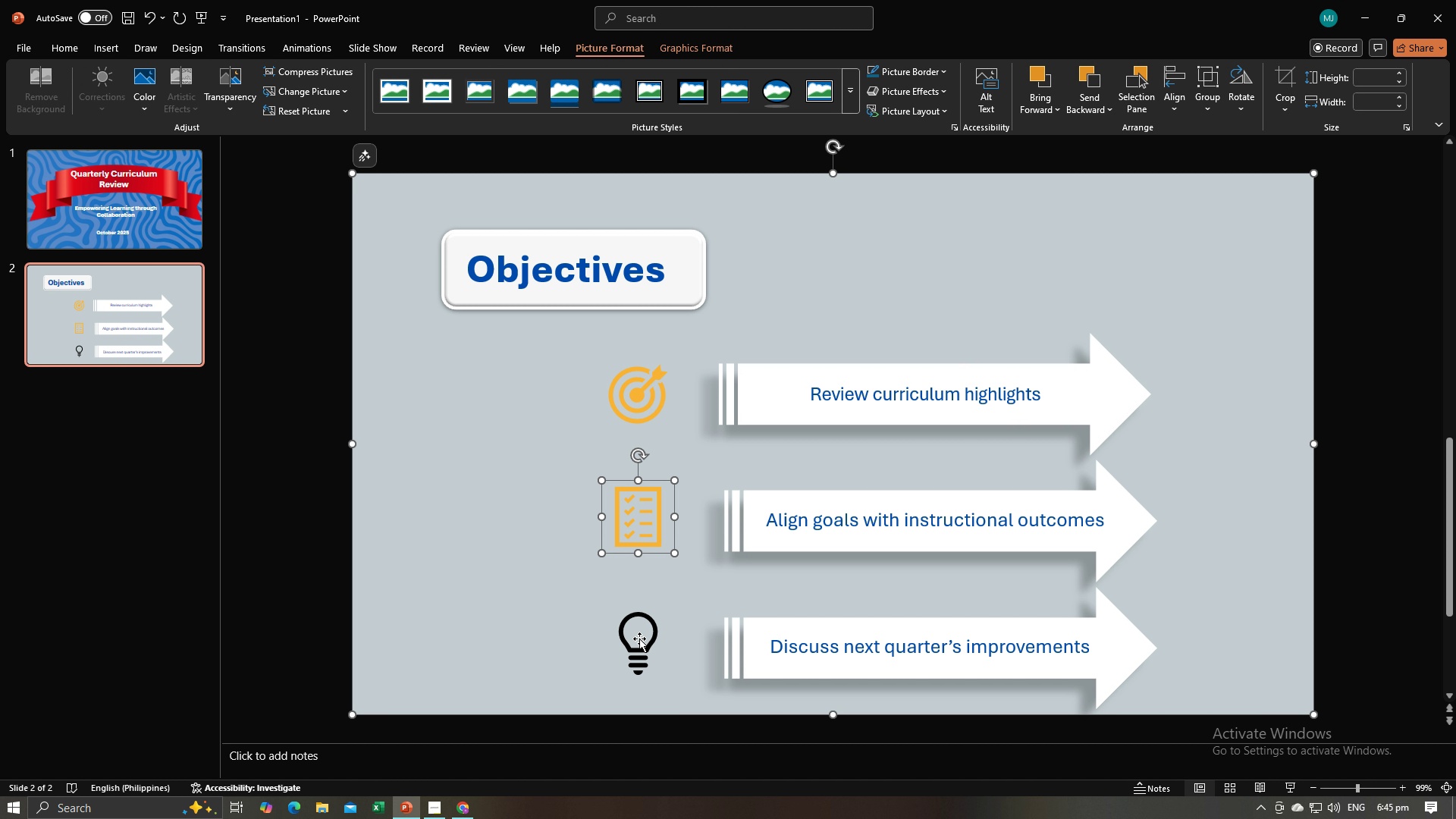 
triple_click([639, 639])
 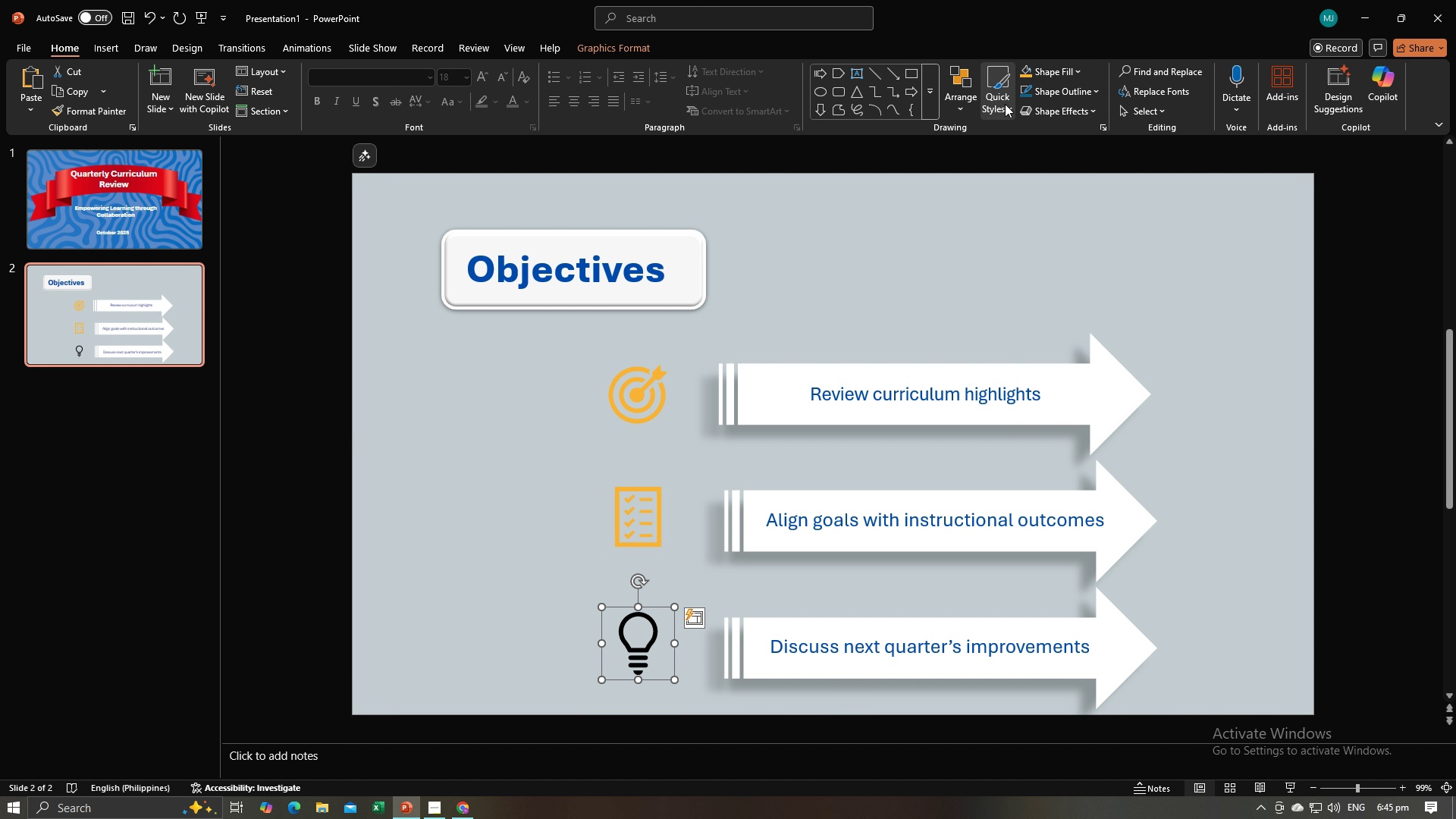 
left_click([1028, 74])
 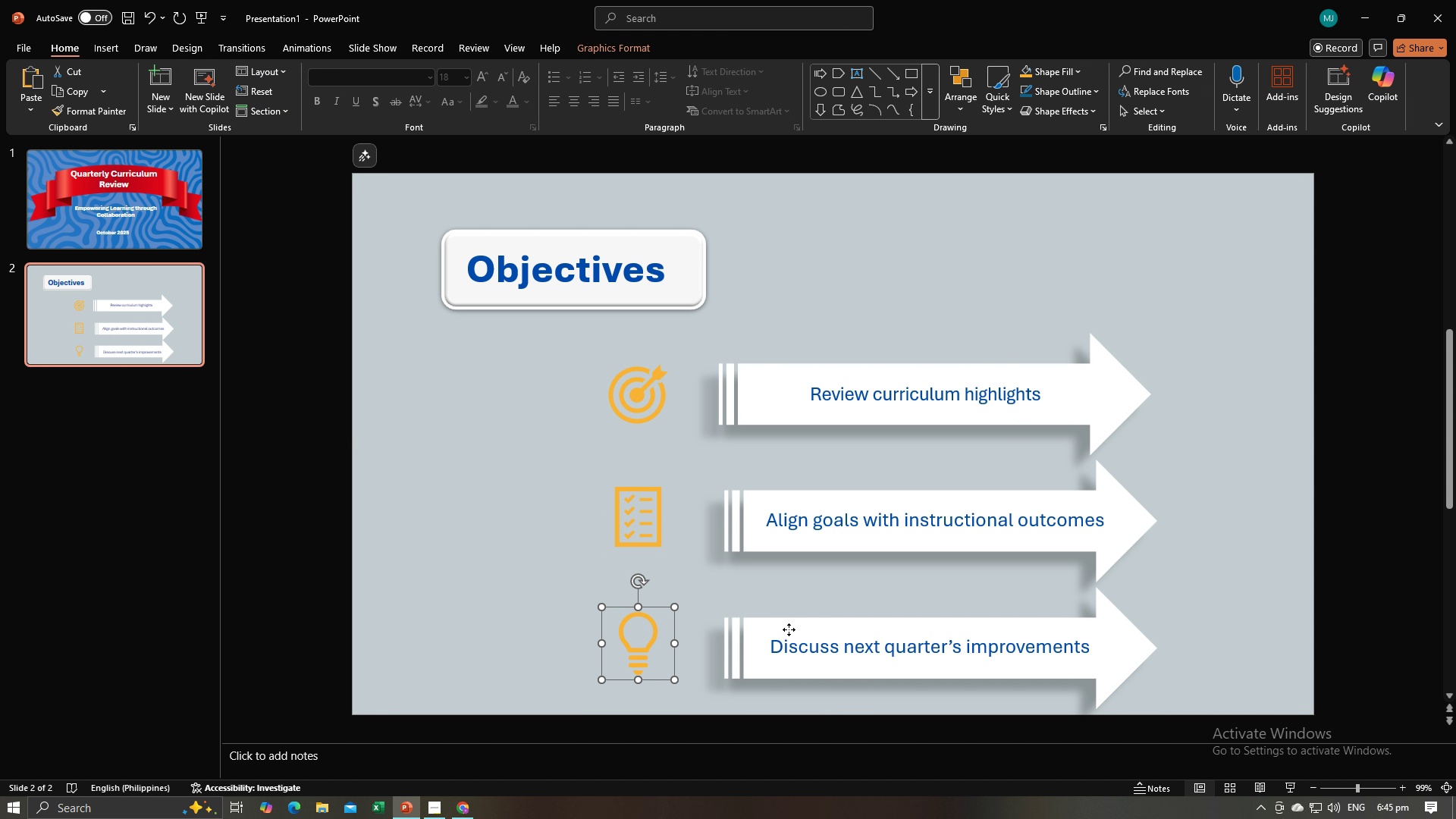 
left_click([789, 629])
 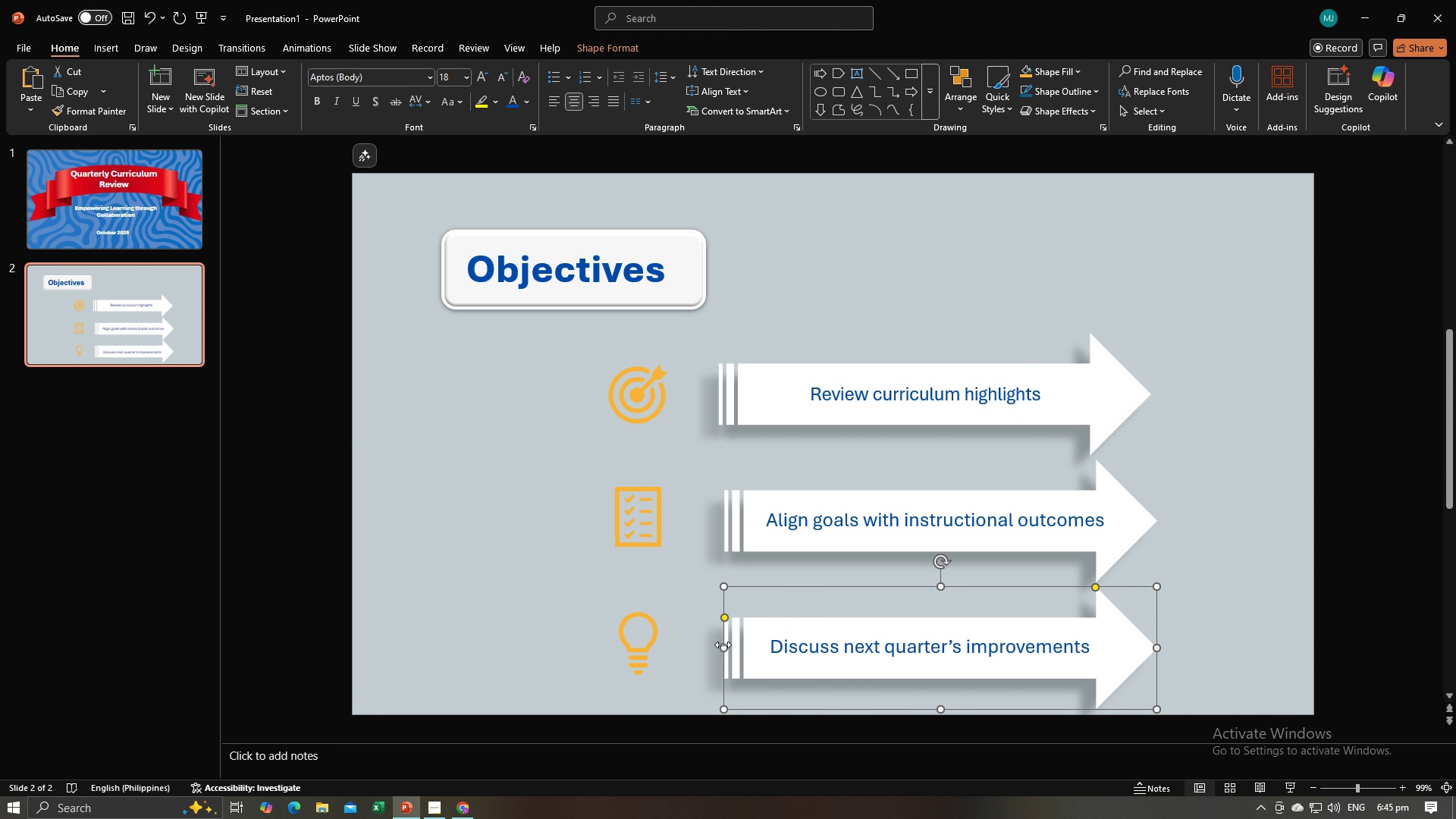 
left_click_drag(start_coordinate=[723, 645], to_coordinate=[647, 646])
 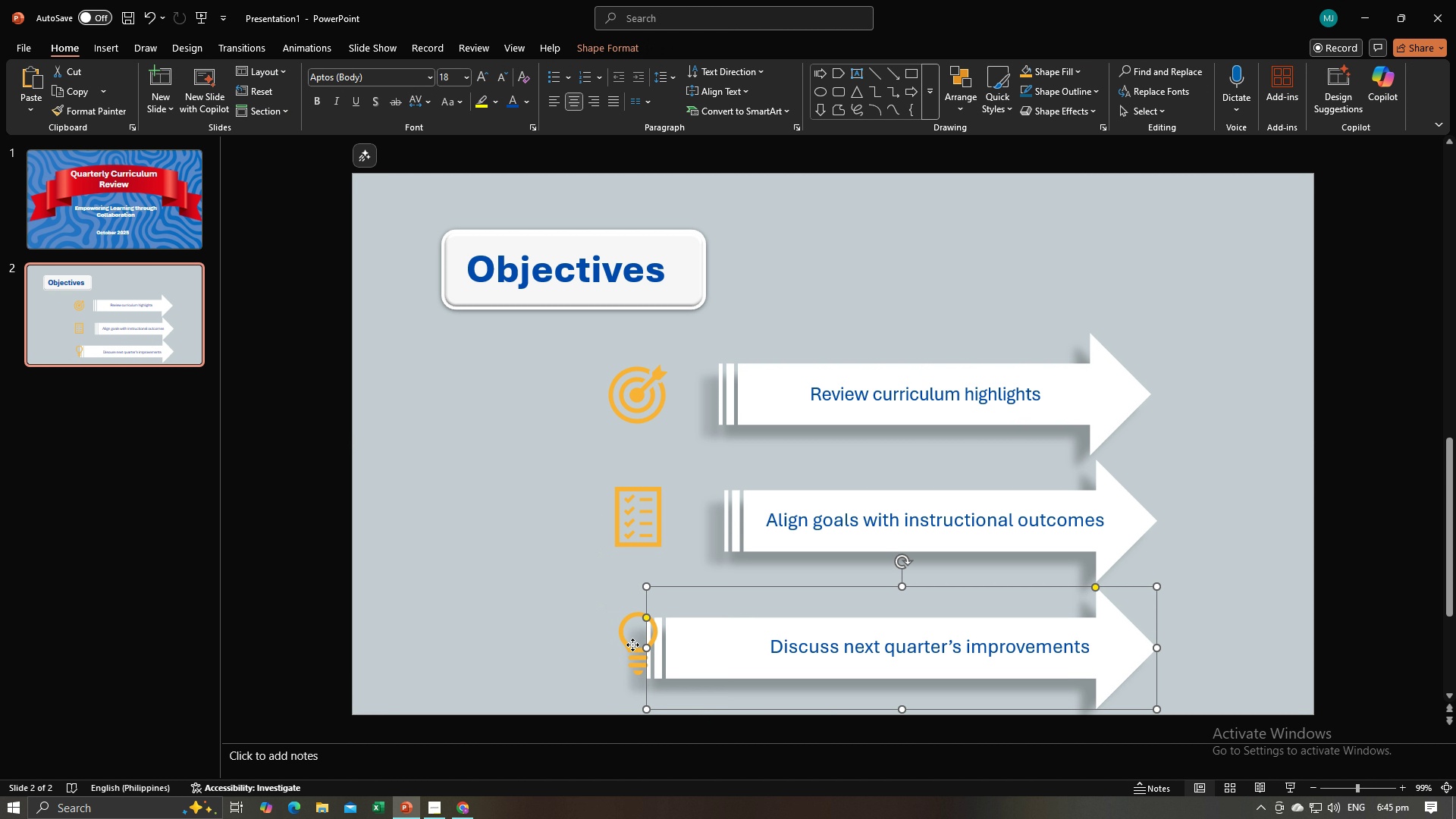 
left_click([632, 645])
 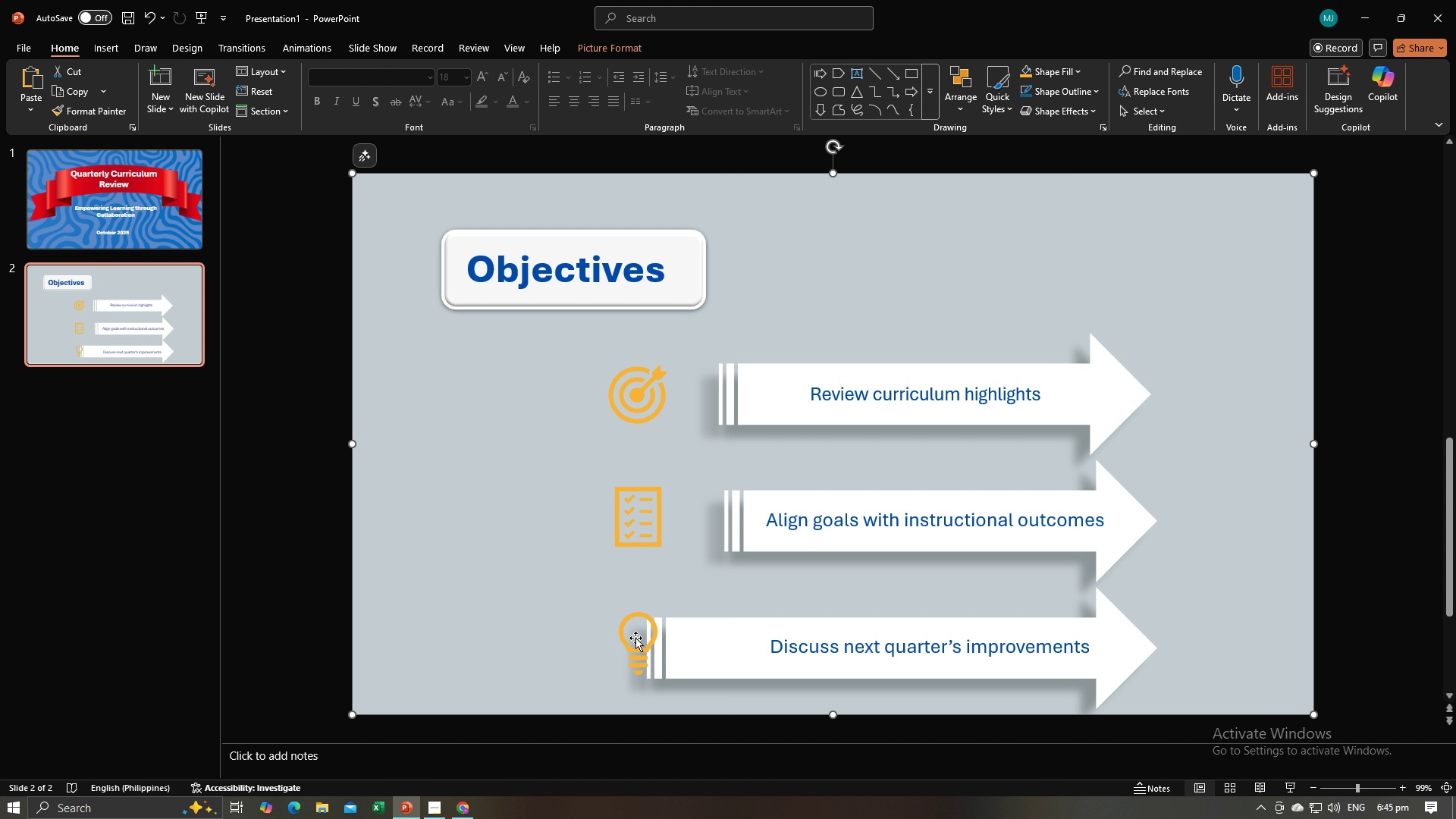 
double_click([638, 638])
 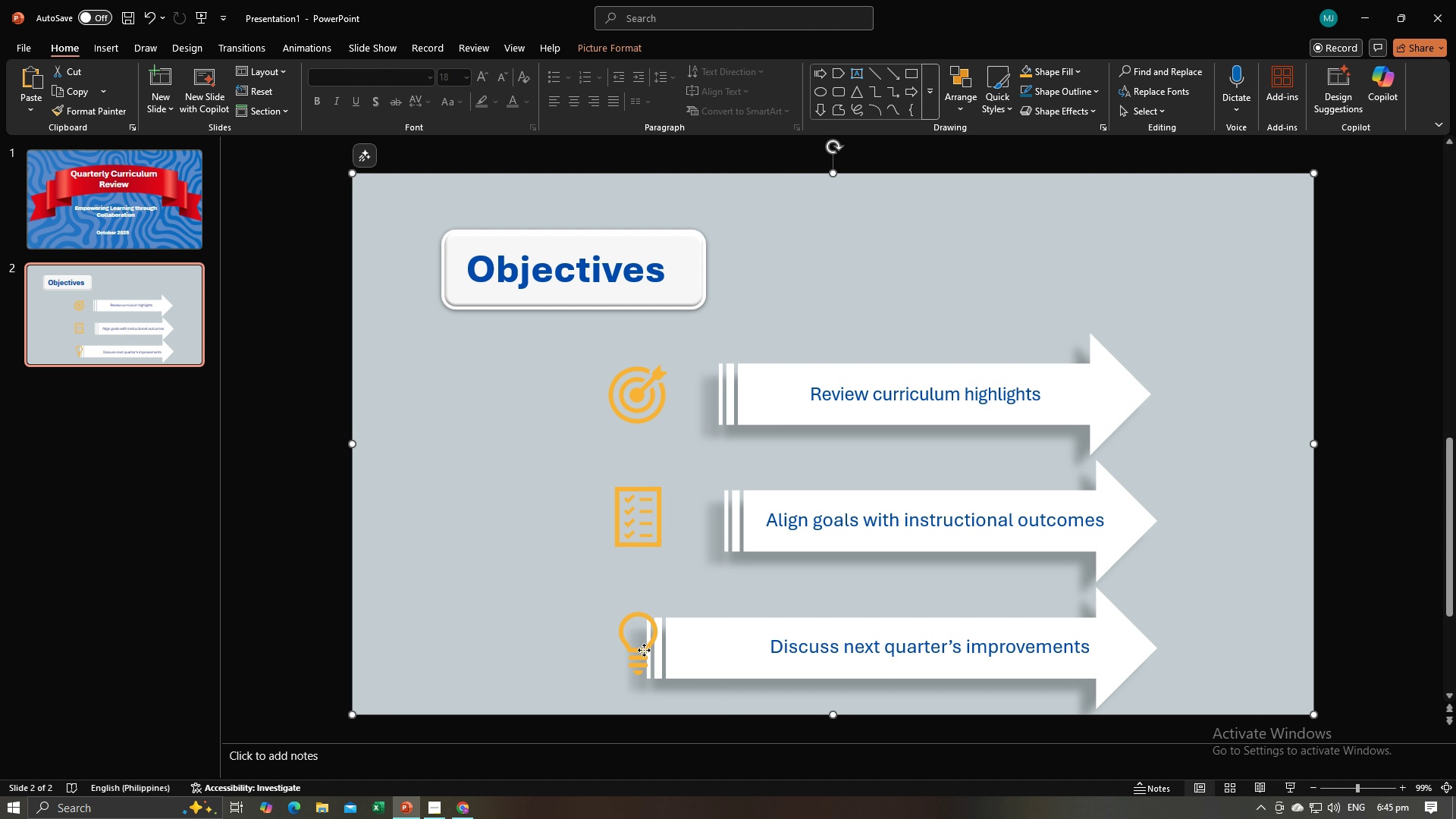 
left_click([644, 650])
 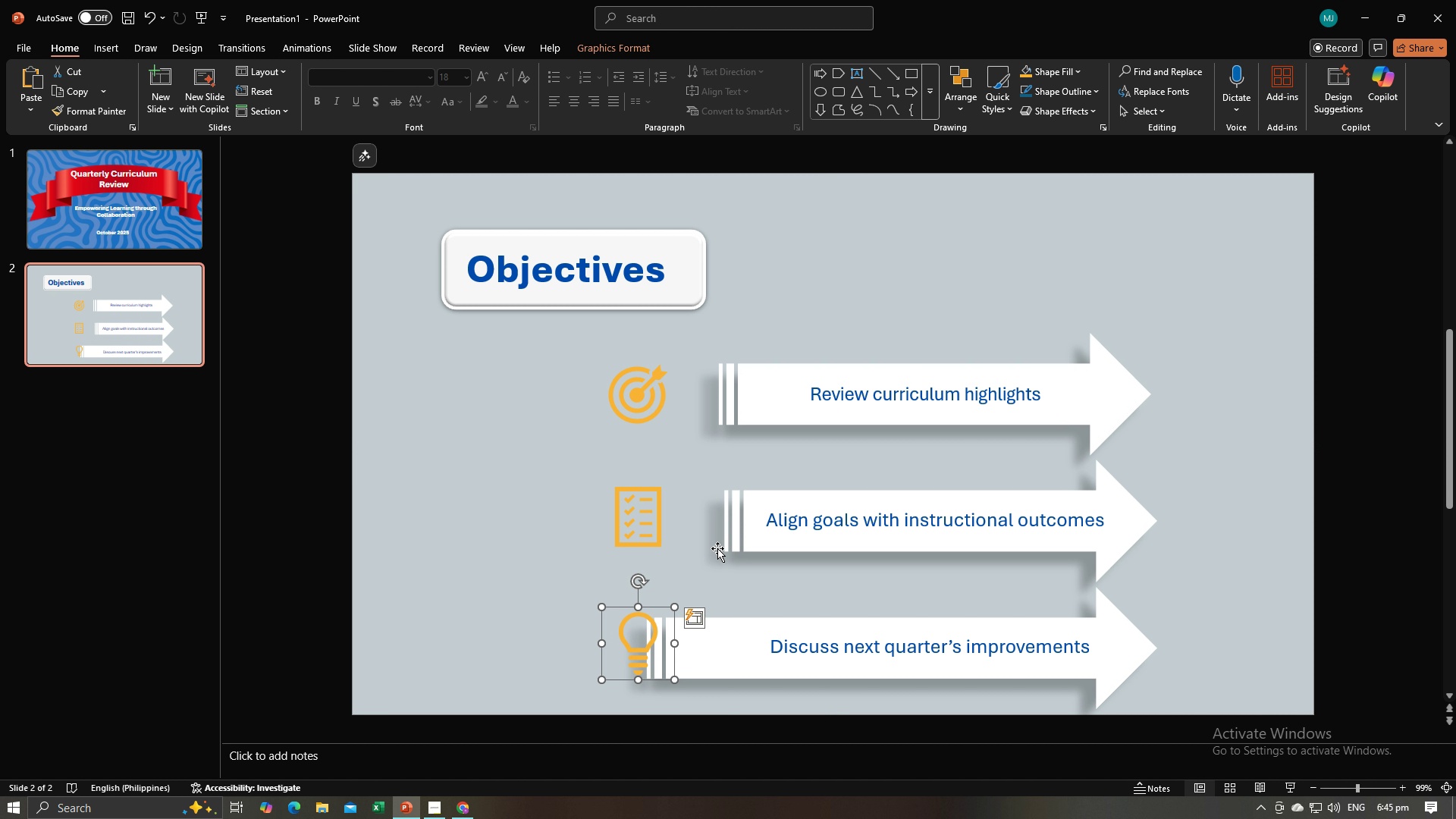 
left_click([731, 532])
 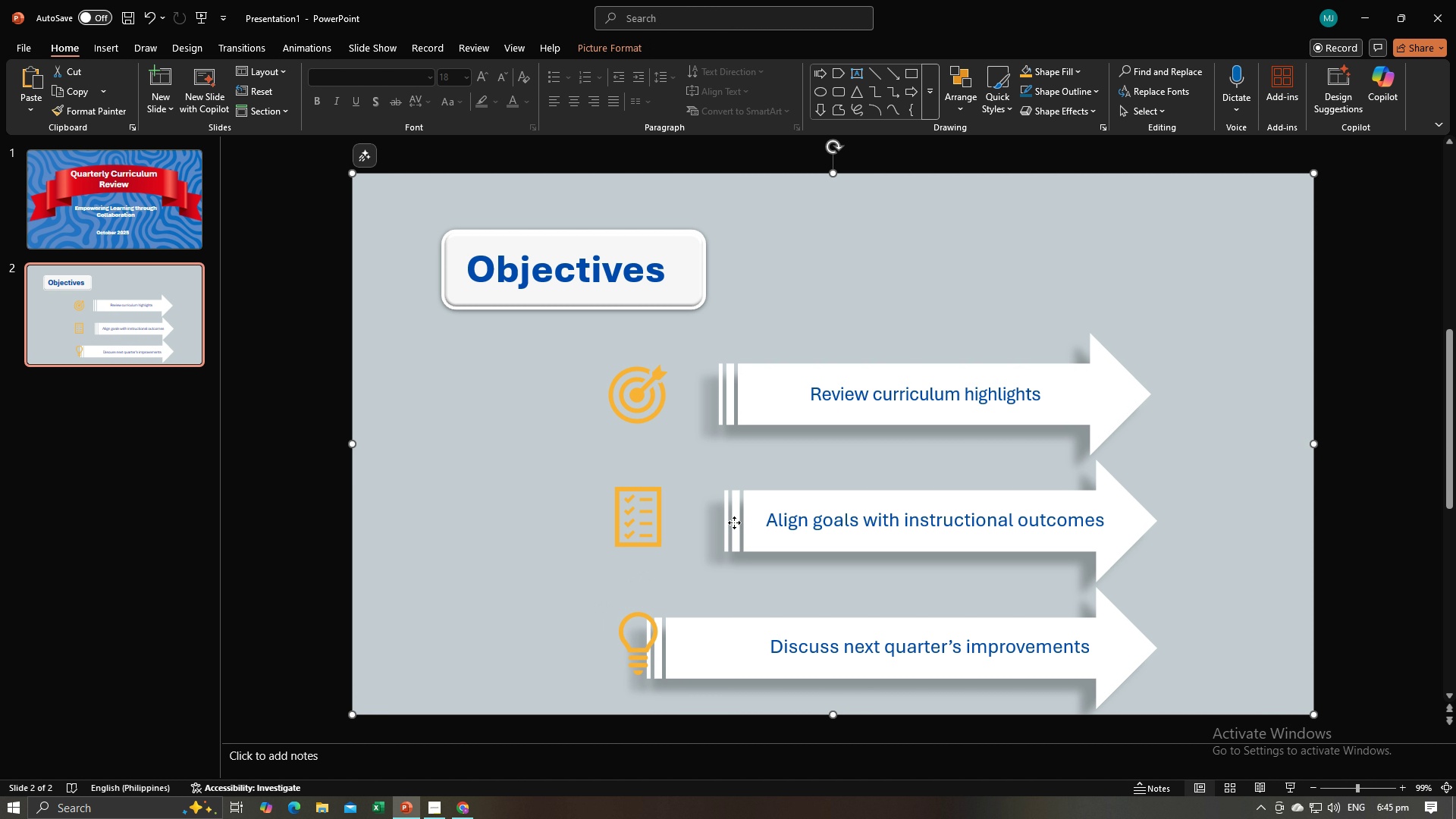 
left_click([734, 522])
 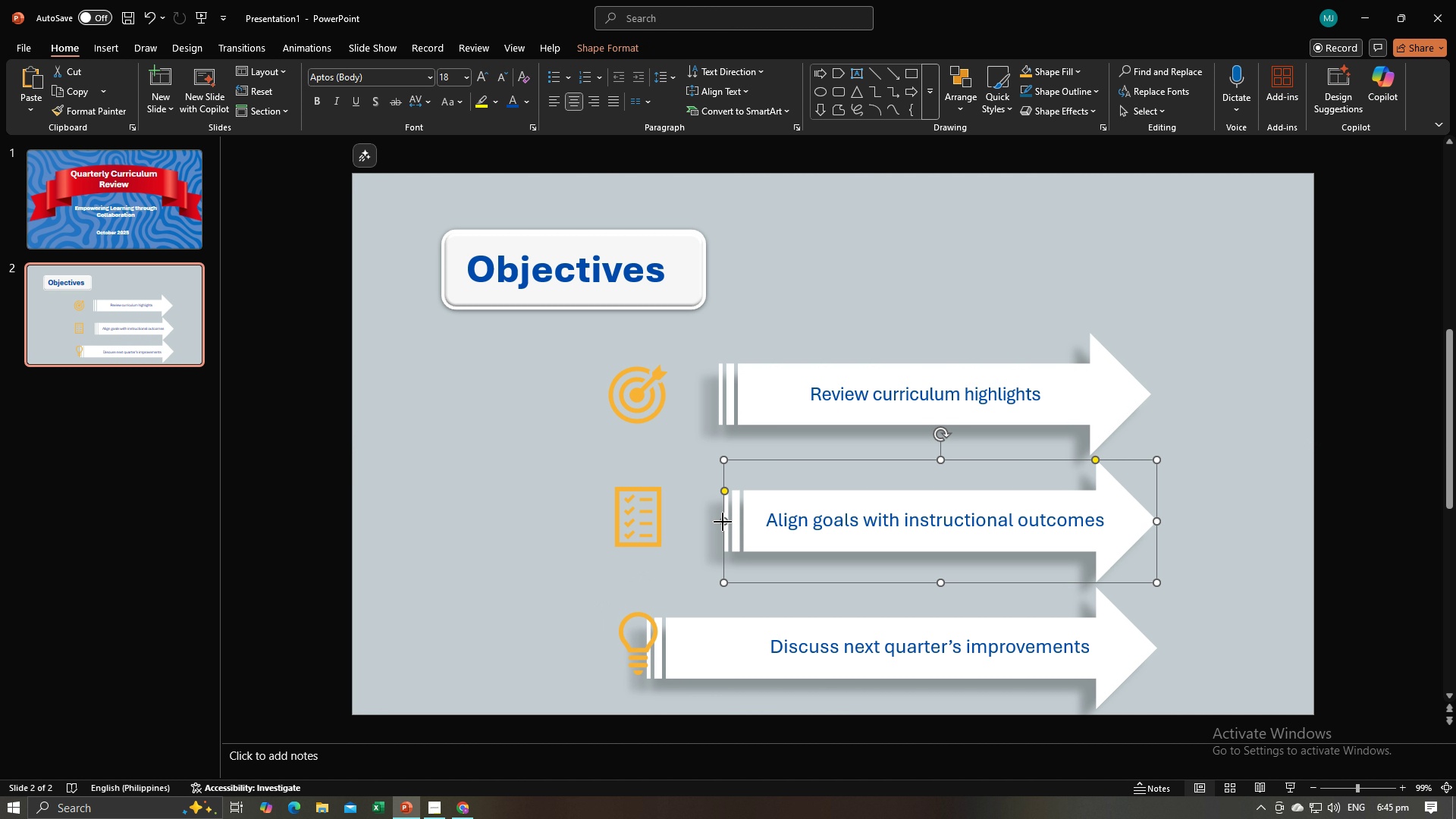 
left_click_drag(start_coordinate=[723, 522], to_coordinate=[650, 529])
 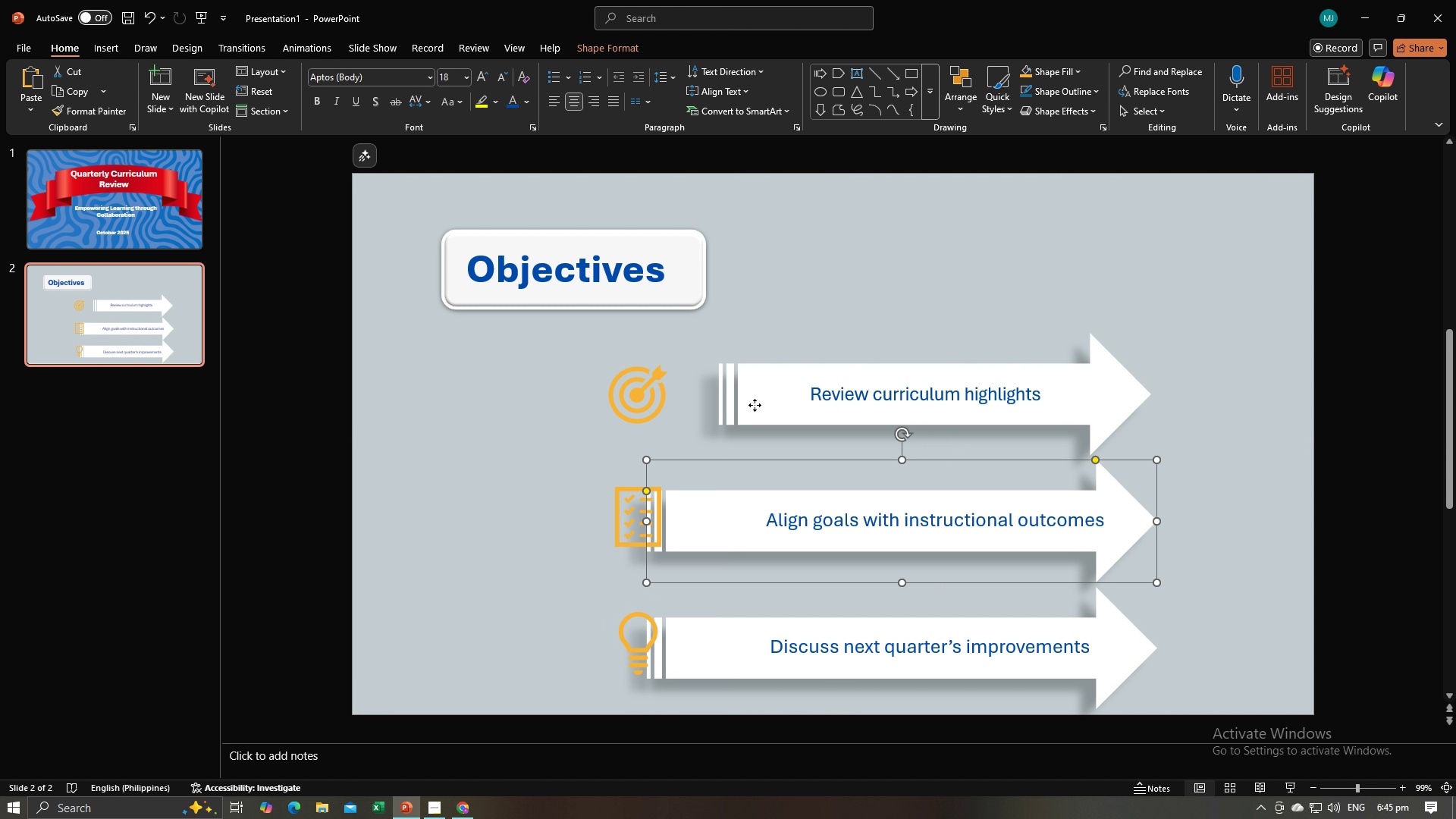 
left_click([755, 405])
 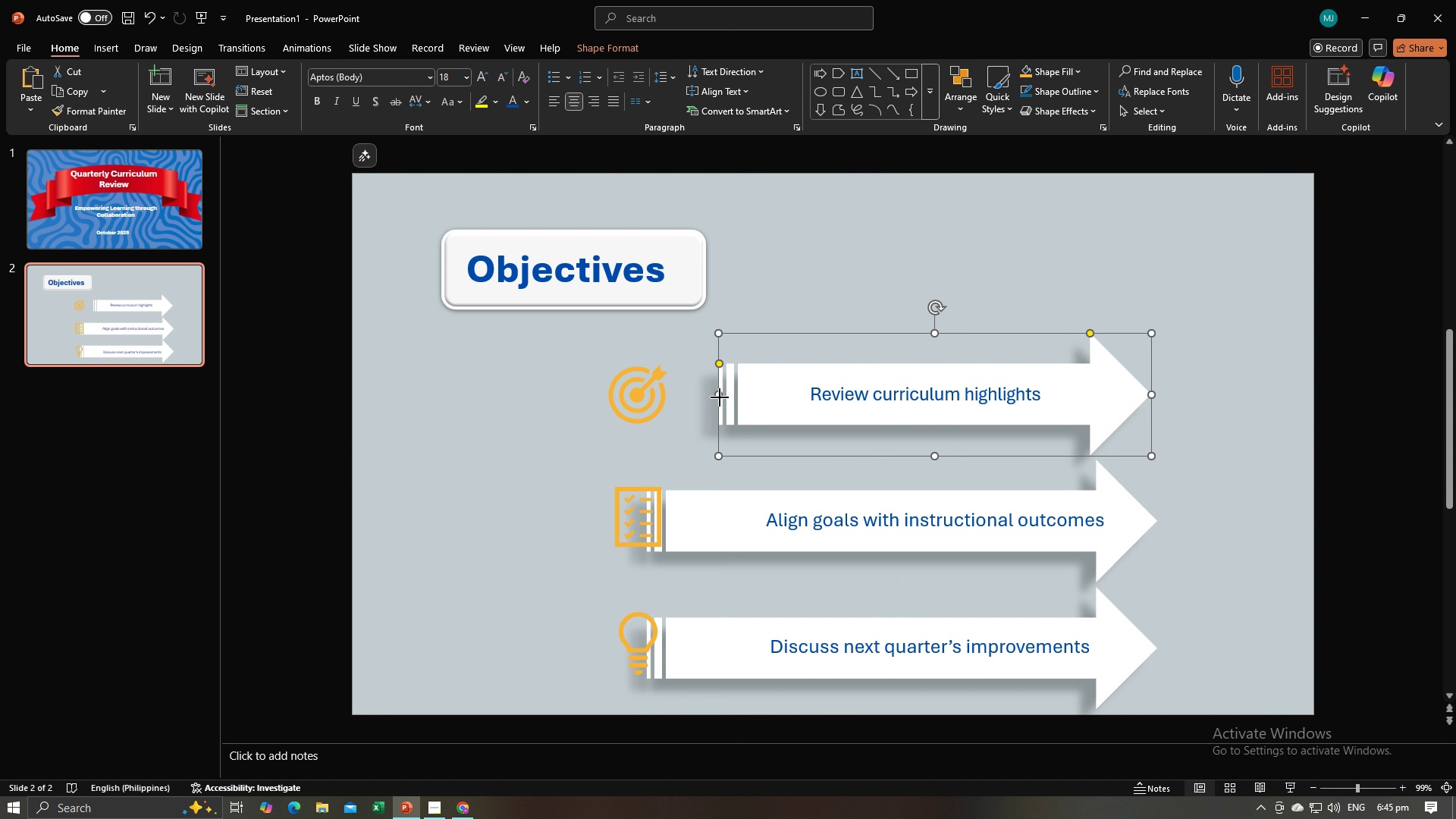 
left_click_drag(start_coordinate=[720, 397], to_coordinate=[650, 400])
 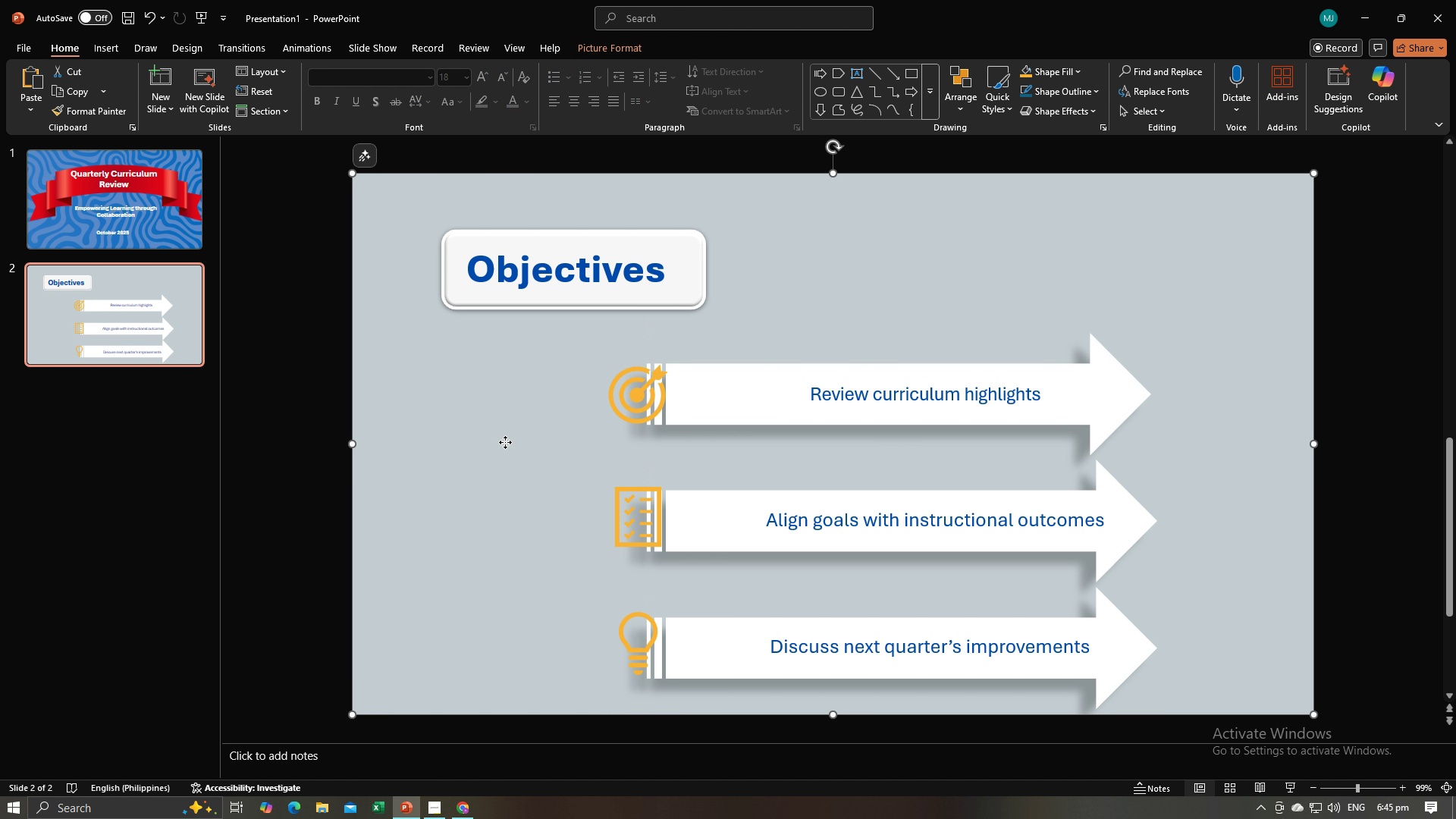 
left_click([505, 442])
 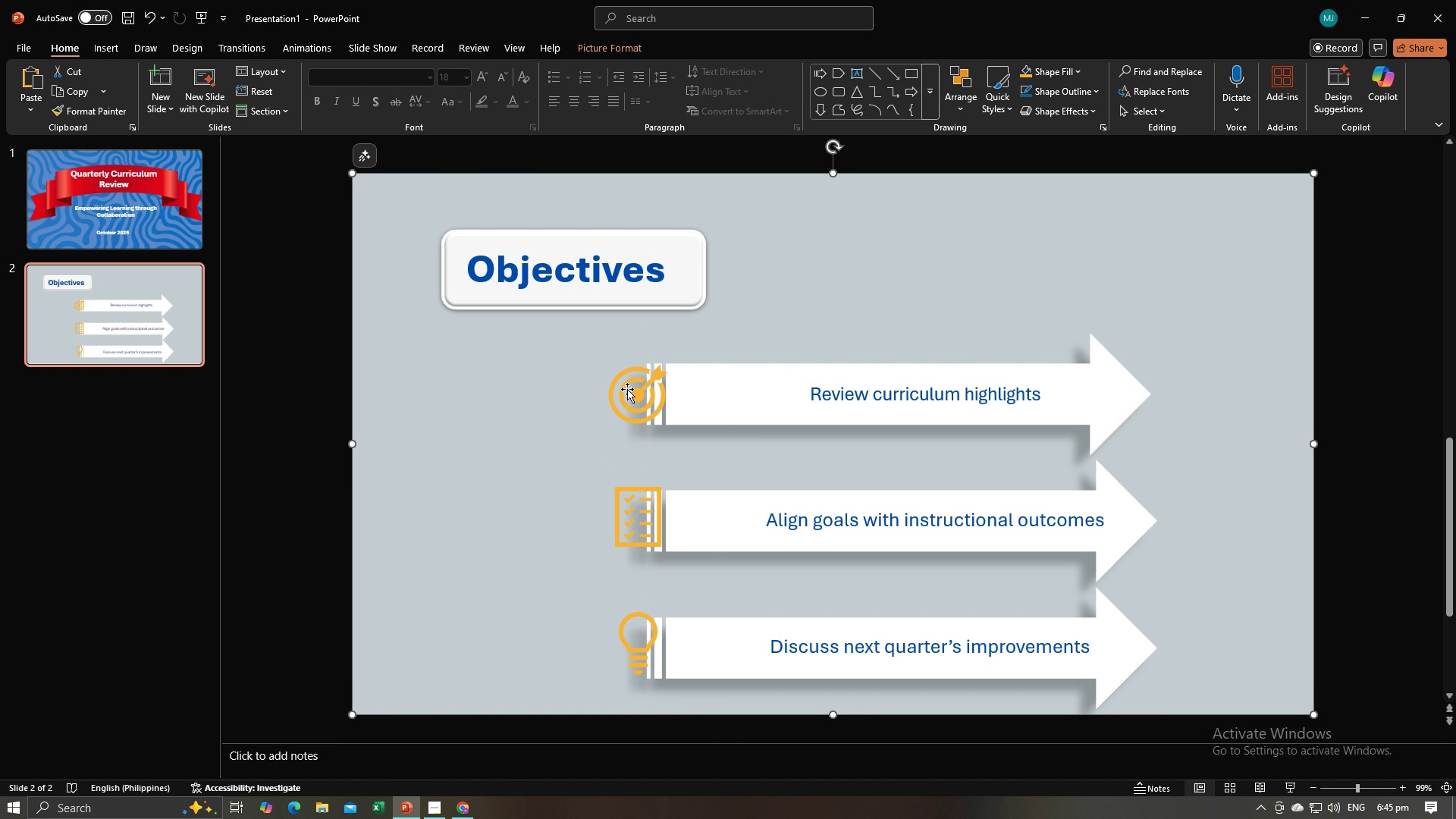 
wait(7.68)
 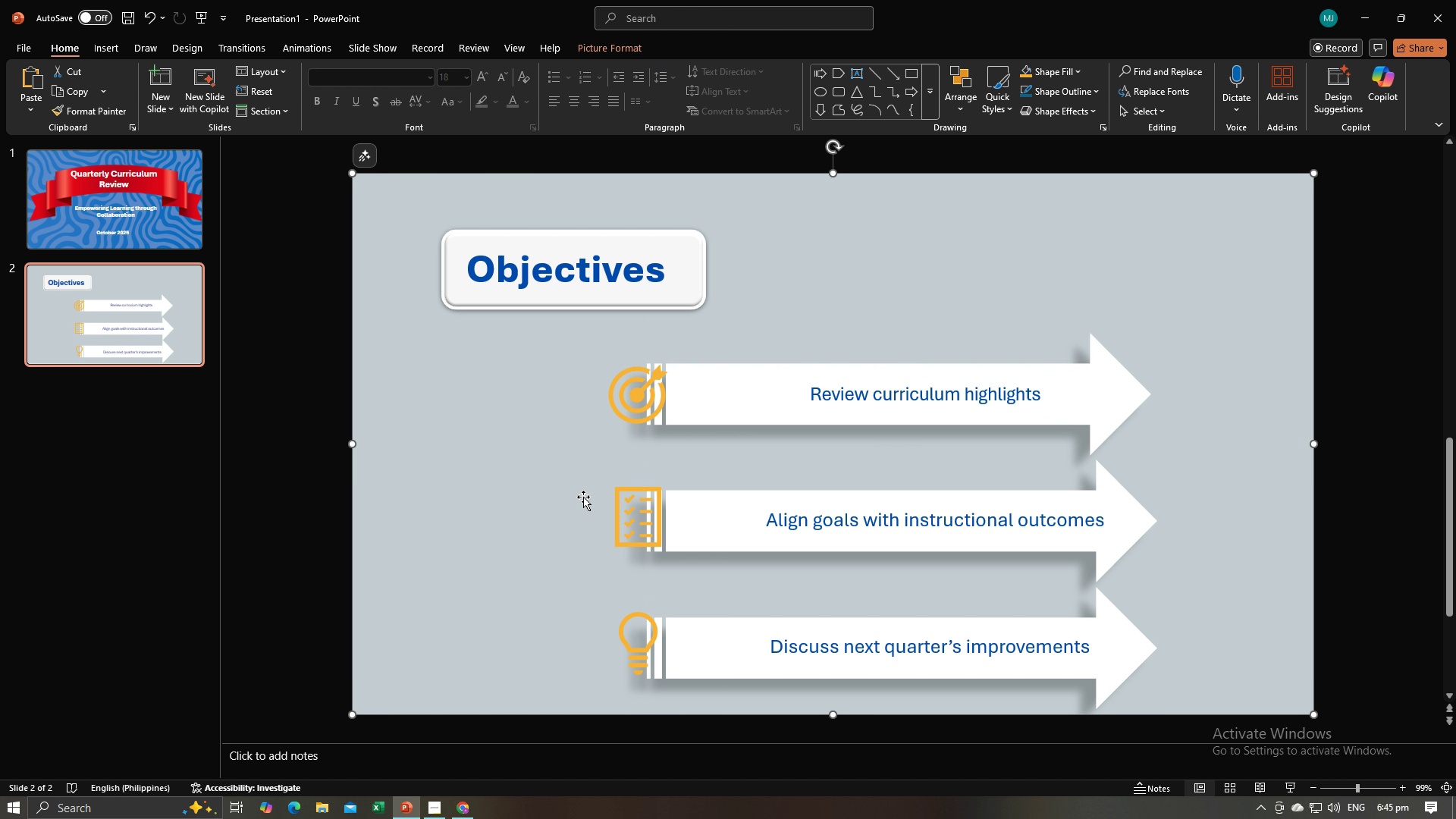 
key(Control+Z)
 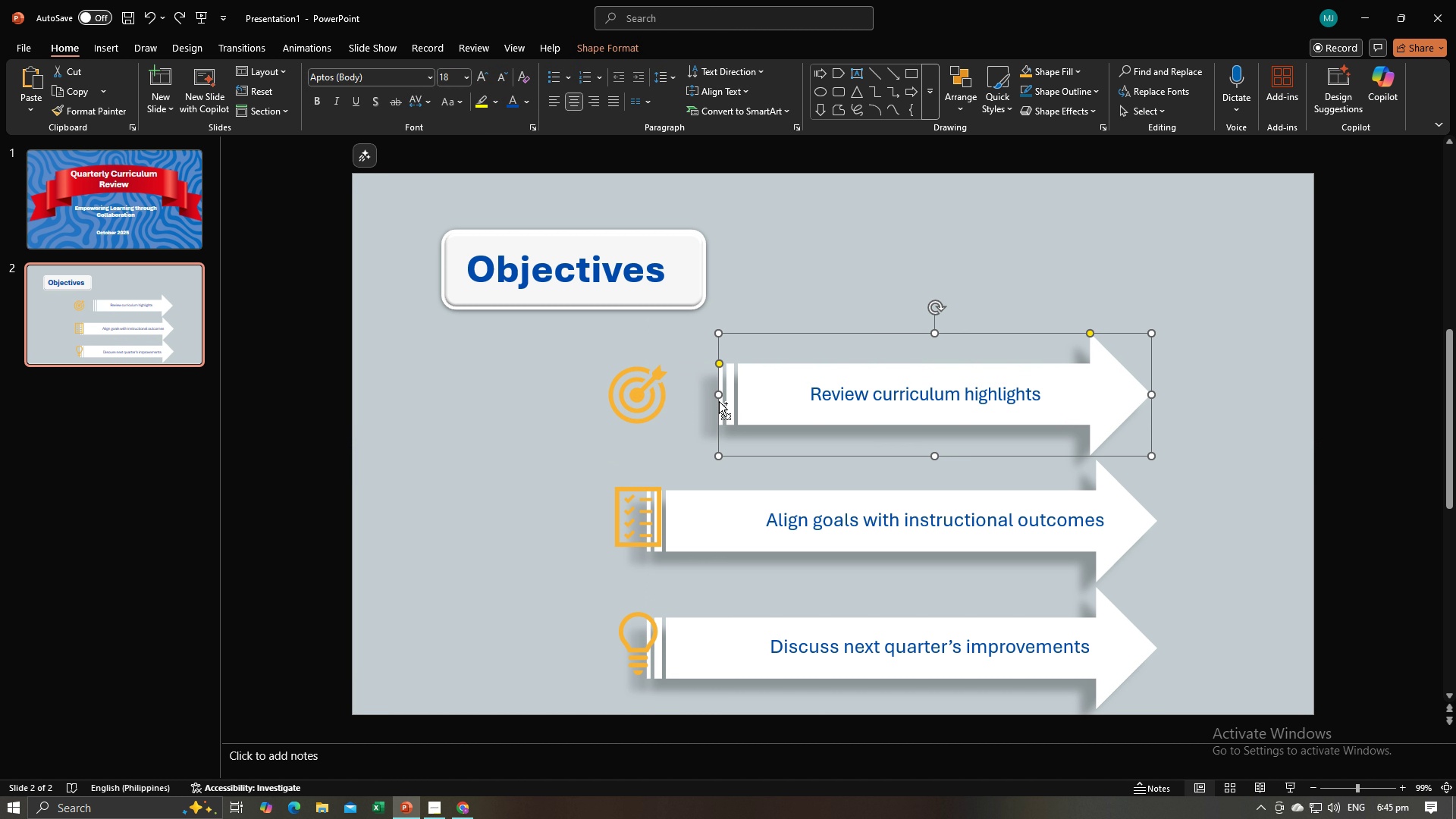 
key(Control+Z)
 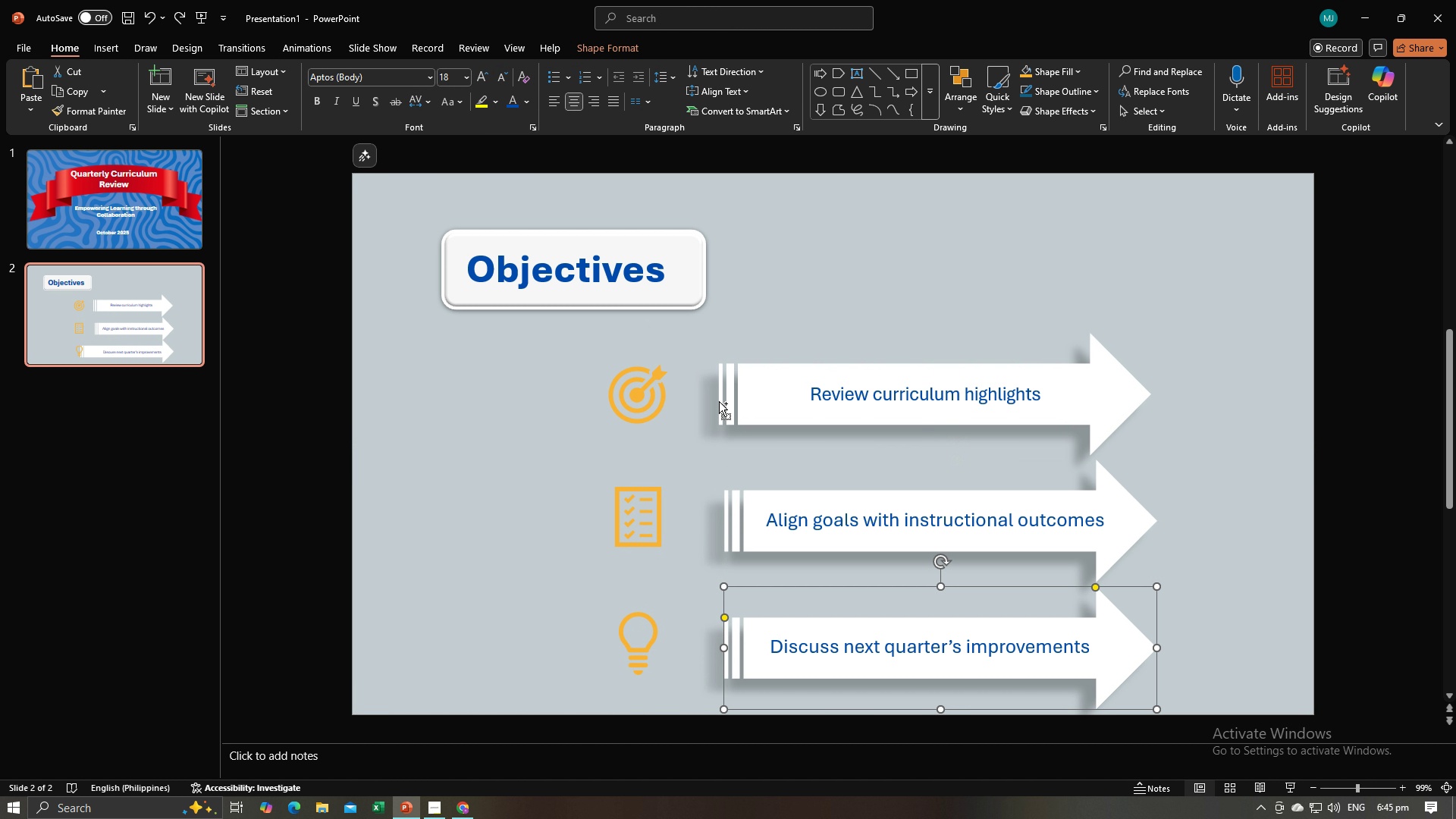 
key(Control+Z)
 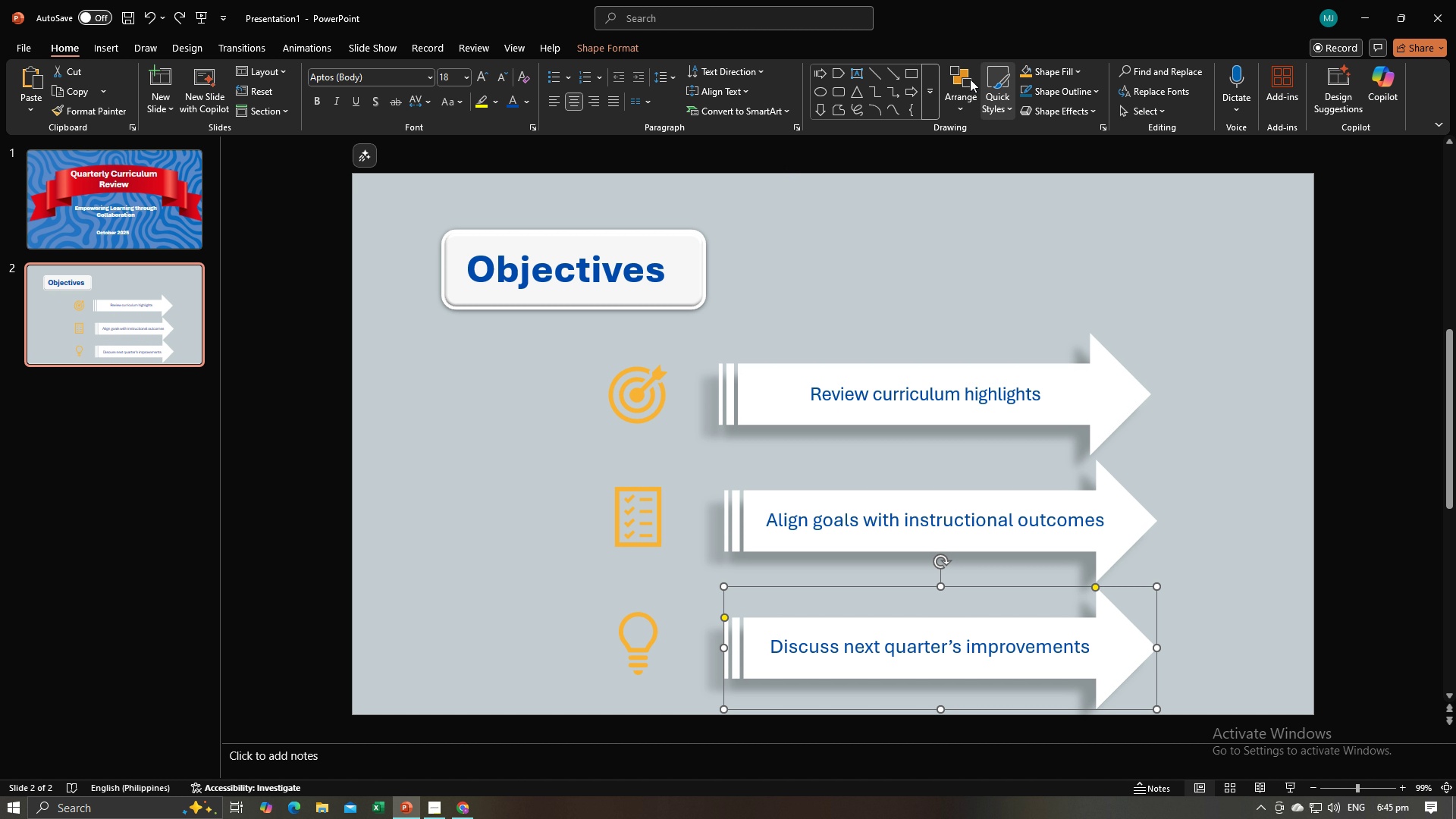 
left_click([821, 85])
 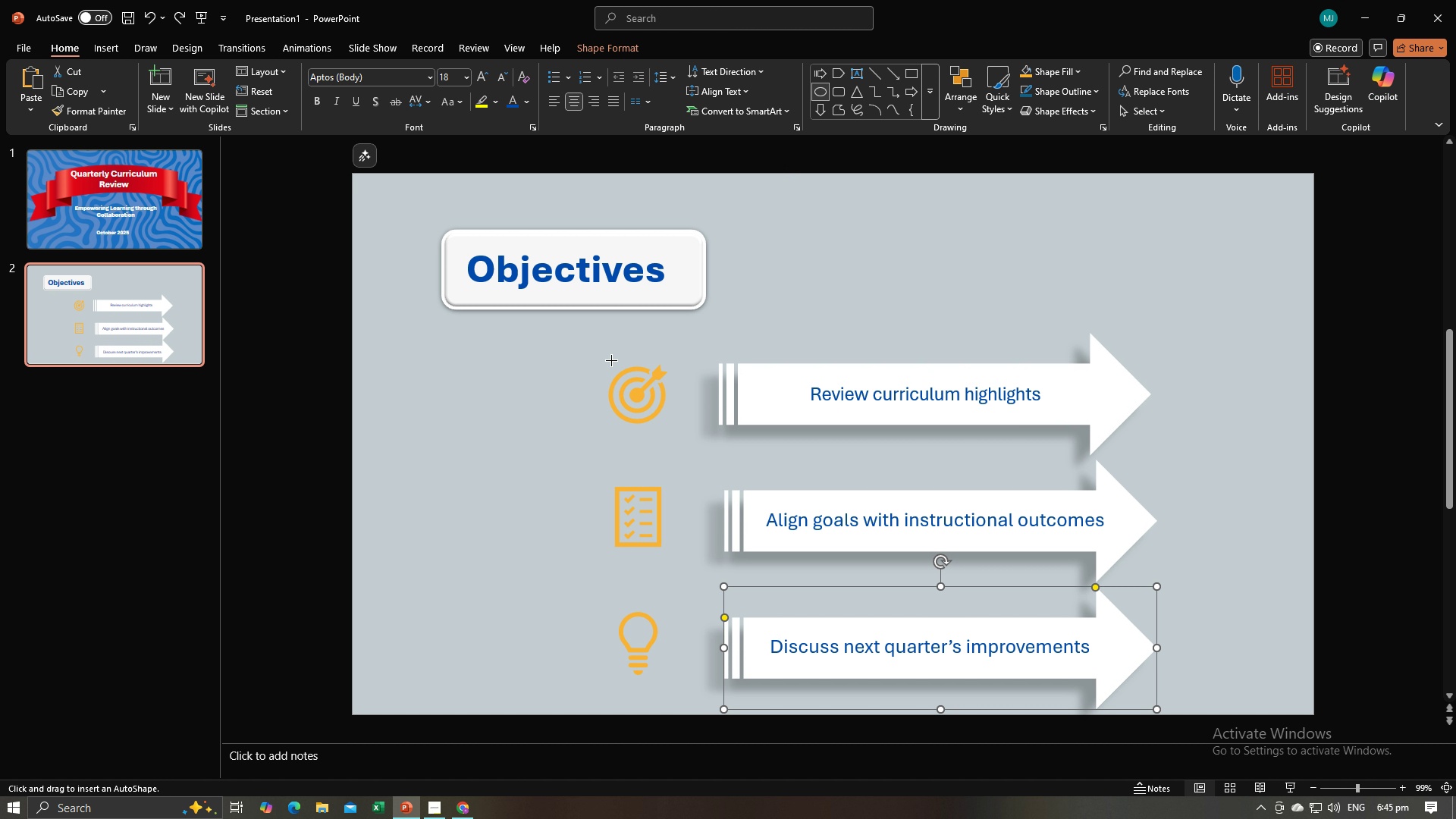 
left_click_drag(start_coordinate=[607, 359], to_coordinate=[680, 434])
 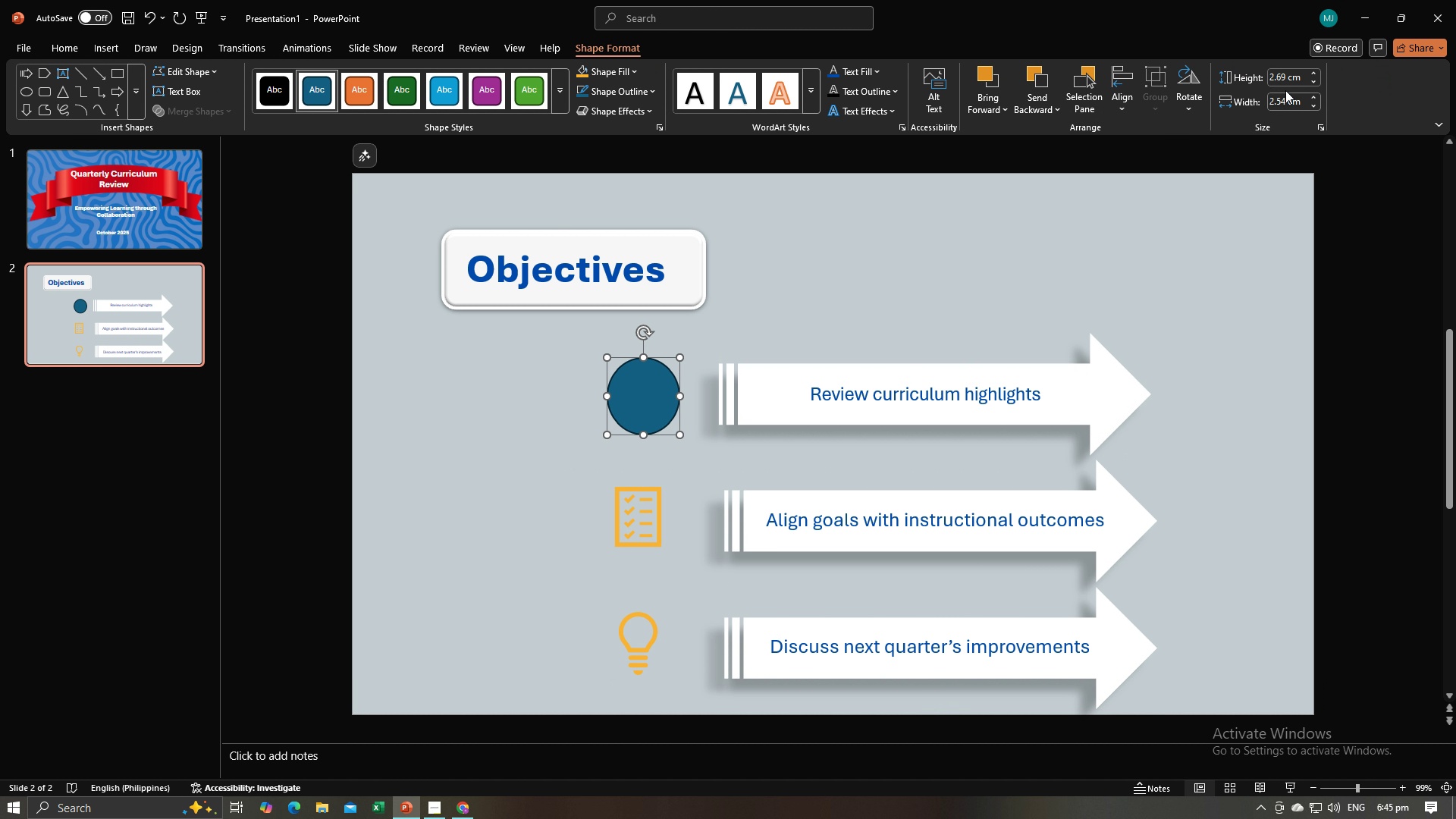 
left_click([1285, 81])
 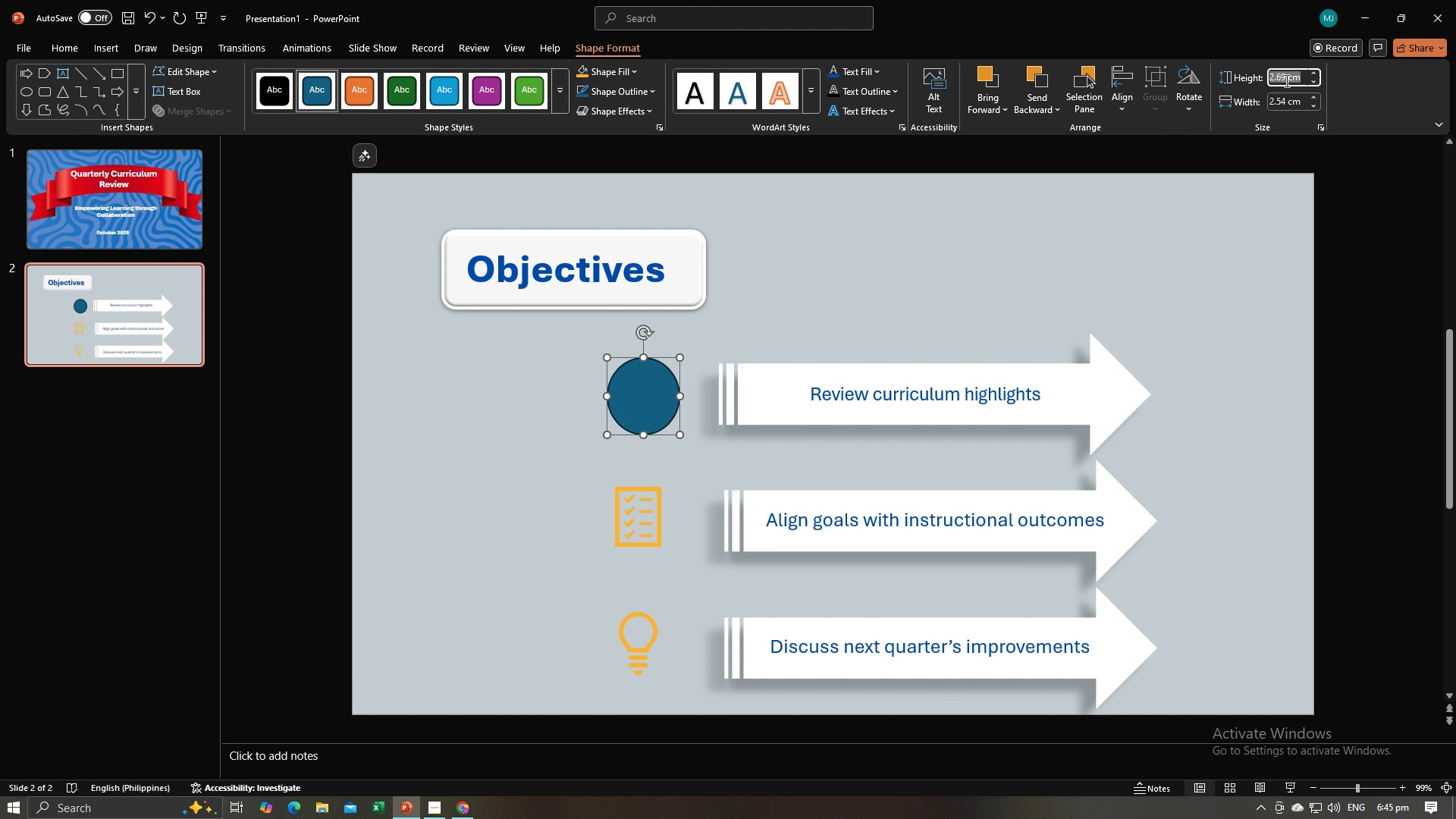 
key(Control+C)
 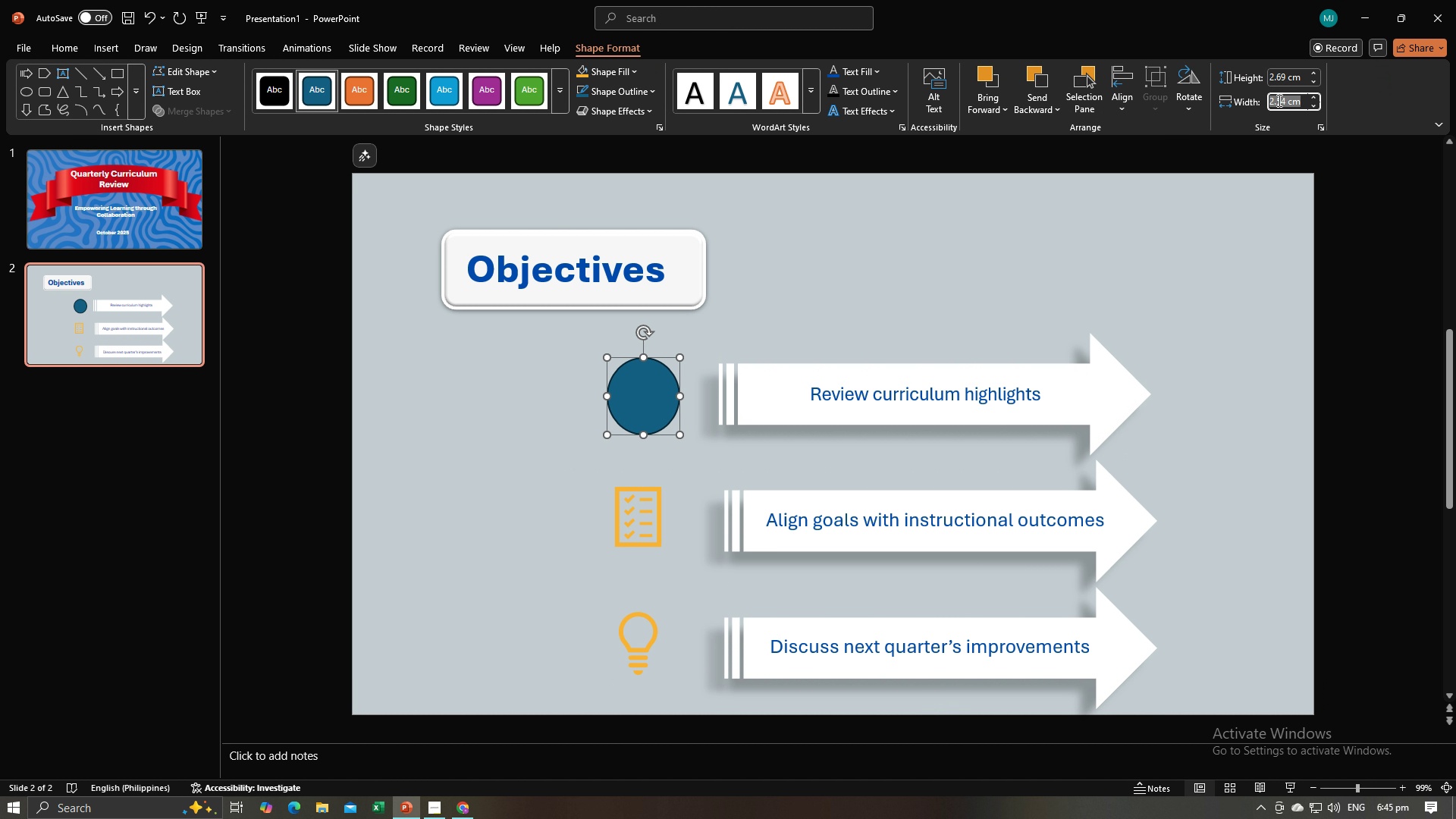 
key(Control+V)
 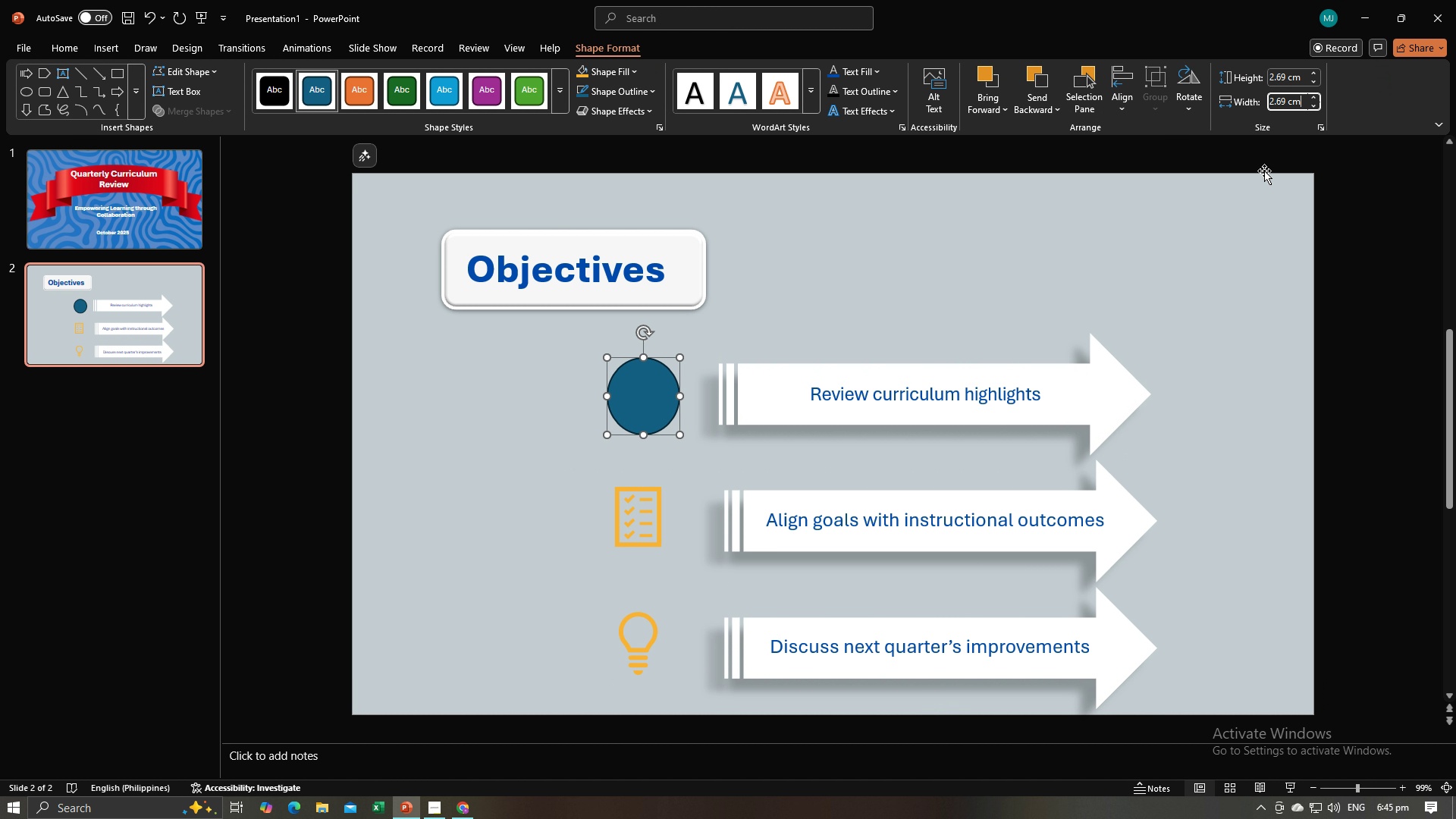 
key(Enter)
 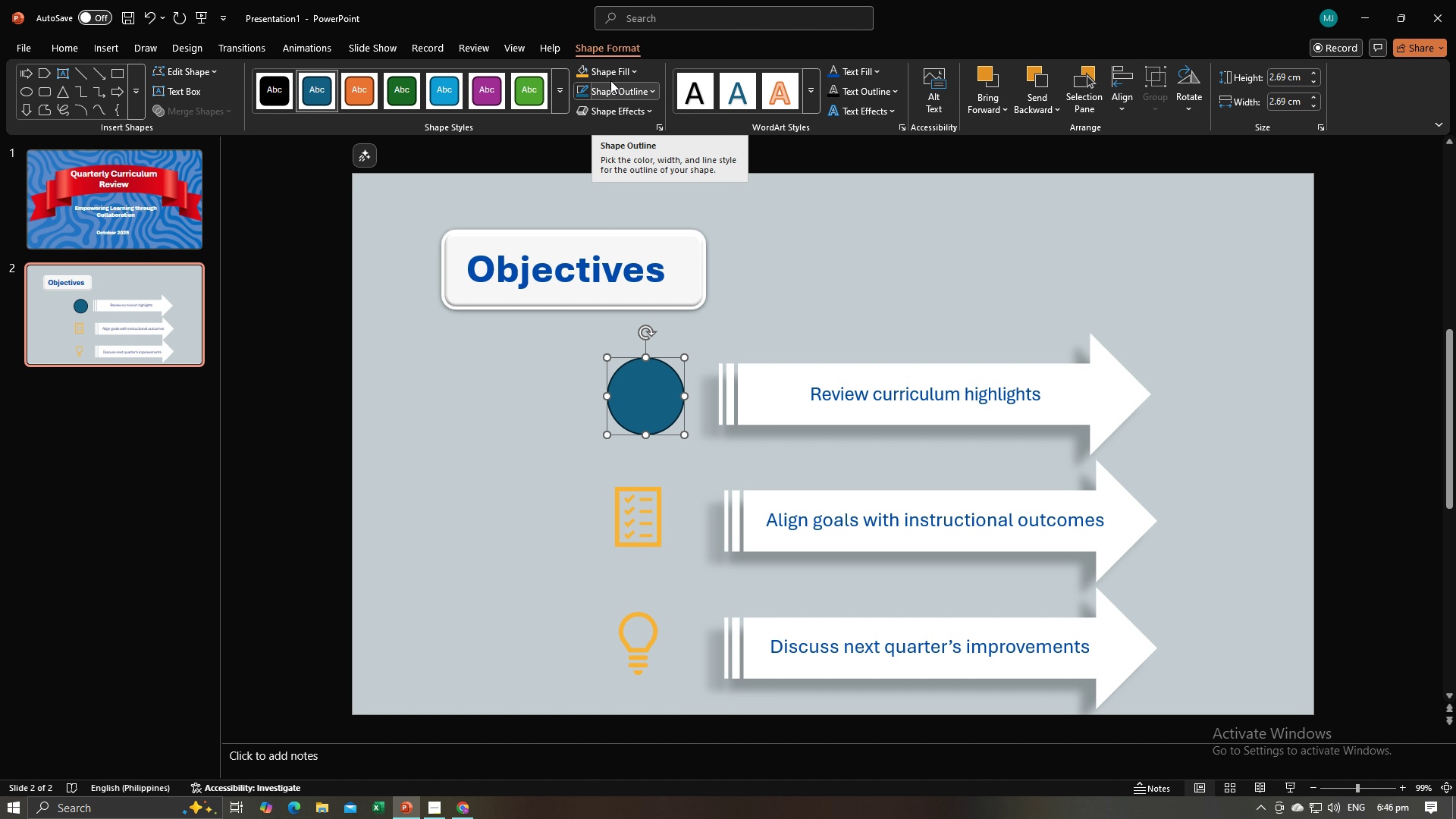 
wait(5.1)
 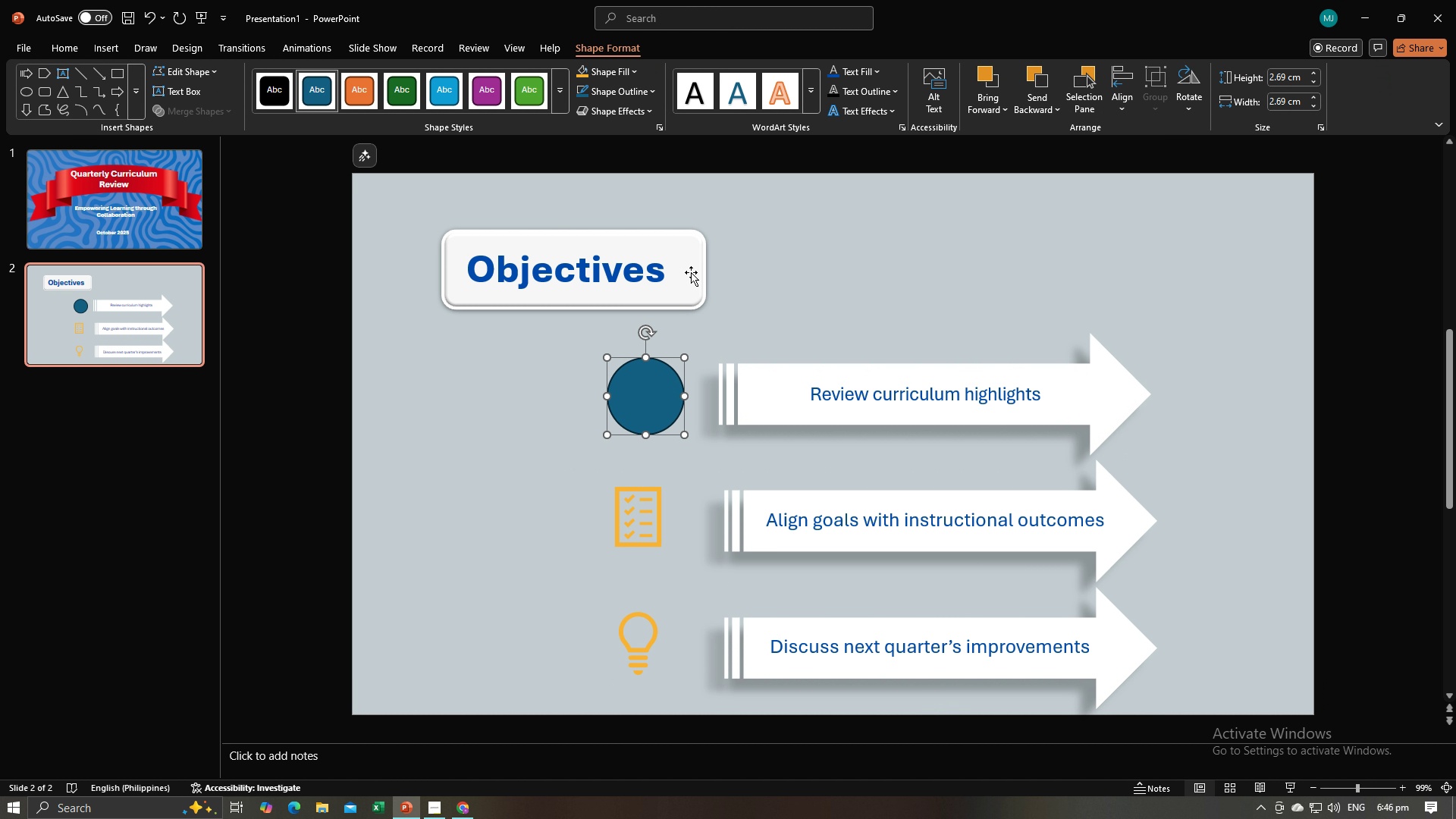 
left_click([608, 77])
 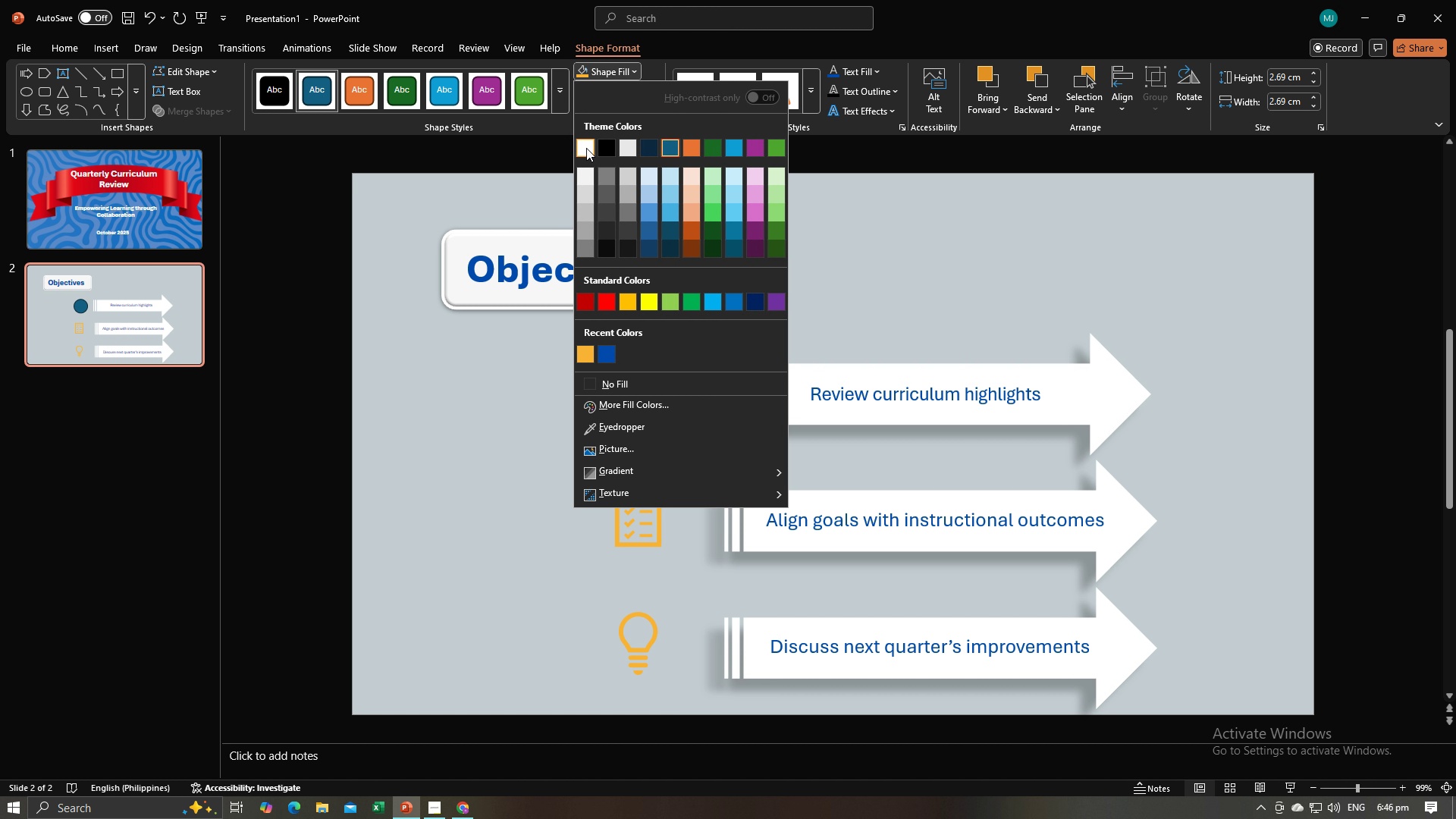 
left_click([586, 148])
 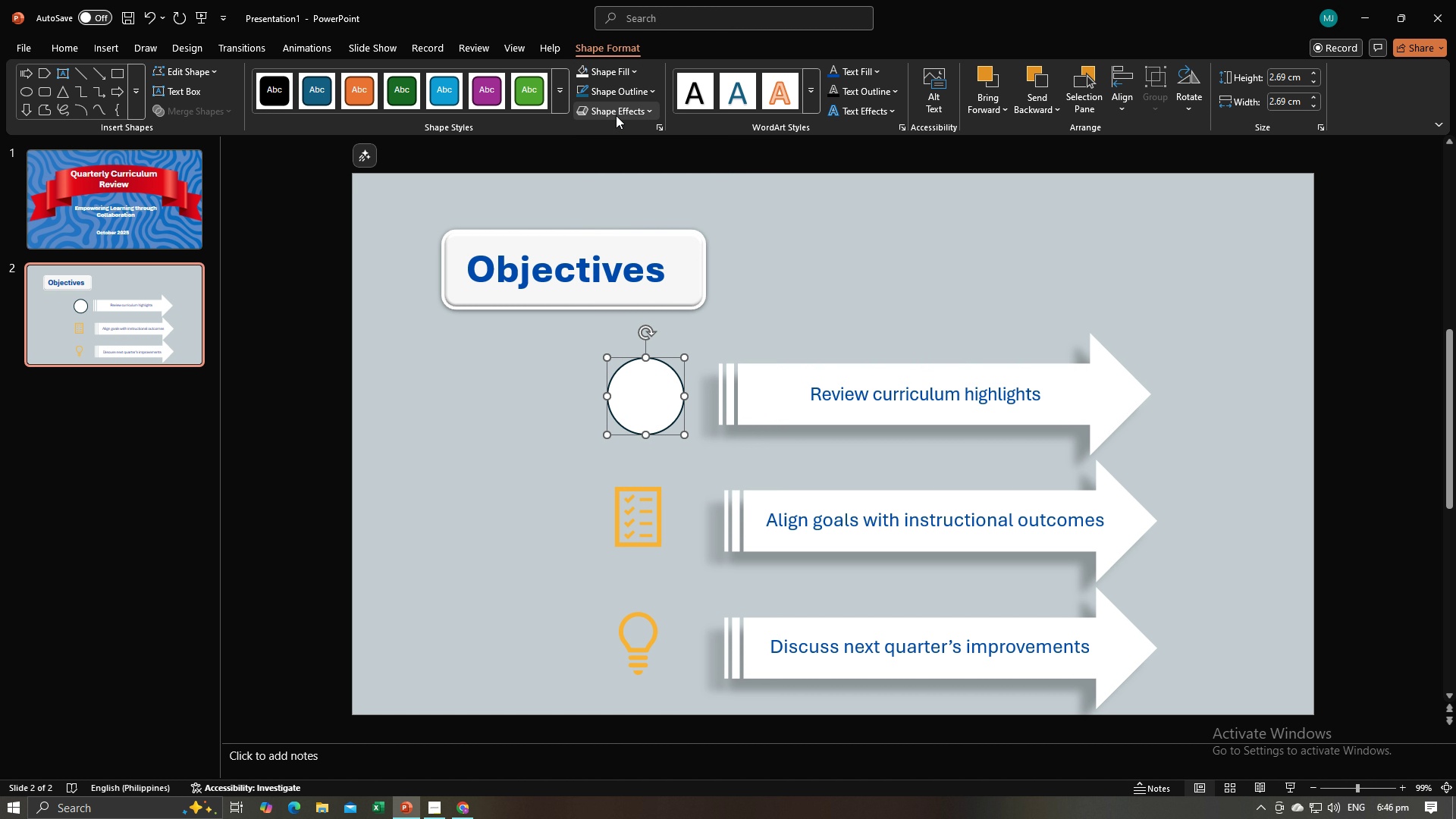 
left_click([615, 111])
 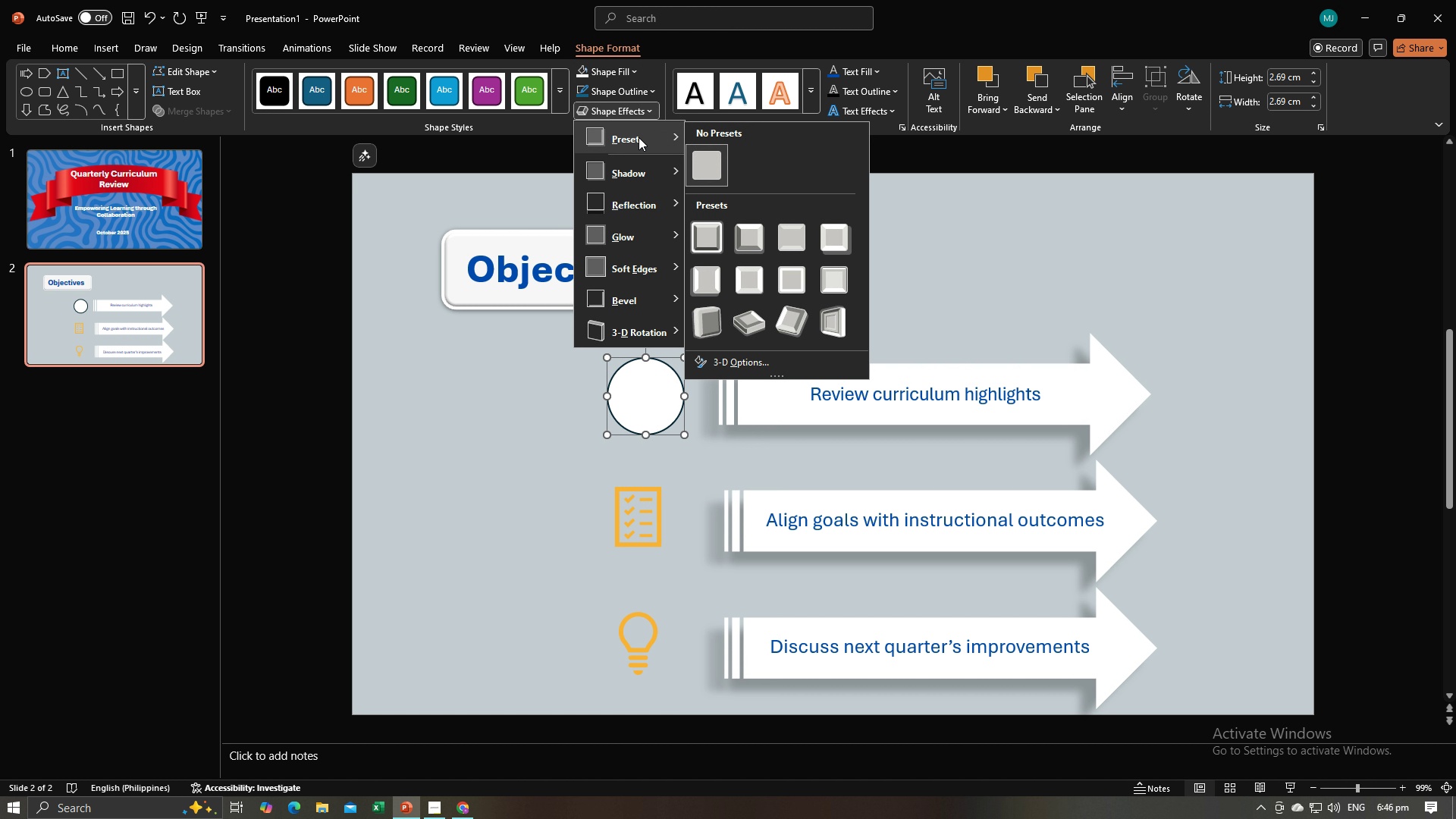 
left_click([639, 137])
 